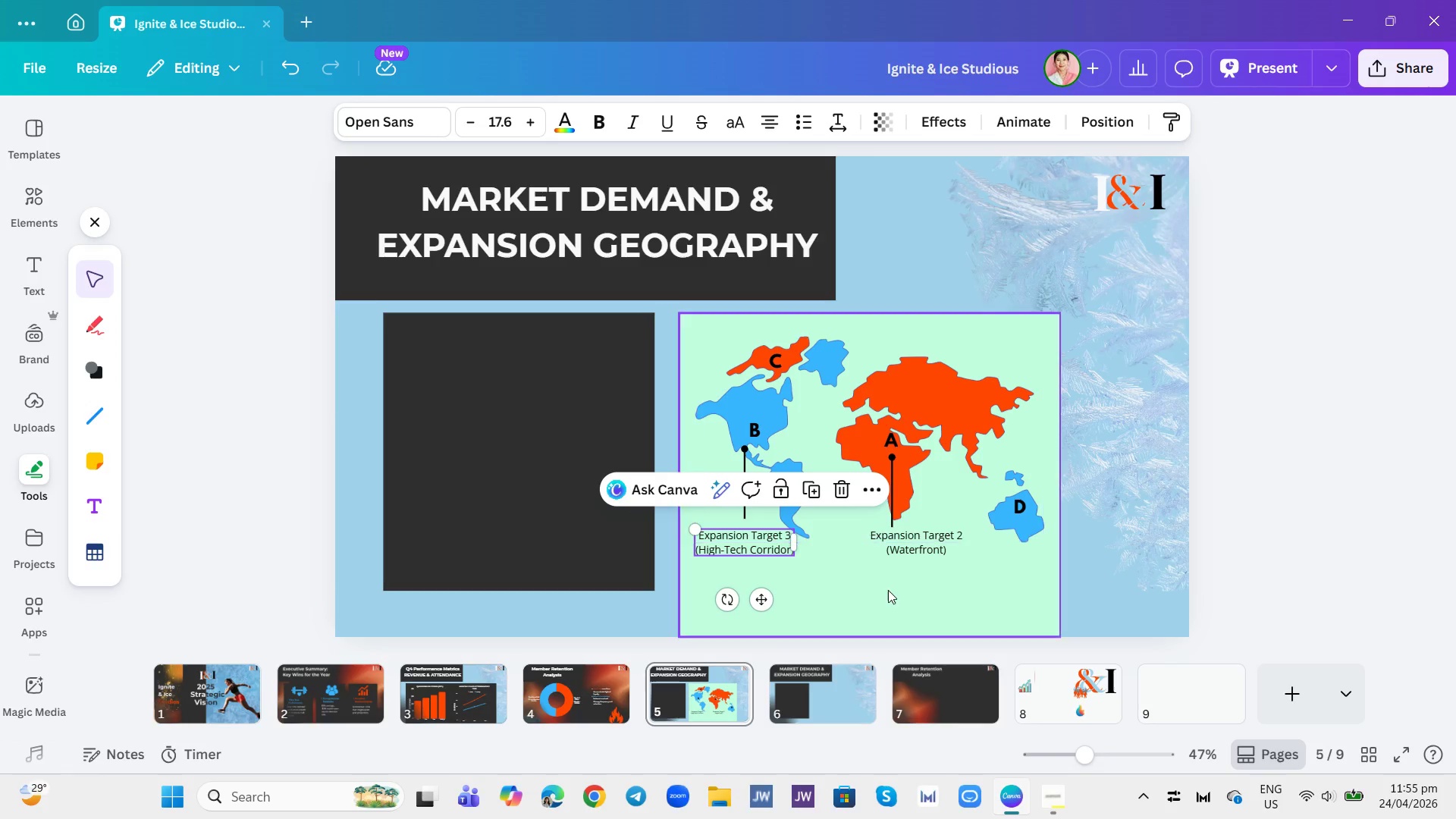 
left_click([880, 593])
 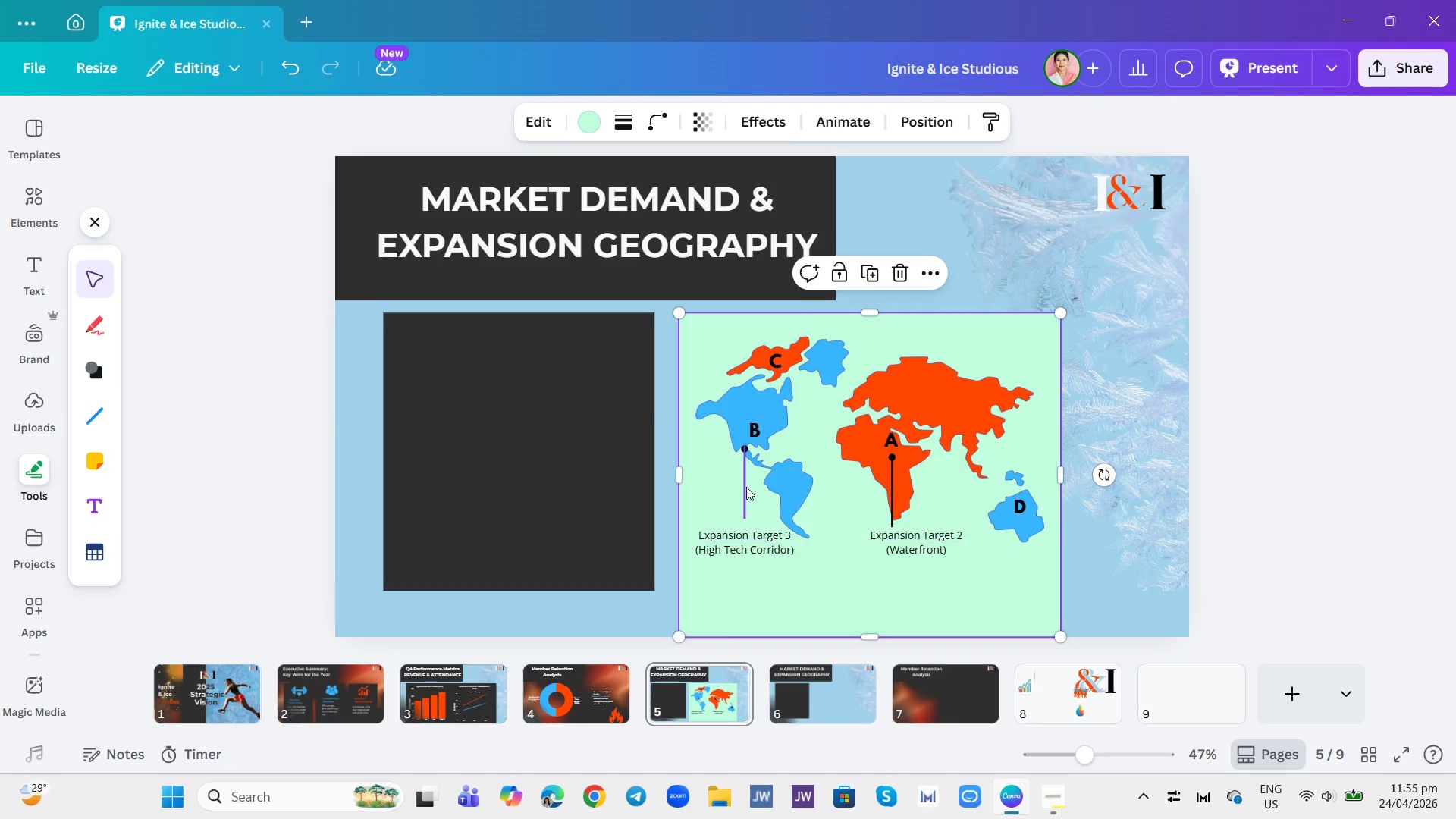 
left_click([742, 484])
 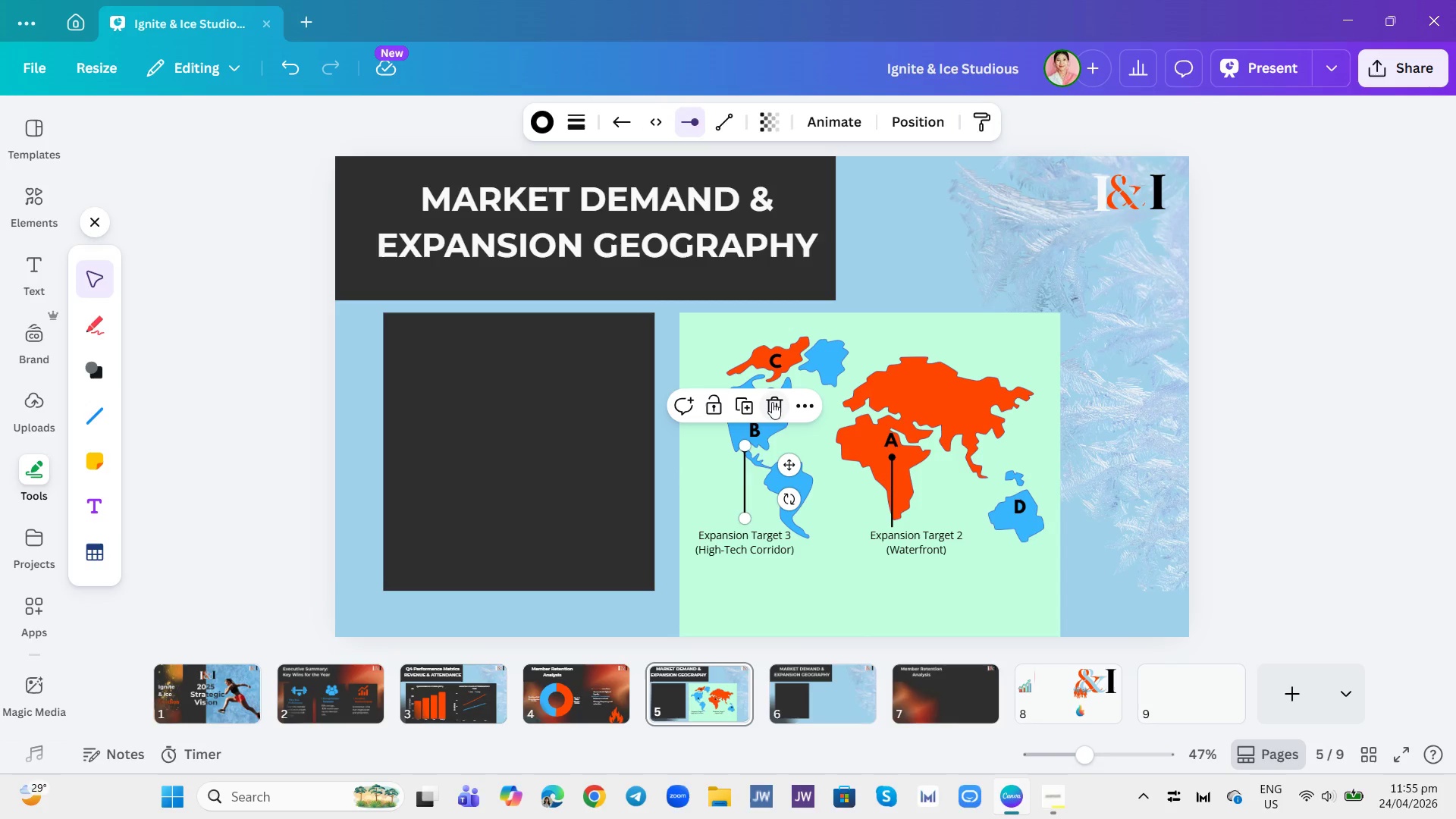 
left_click([749, 403])
 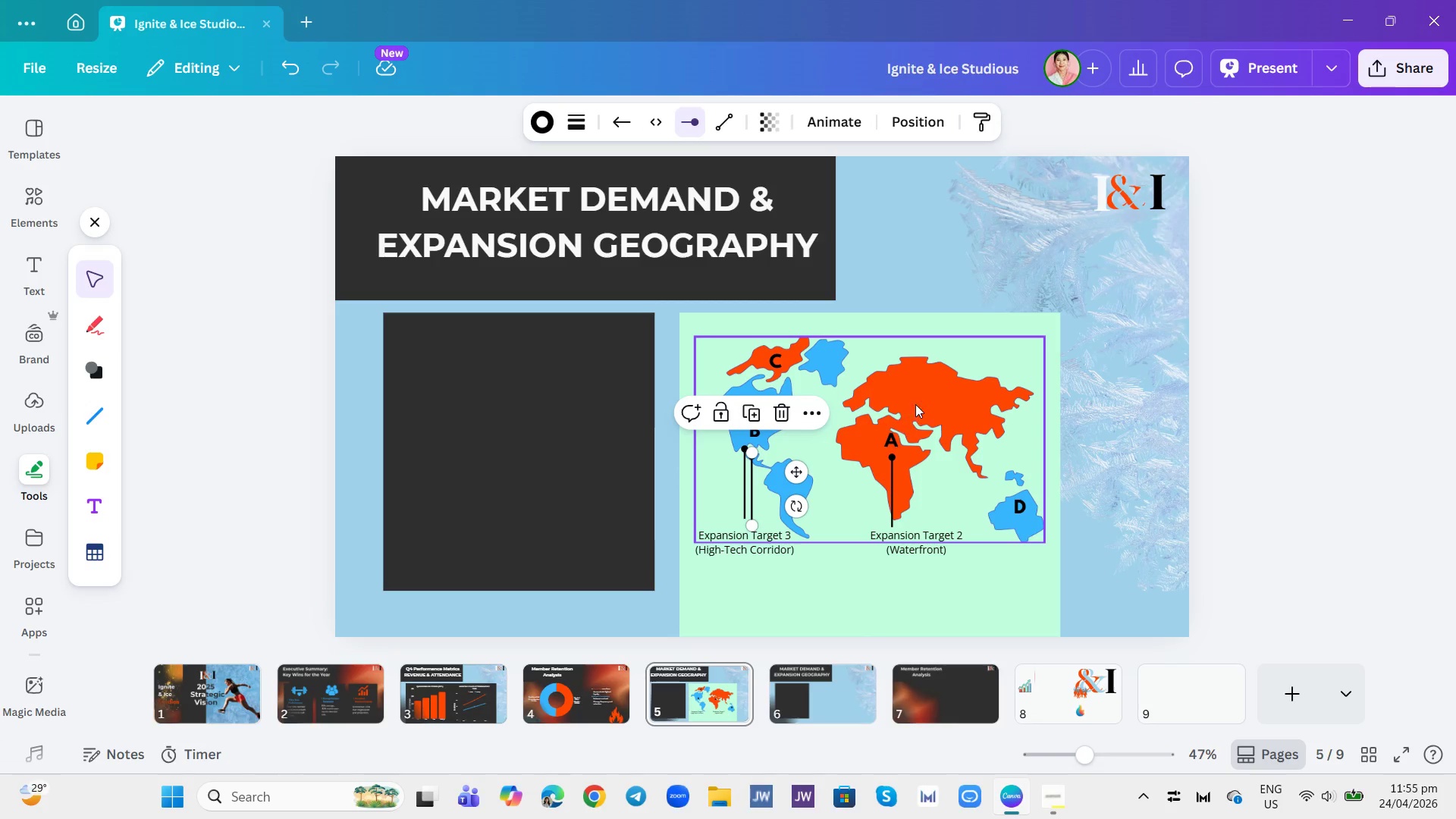 
left_click_drag(start_coordinate=[921, 398], to_coordinate=[927, 428])
 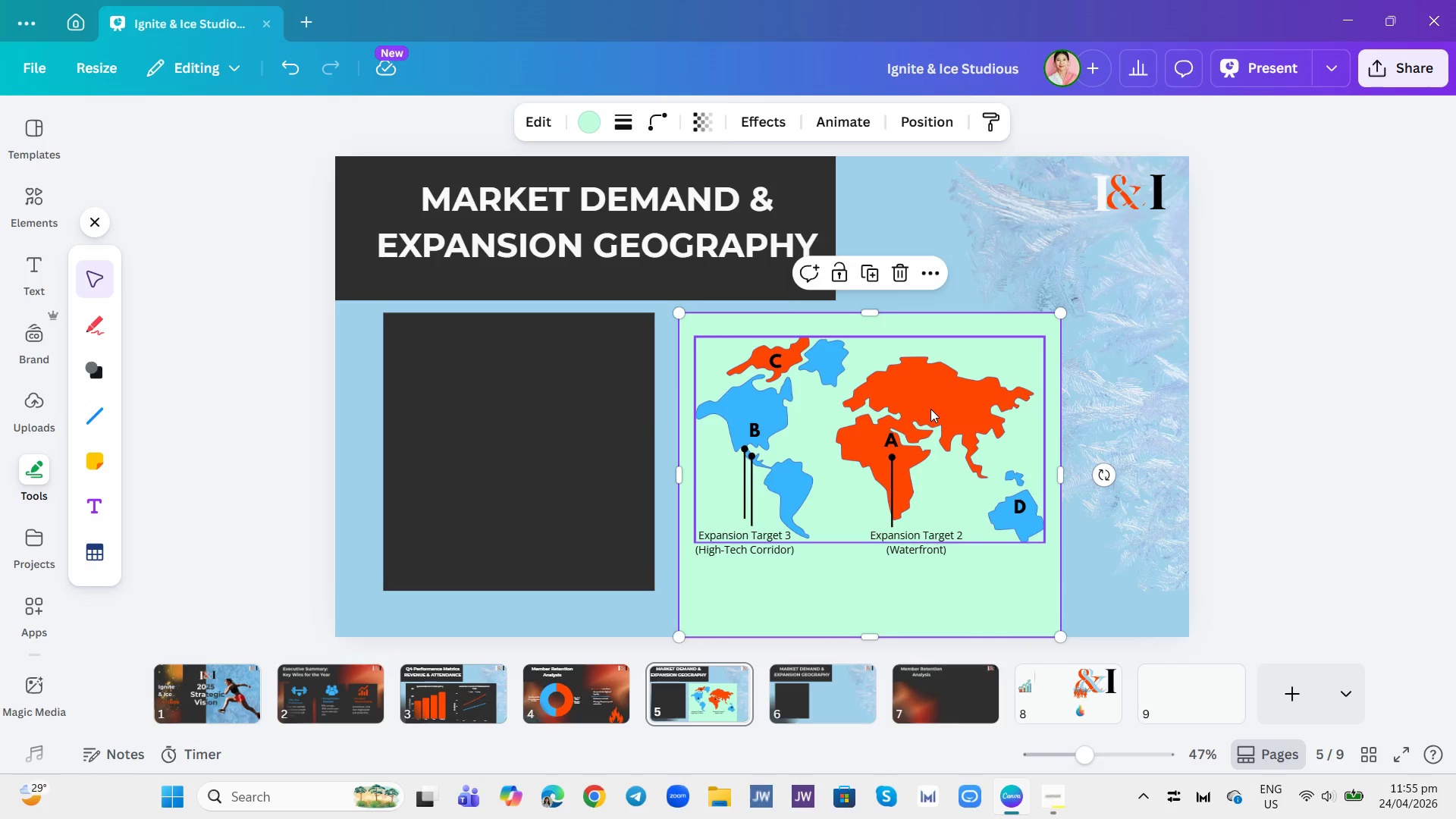 
left_click([930, 409])
 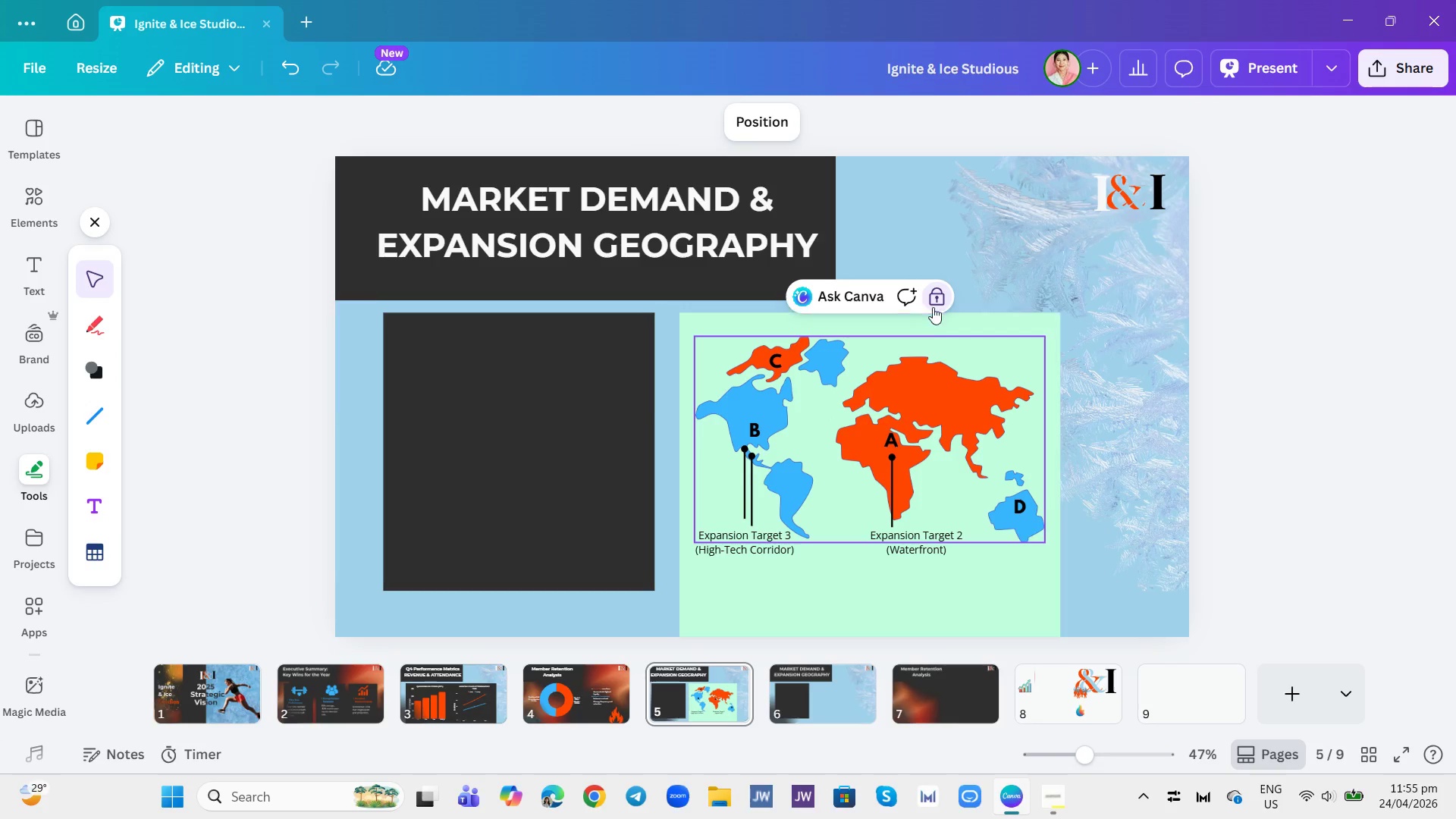 
left_click([935, 300])
 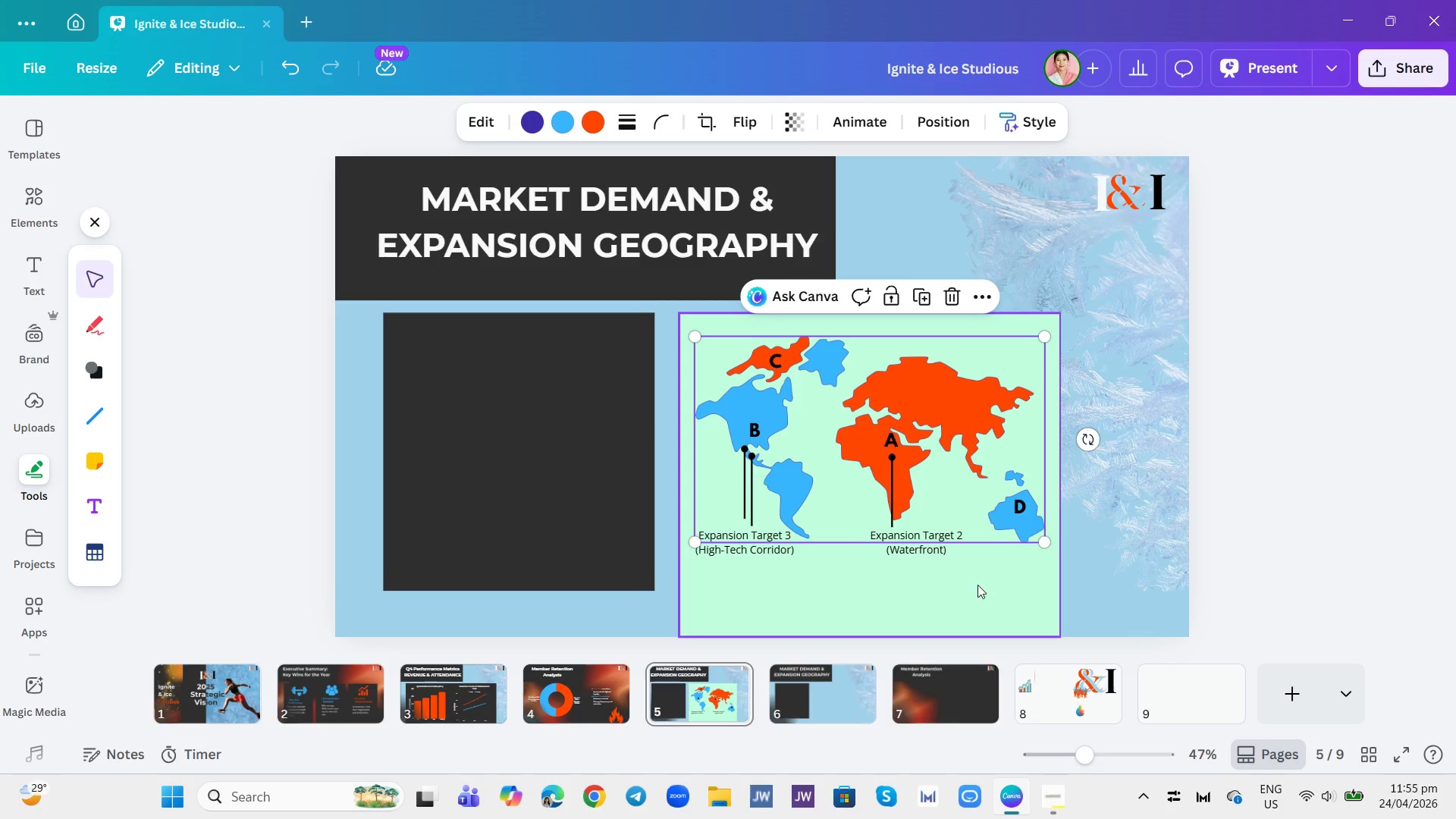 
left_click([743, 466])
 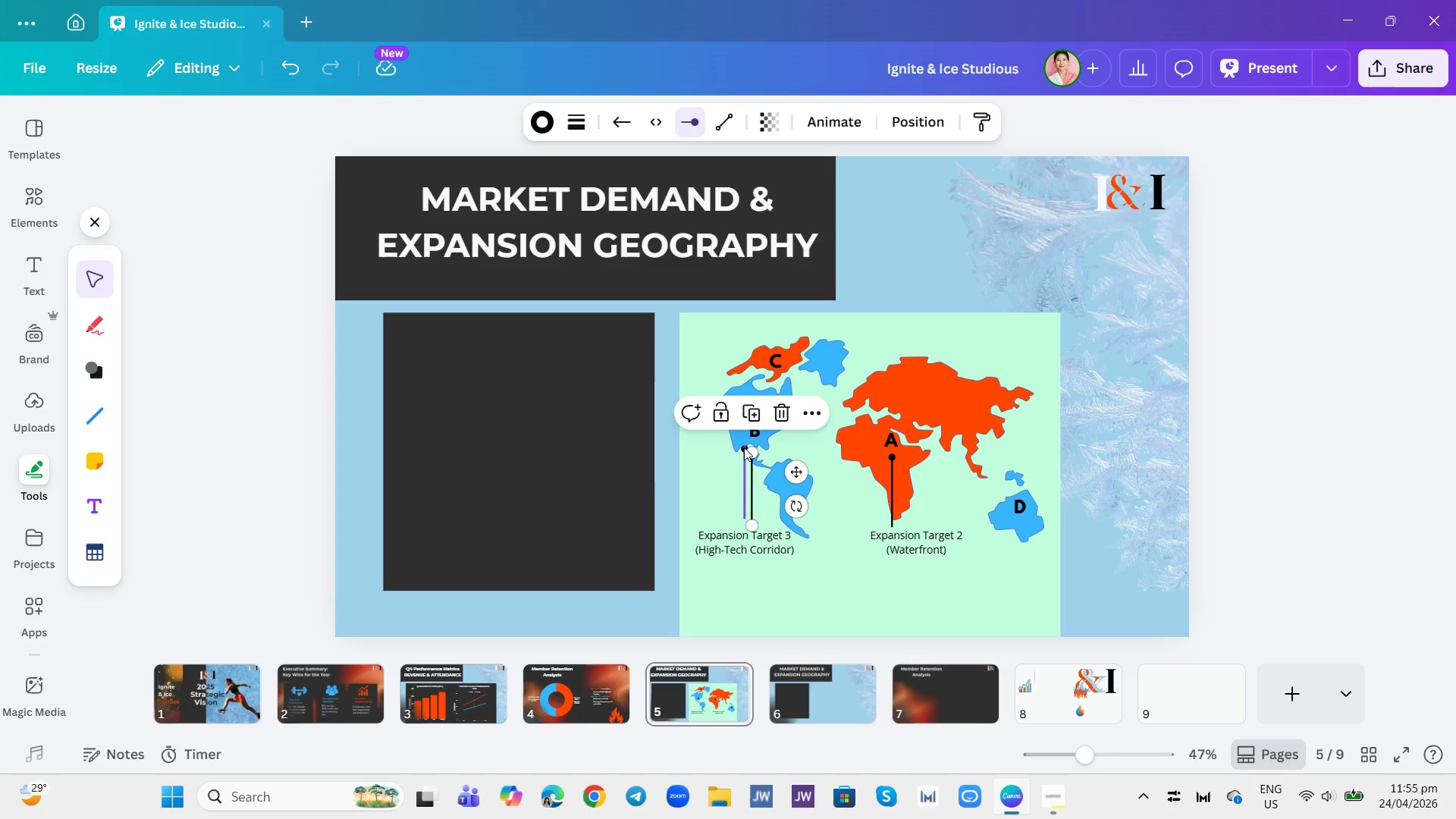 
left_click([744, 447])
 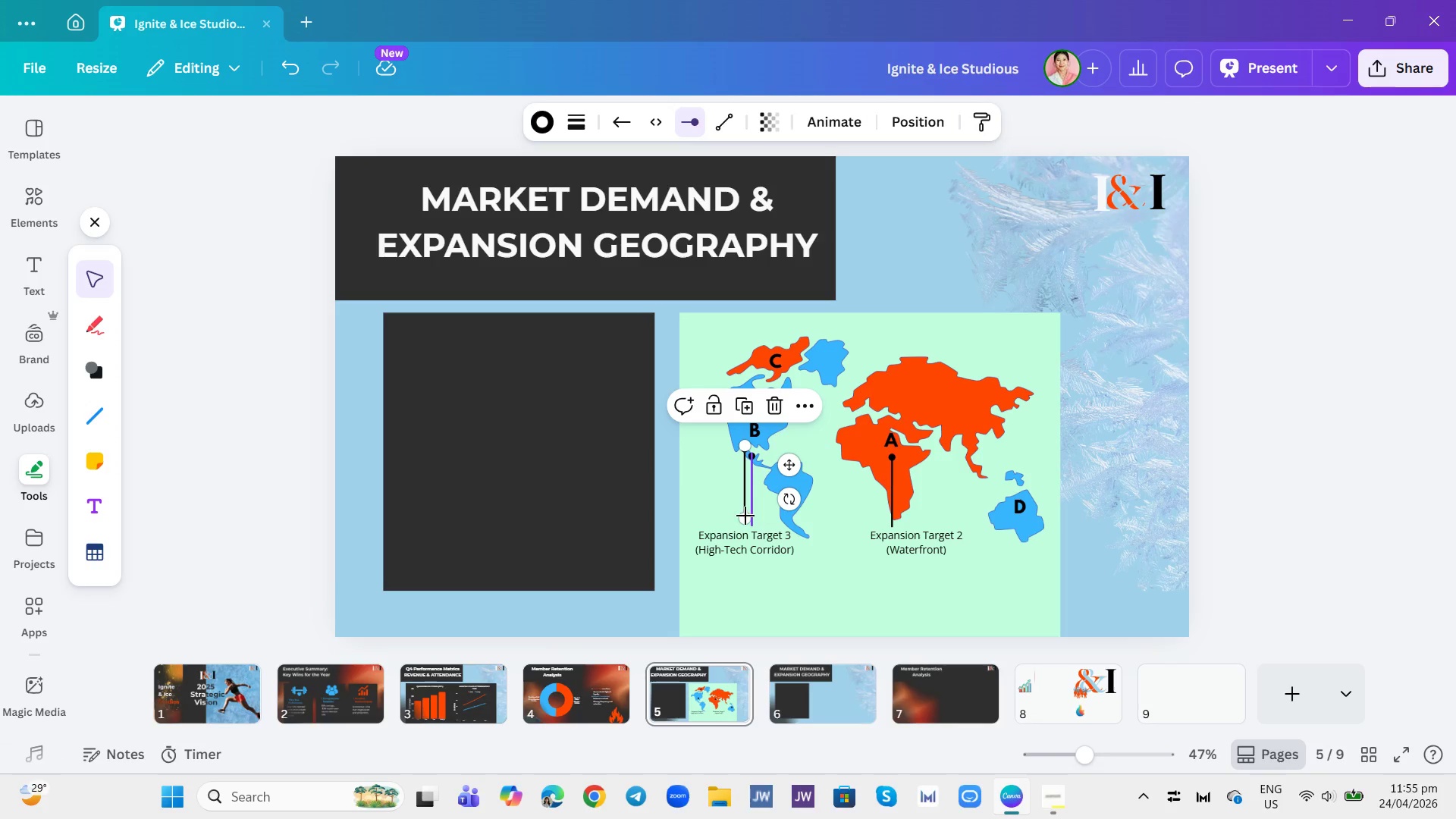 
left_click_drag(start_coordinate=[786, 464], to_coordinate=[943, 215])
 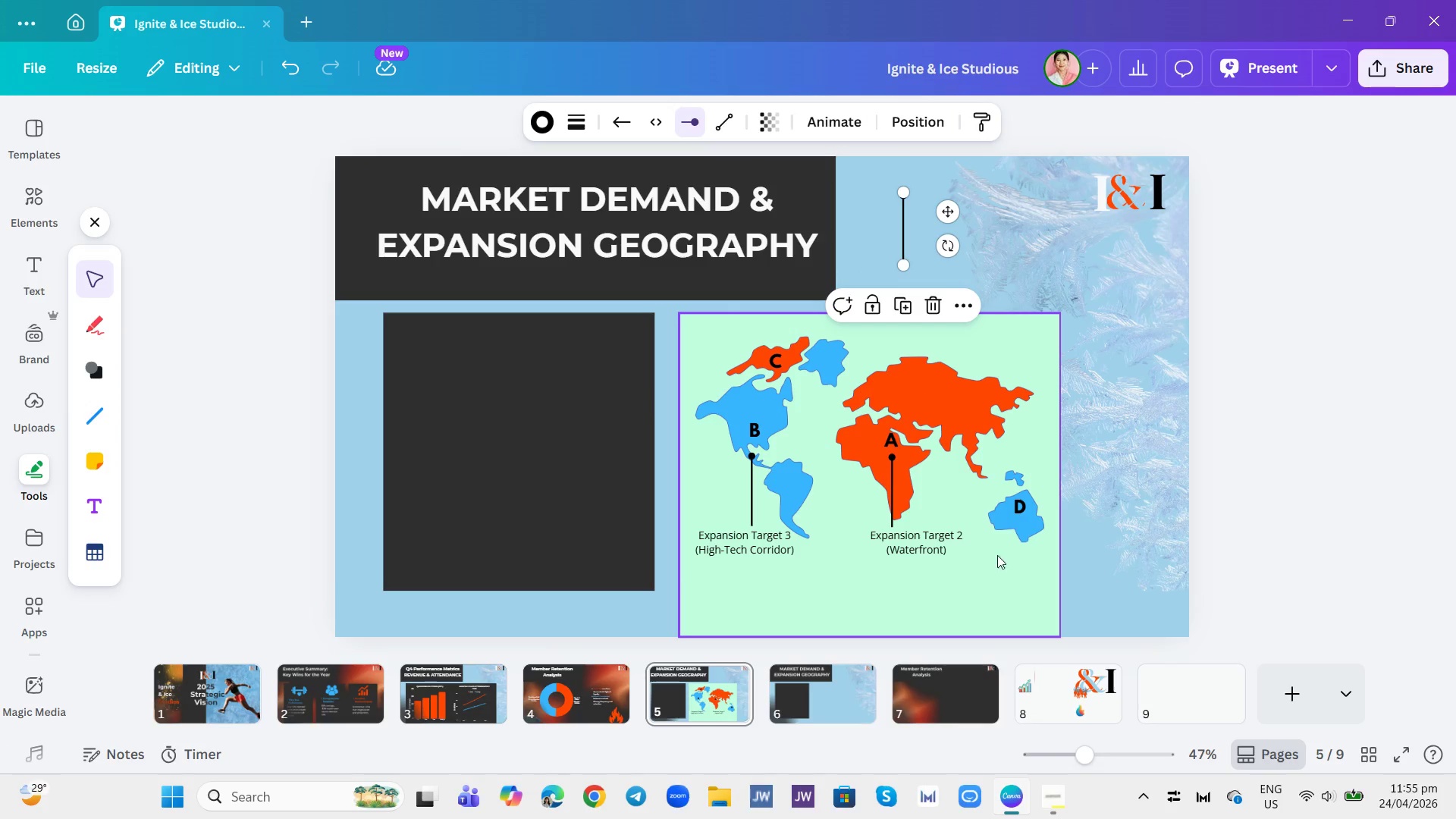 
left_click_drag(start_coordinate=[1010, 563], to_coordinate=[1008, 547])
 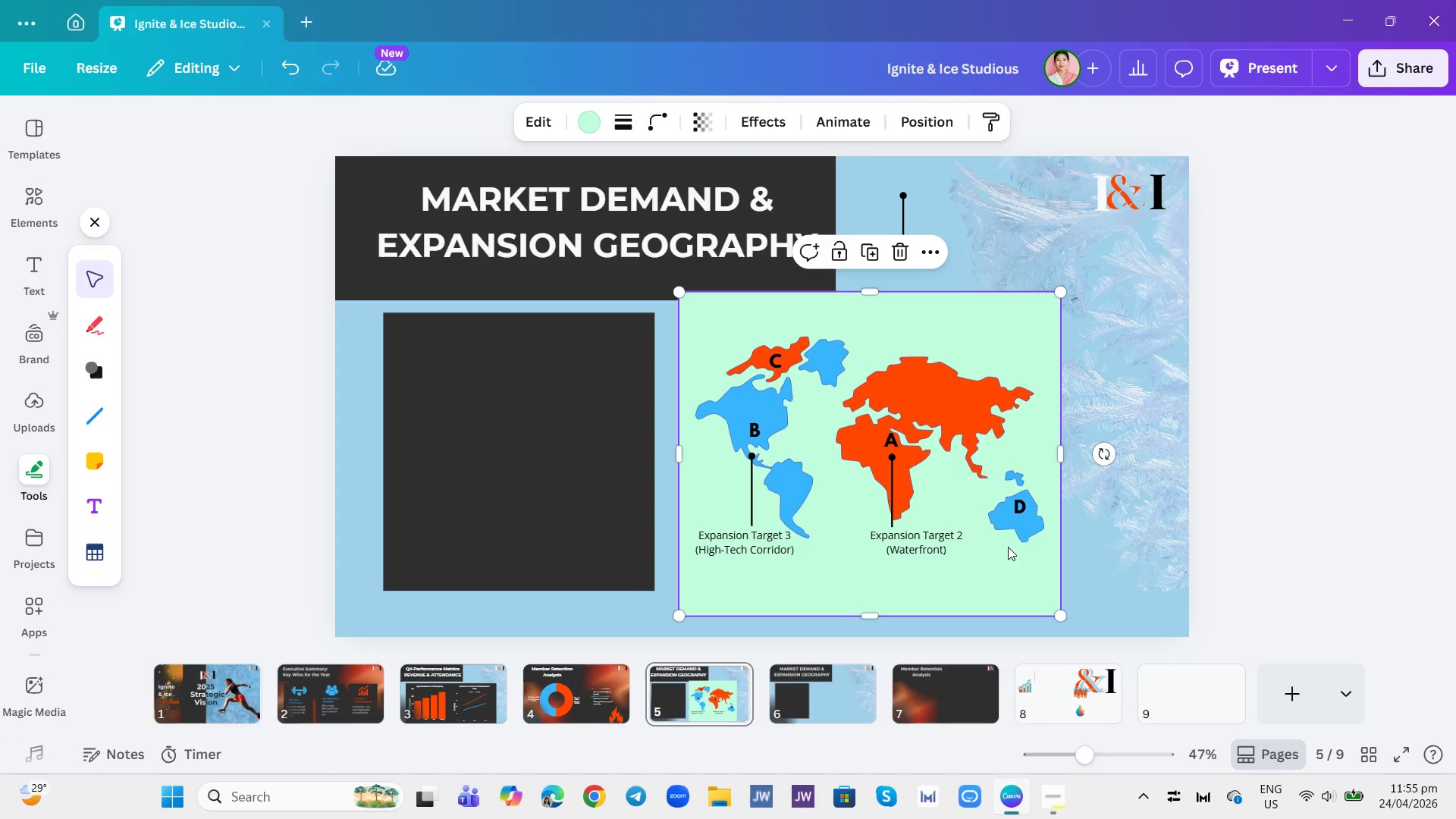 
key(Control+Z)
 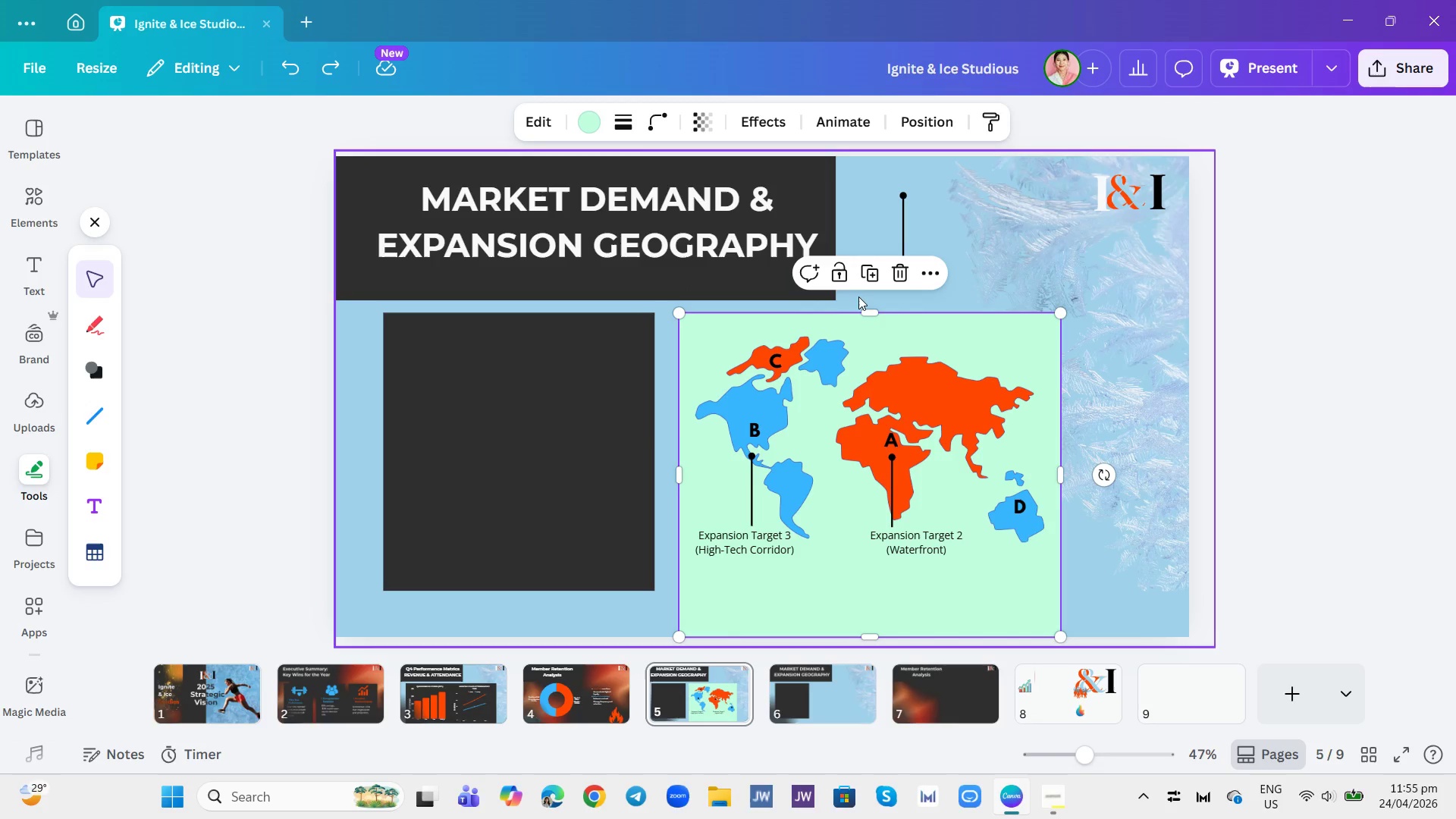 
left_click([834, 267])
 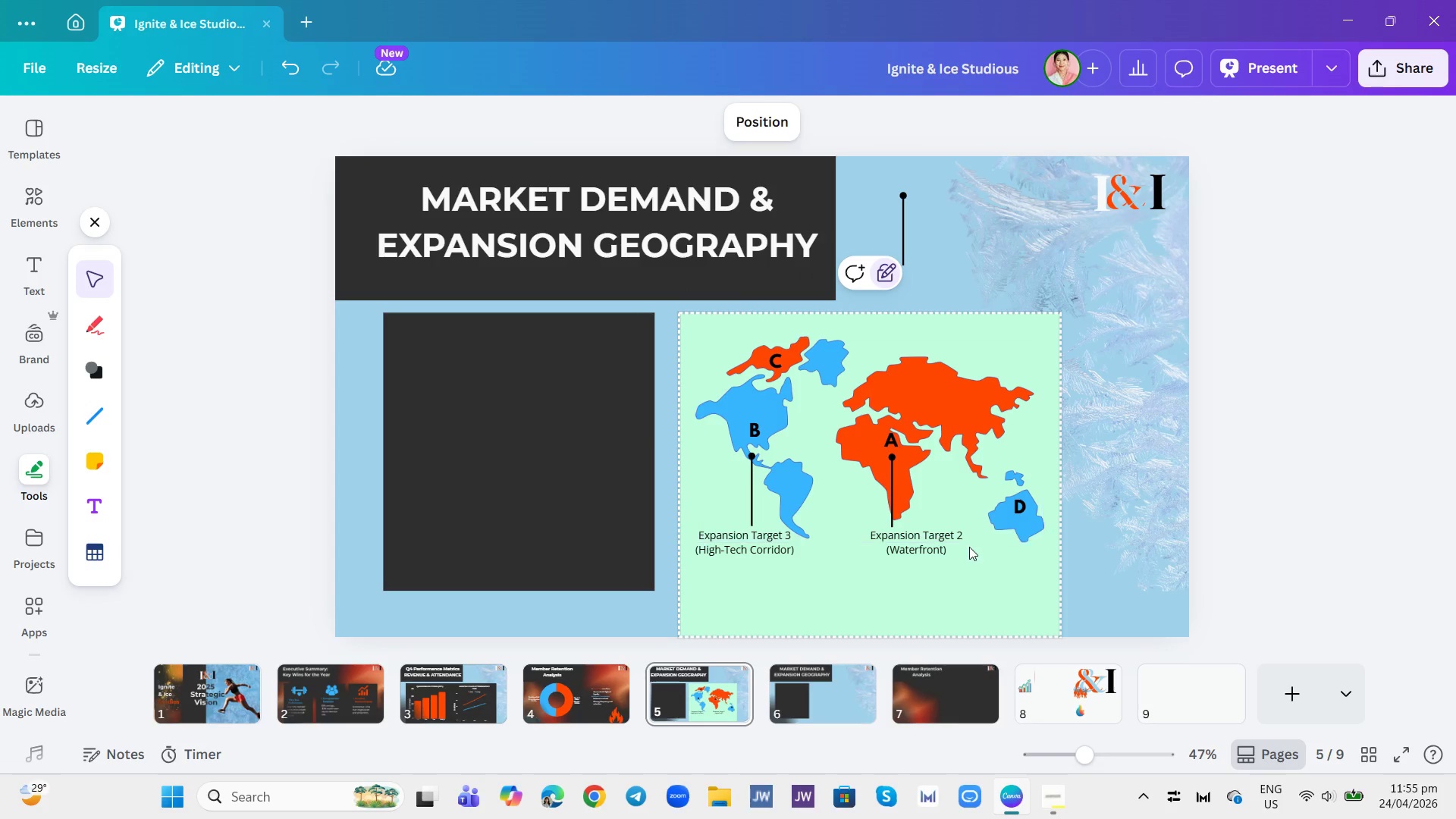 
left_click_drag(start_coordinate=[977, 567], to_coordinate=[755, 353])
 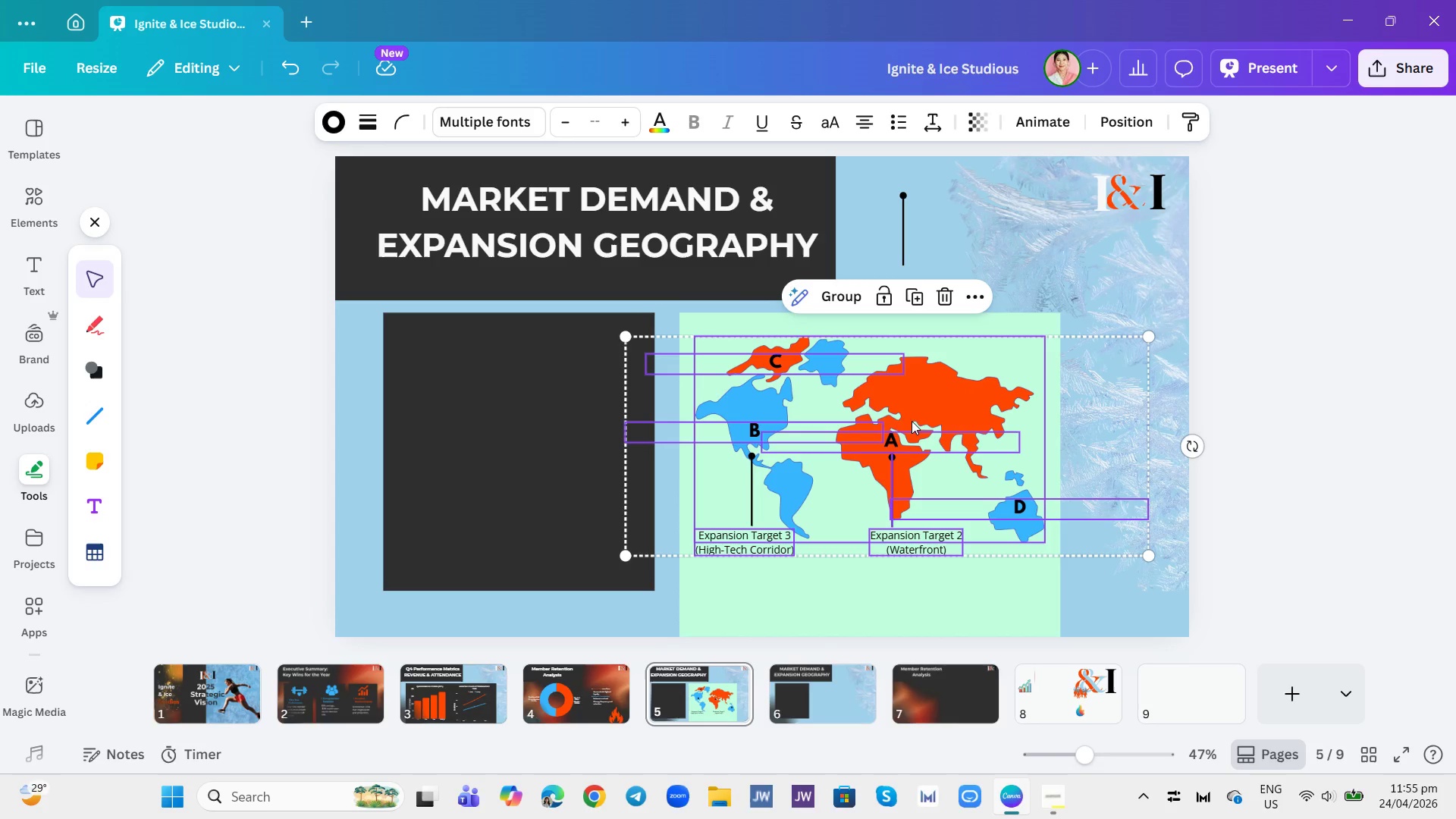 
left_click_drag(start_coordinate=[922, 403], to_coordinate=[922, 434])
 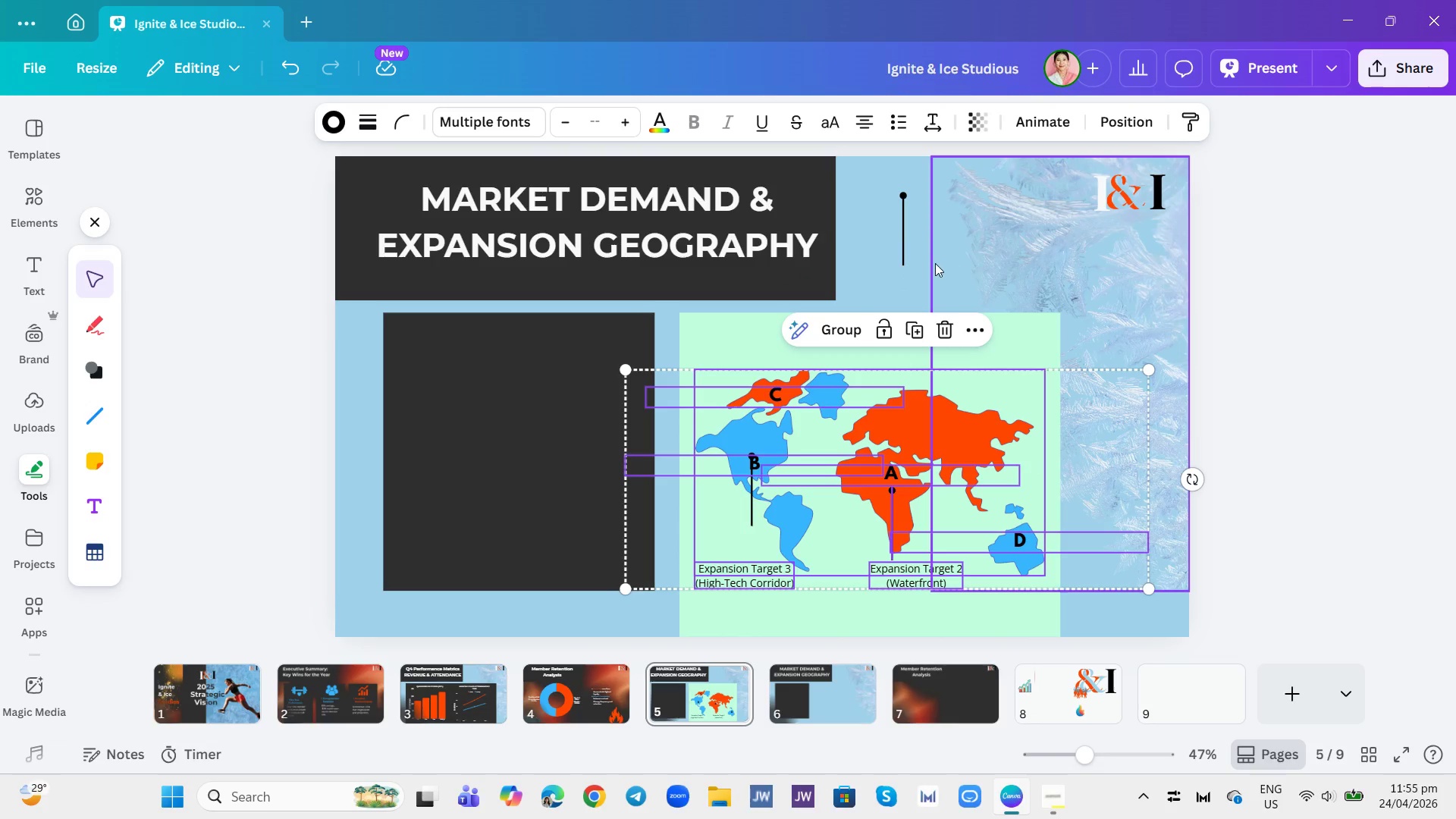 
left_click([923, 262])
 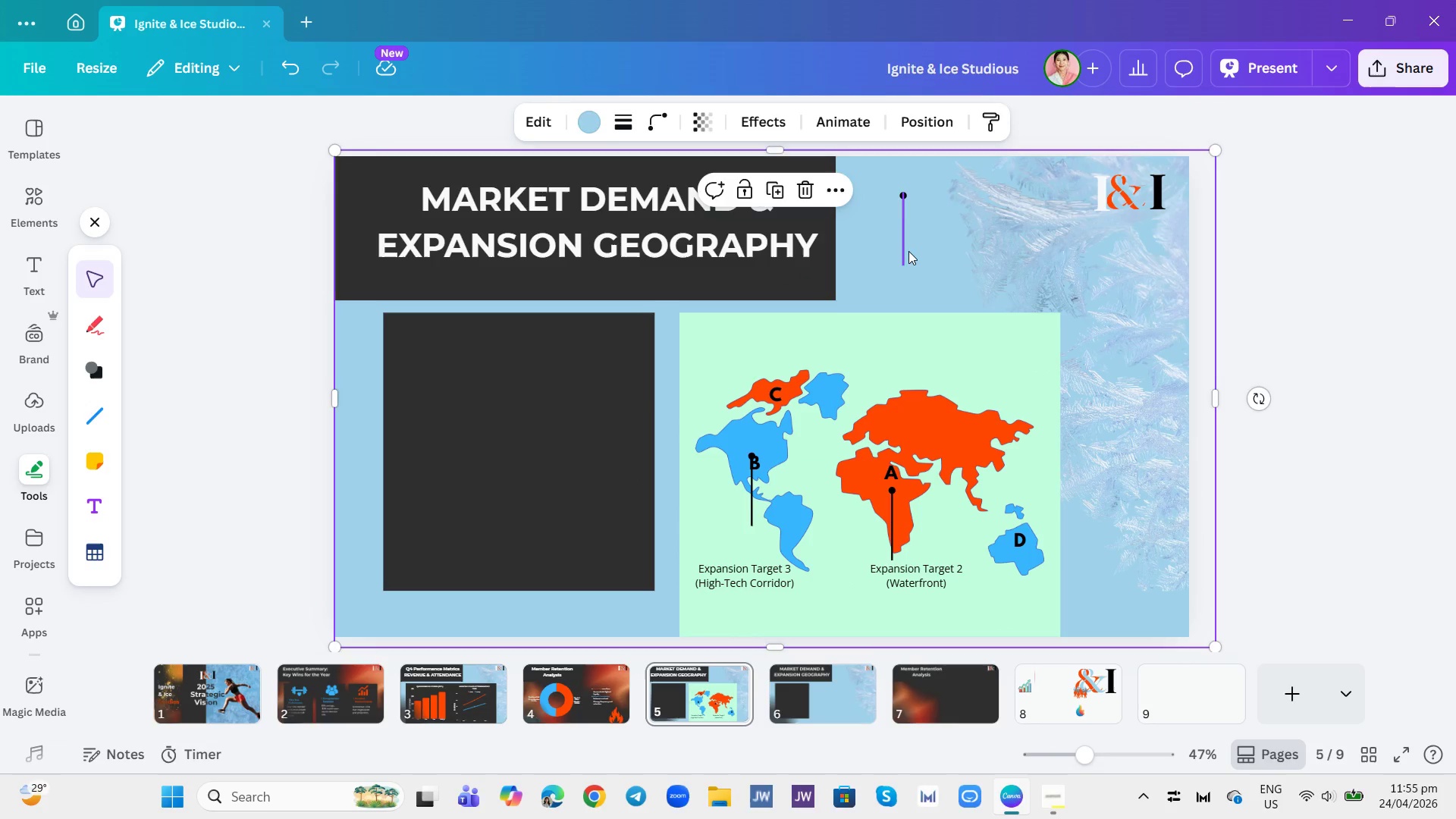 
left_click([908, 251])
 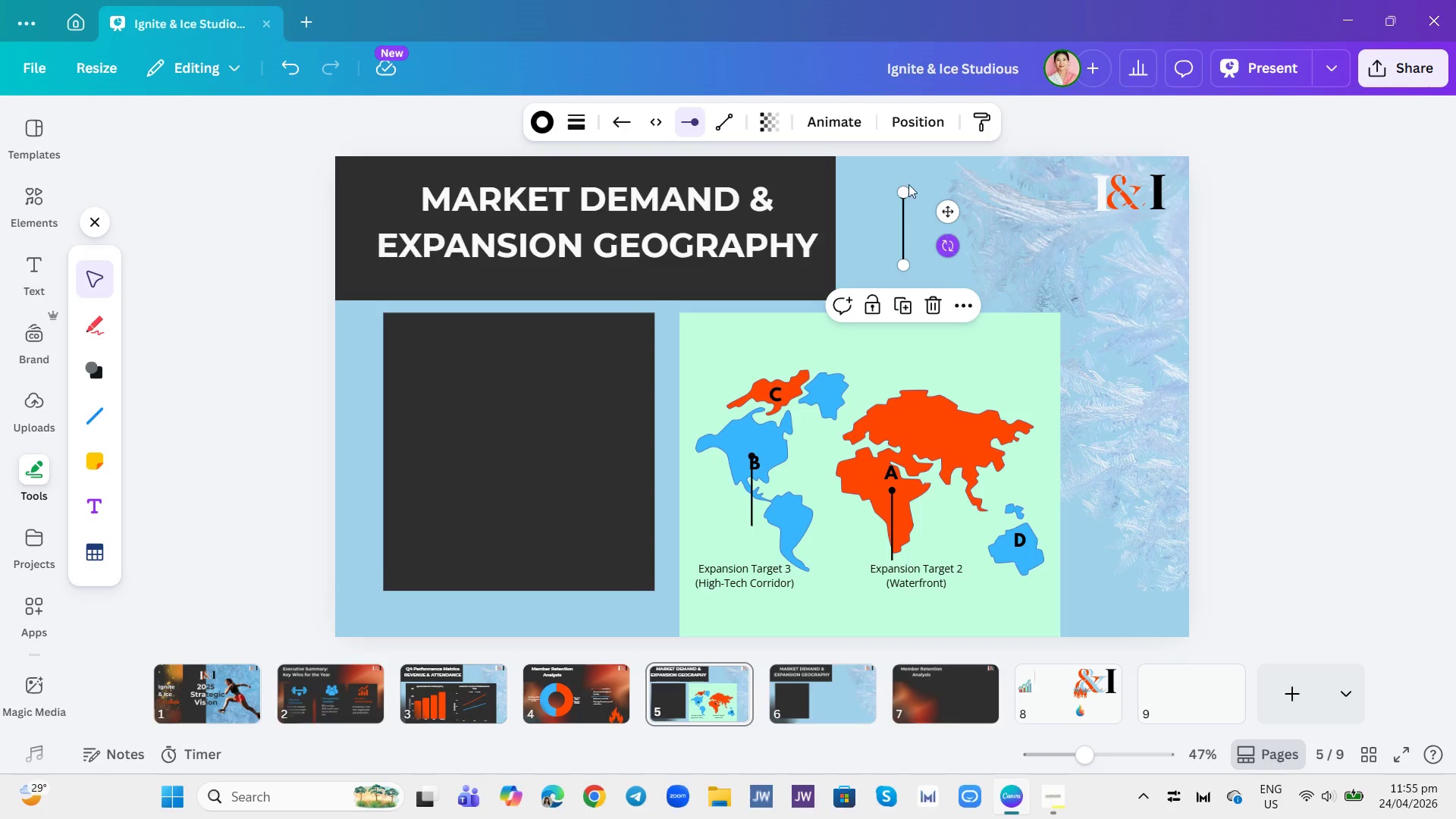 
left_click([681, 118])
 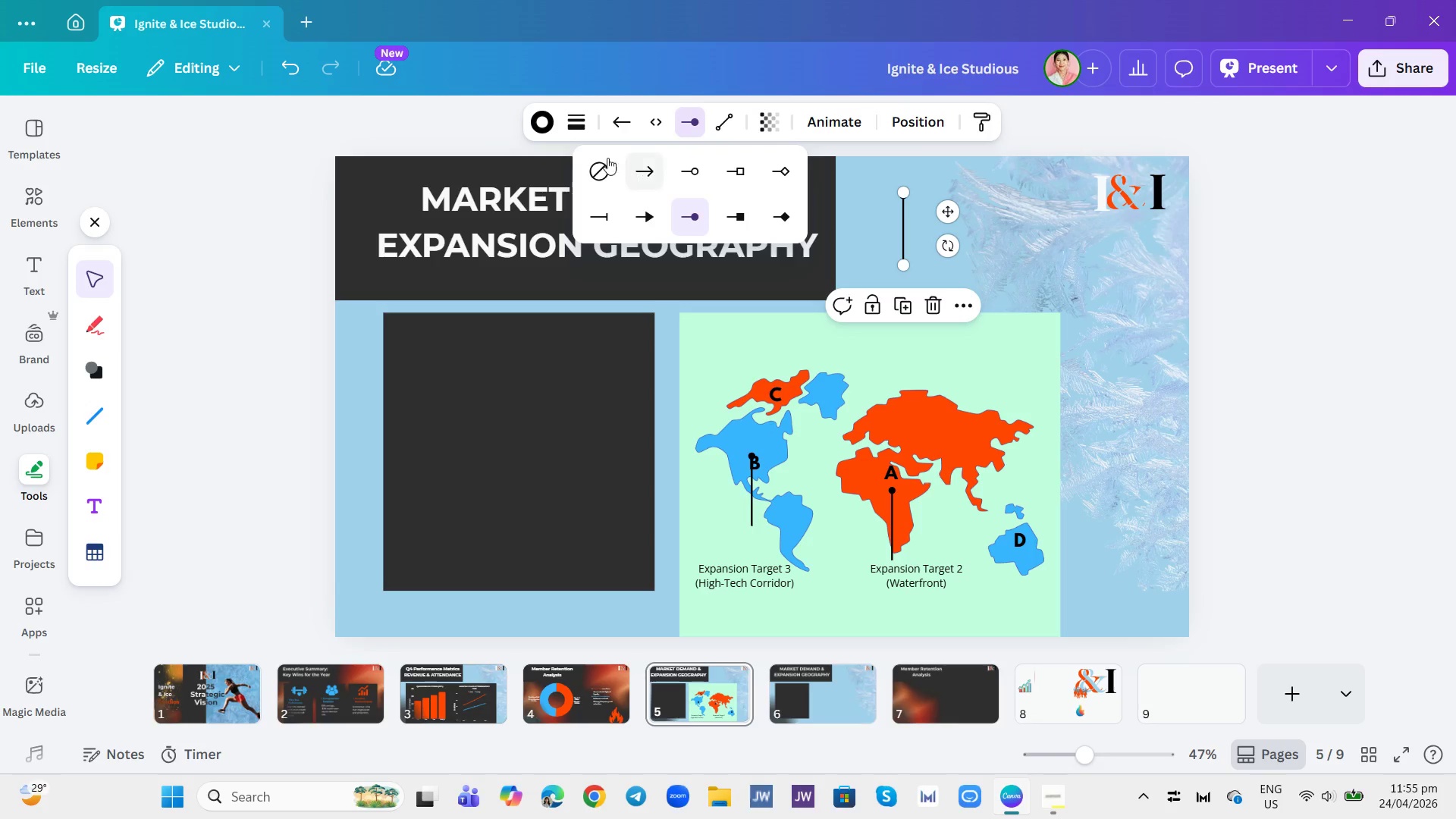 
left_click([594, 168])
 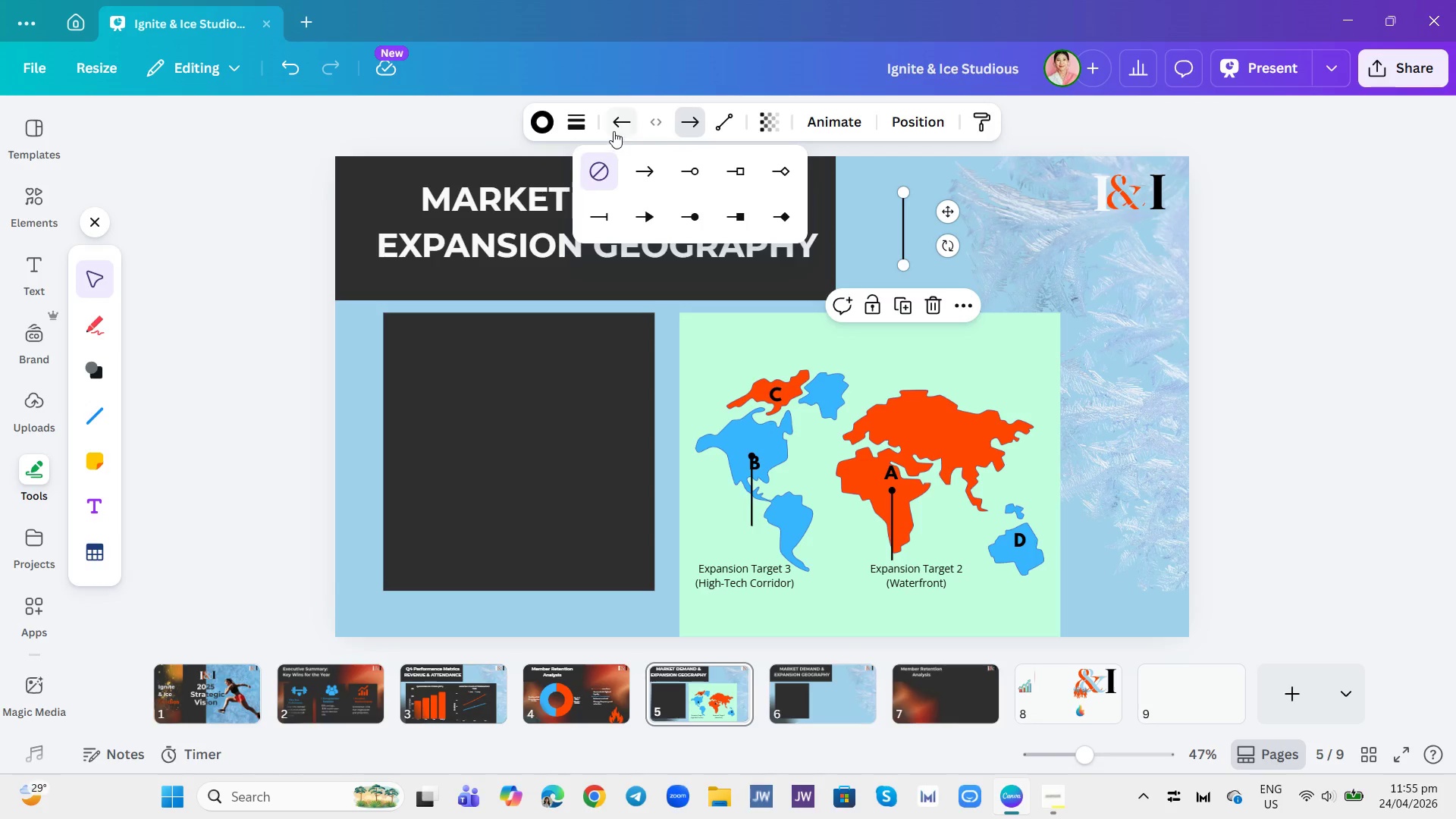 
left_click([614, 121])
 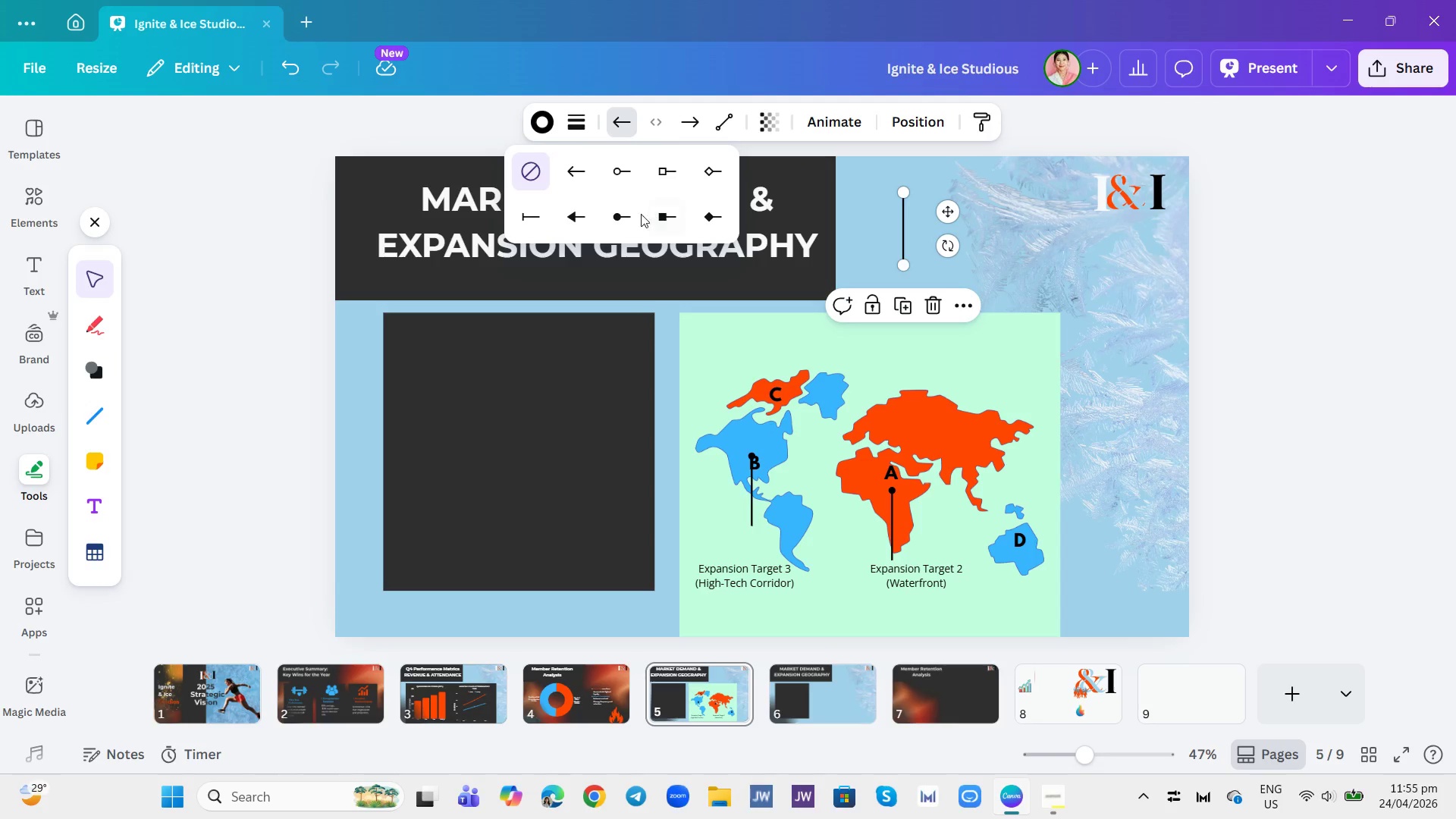 
left_click([622, 214])
 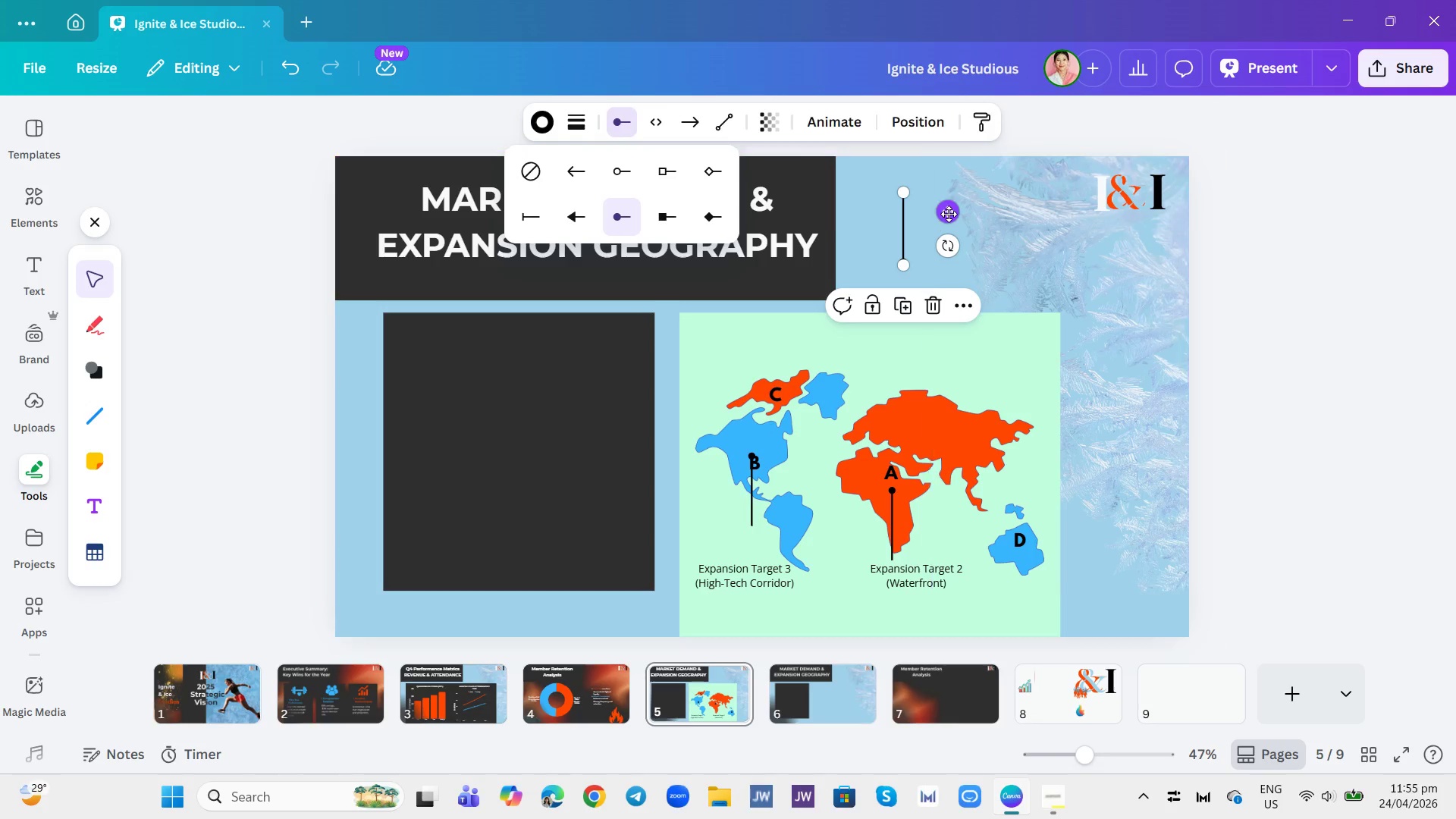 
left_click_drag(start_coordinate=[949, 212], to_coordinate=[830, 344])
 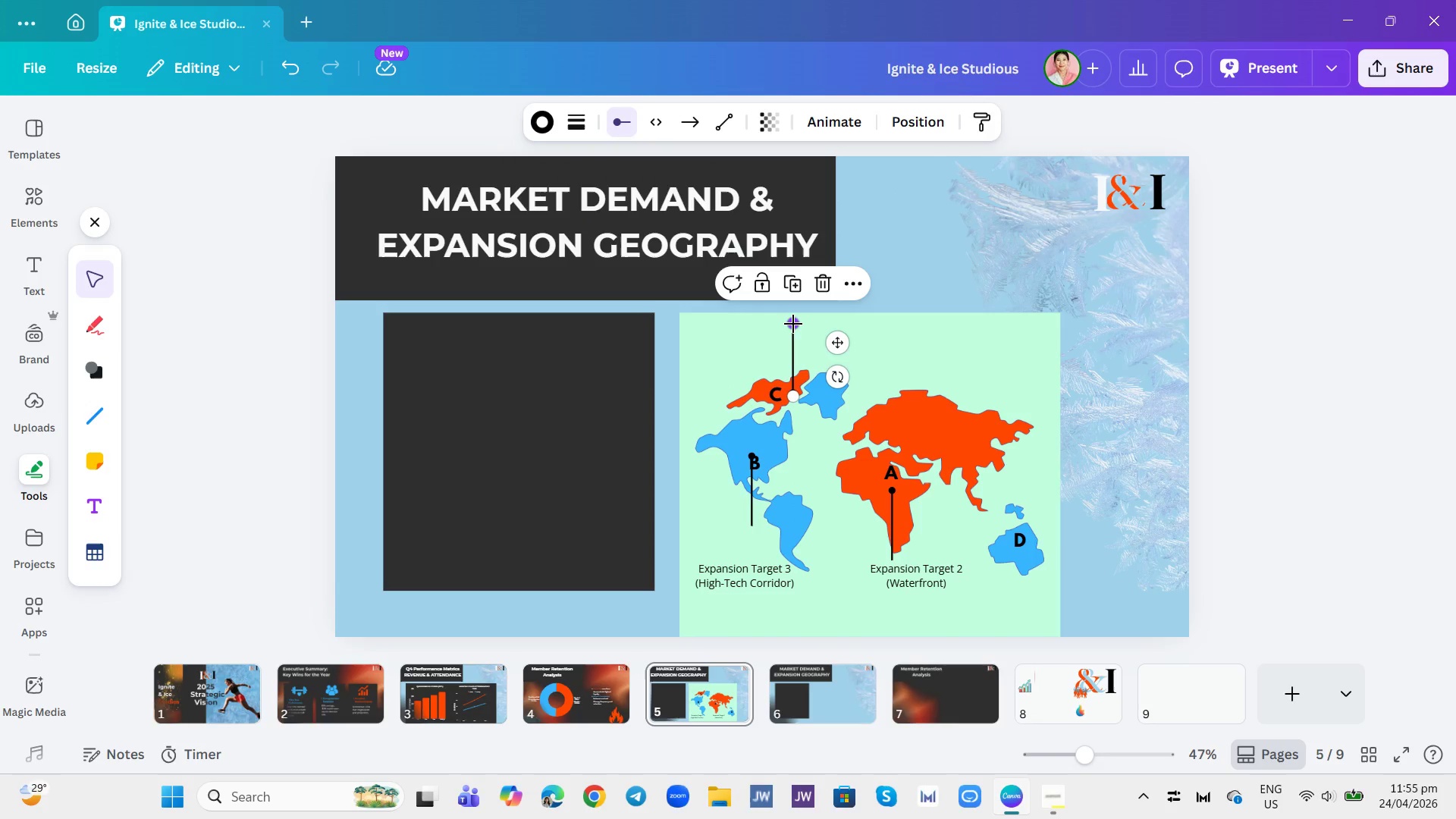 
left_click_drag(start_coordinate=[793, 324], to_coordinate=[787, 356])
 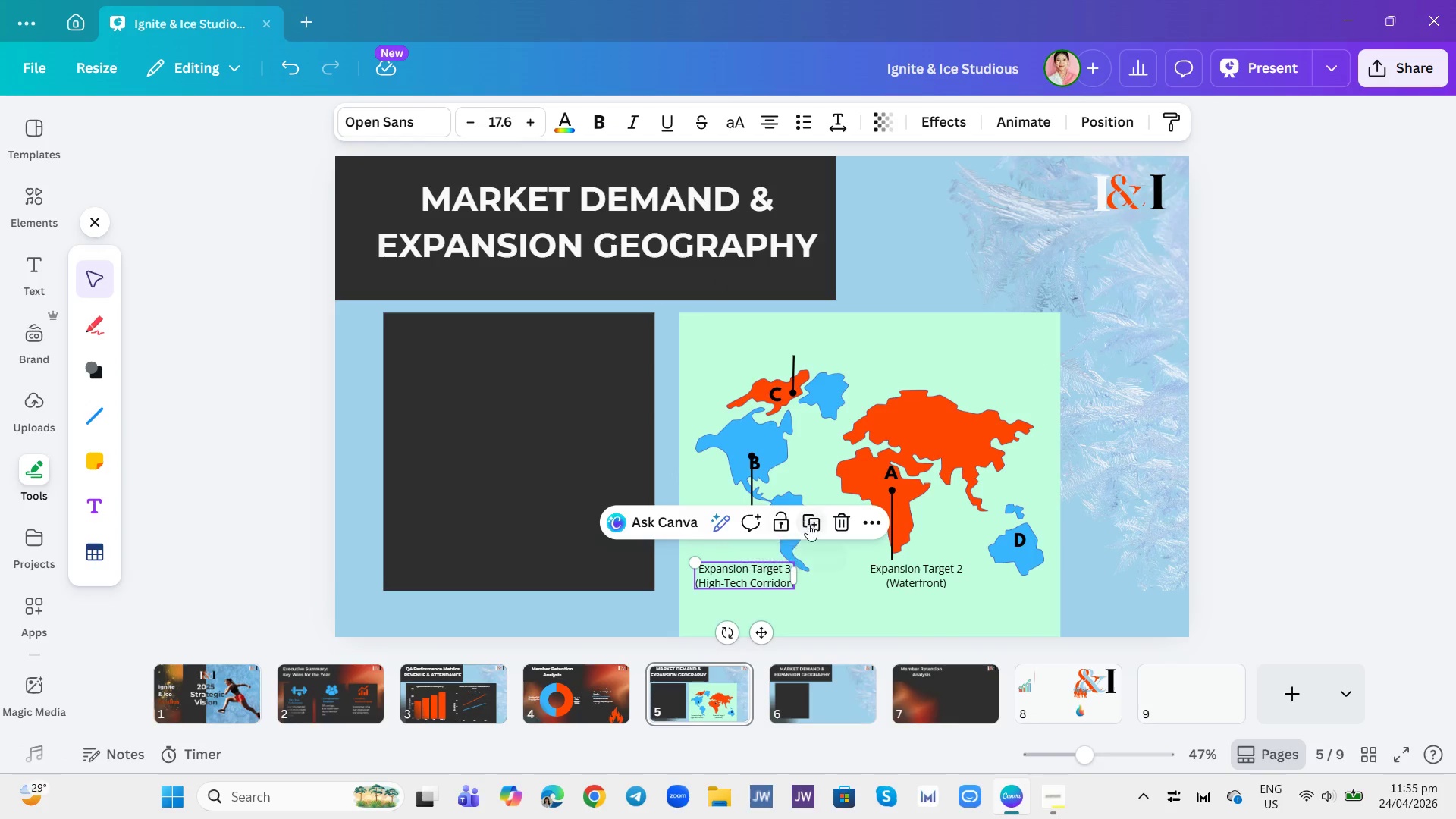 
left_click_drag(start_coordinate=[752, 581], to_coordinate=[797, 331])
 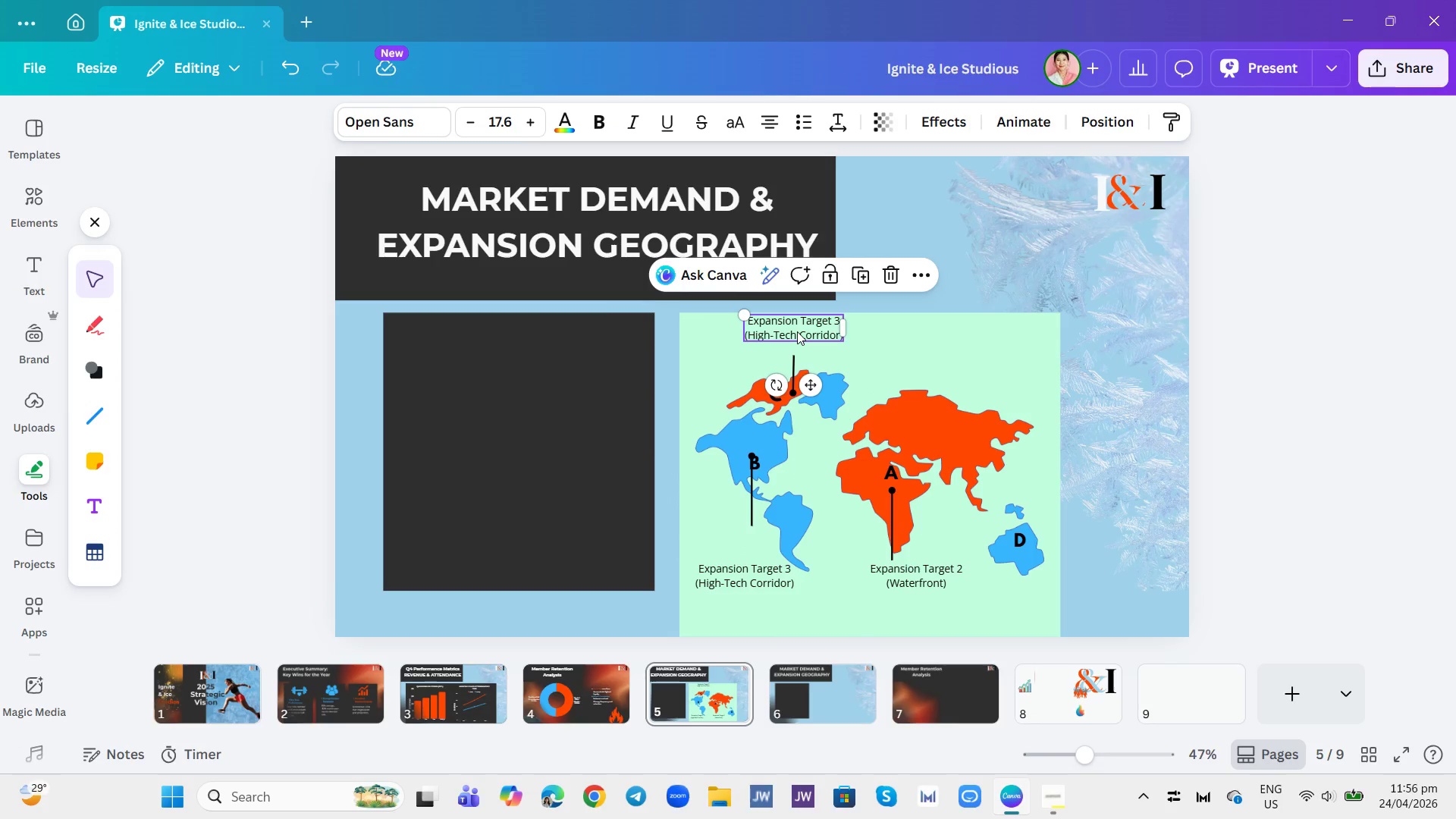 
left_click([797, 331])
 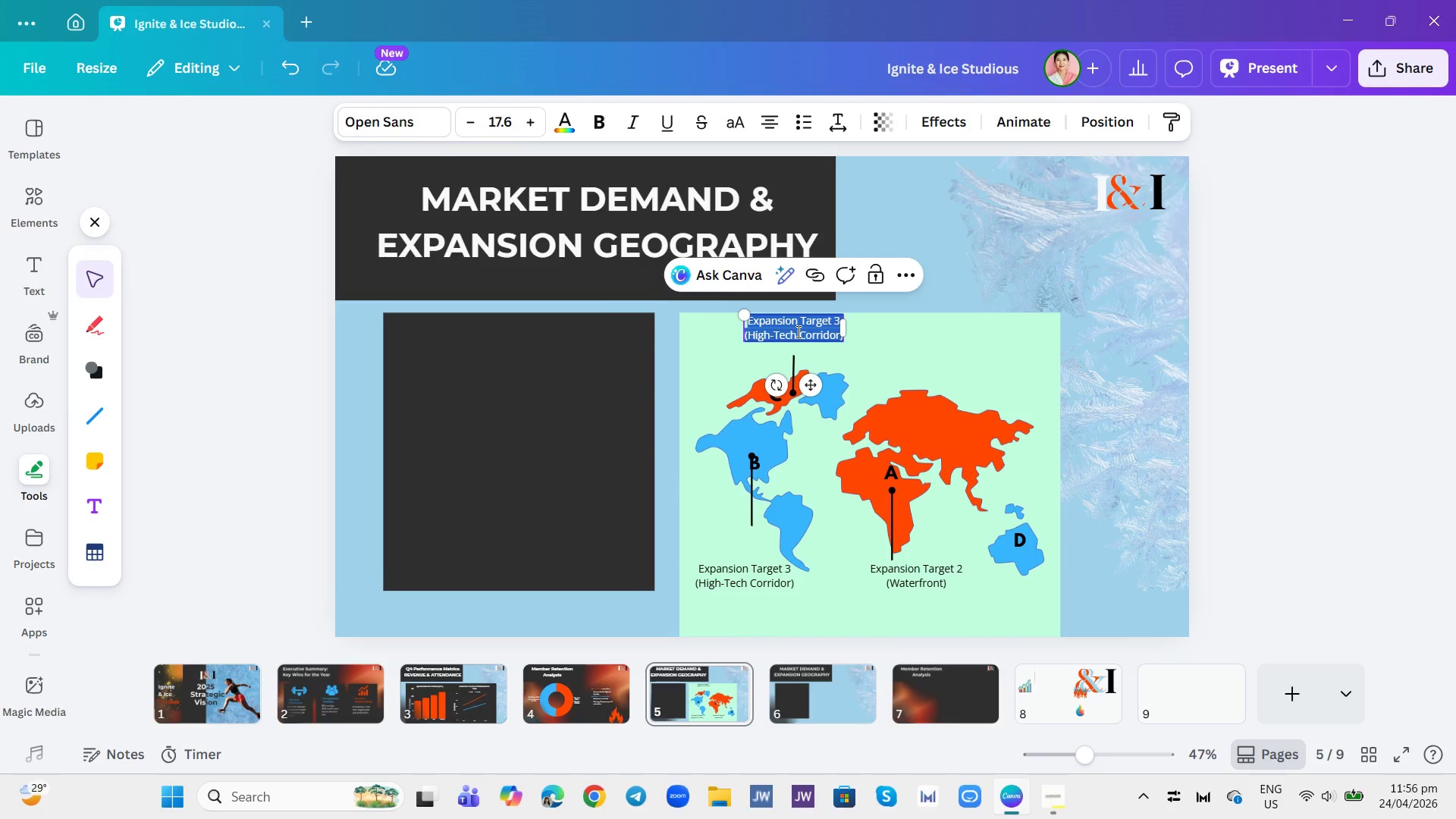 
left_click([797, 331])
 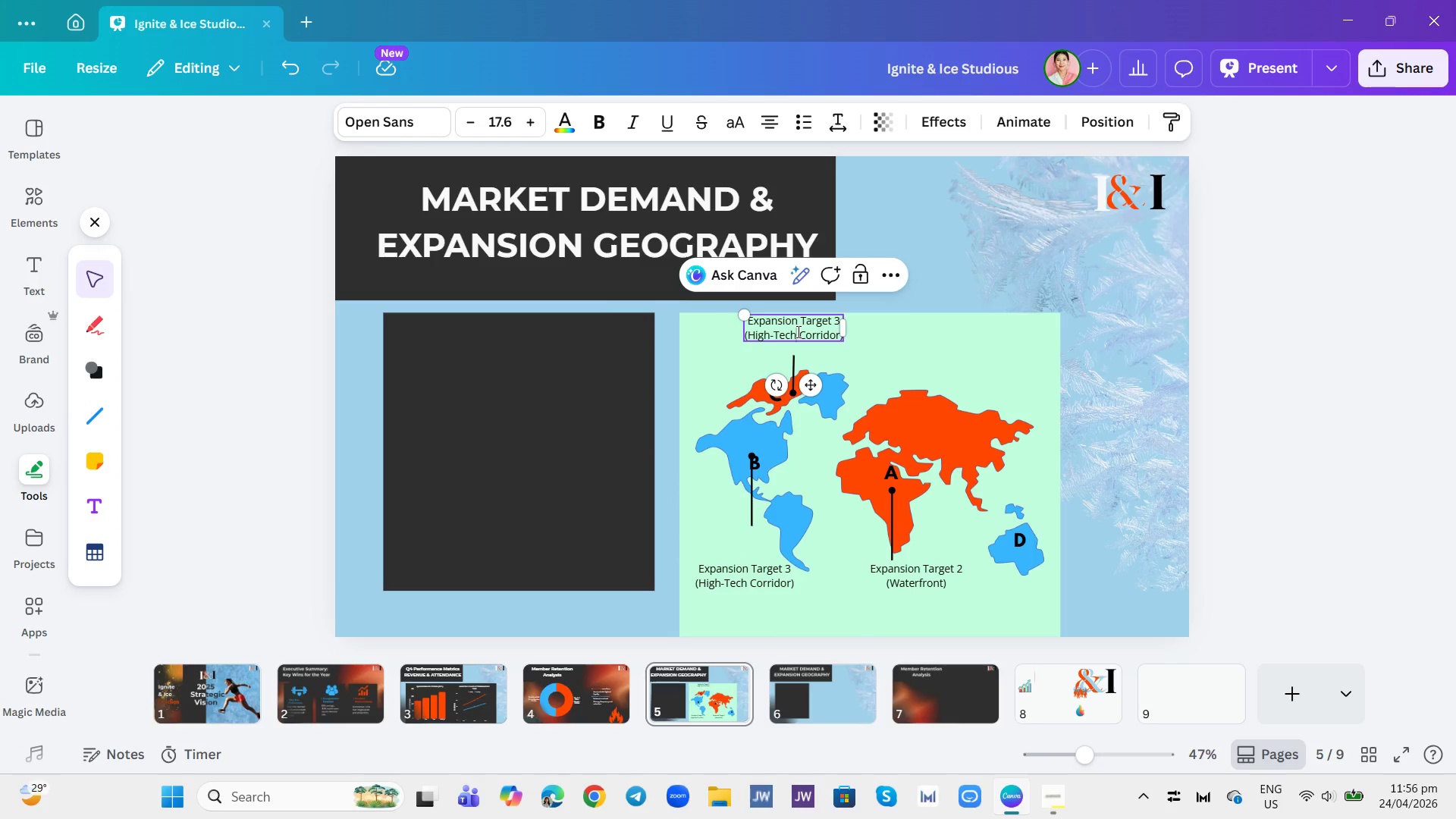 
double_click([797, 331])
 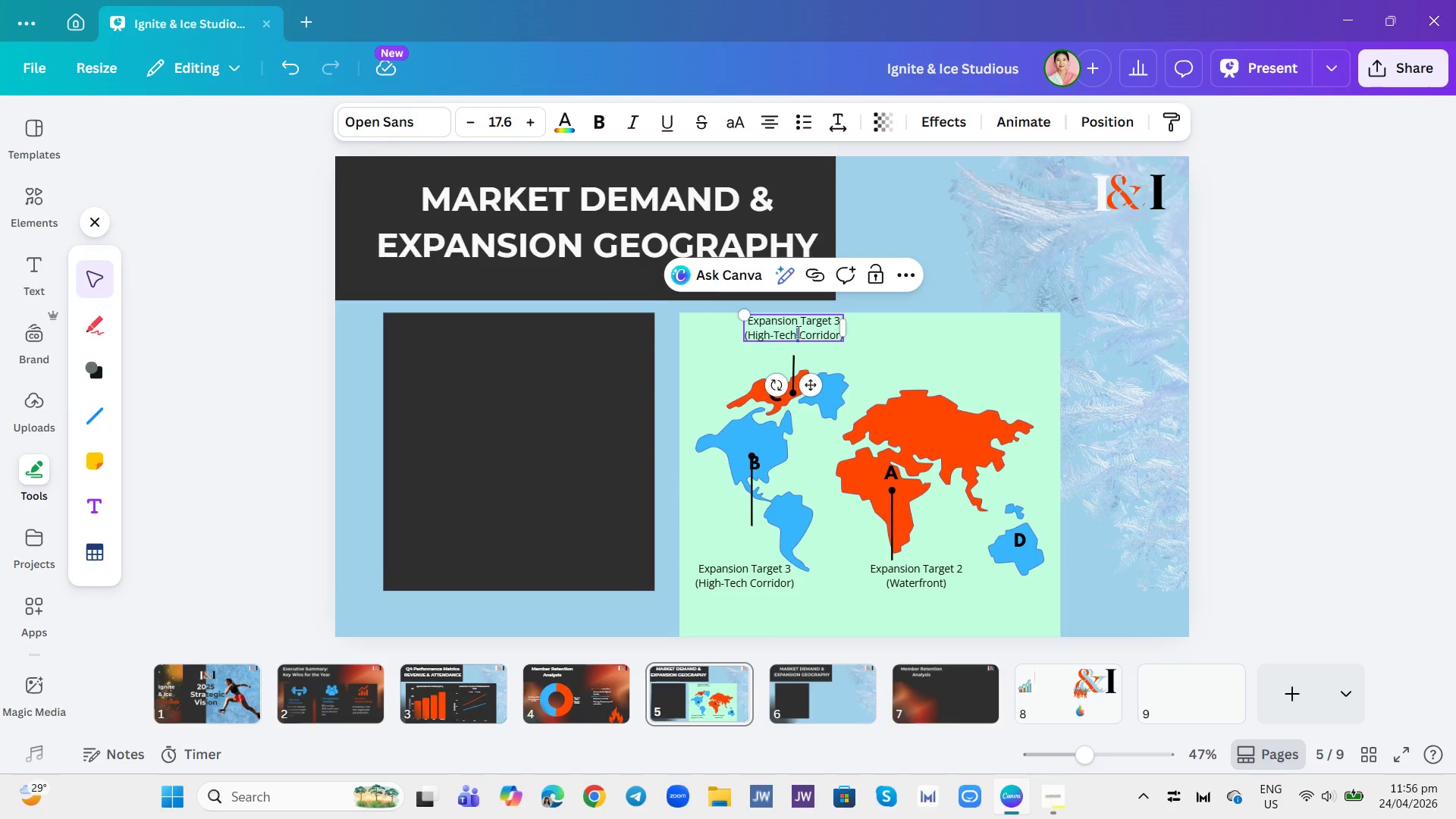 
triple_click([797, 331])
 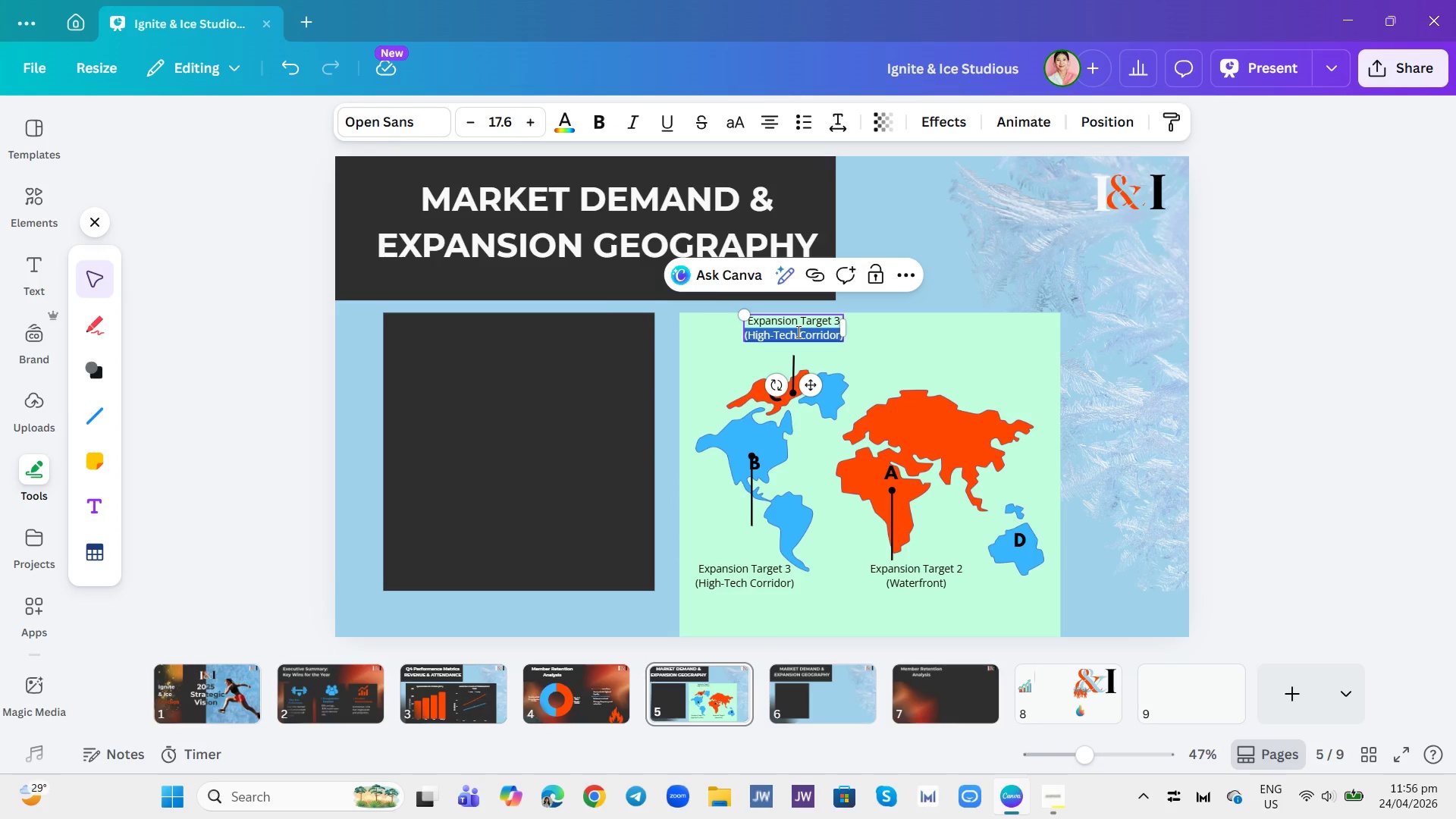 
triple_click([797, 331])
 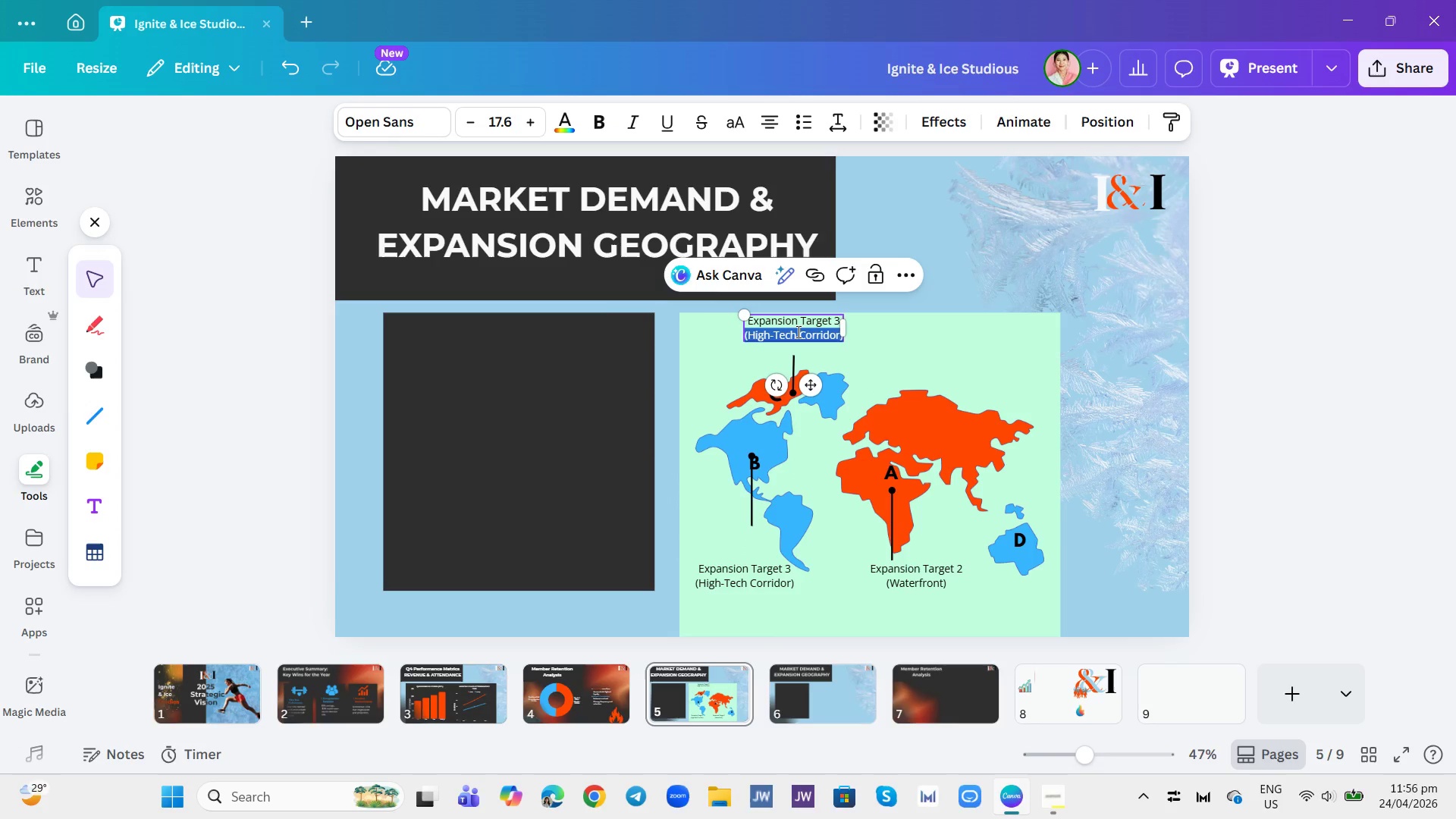 
key(Backspace)
 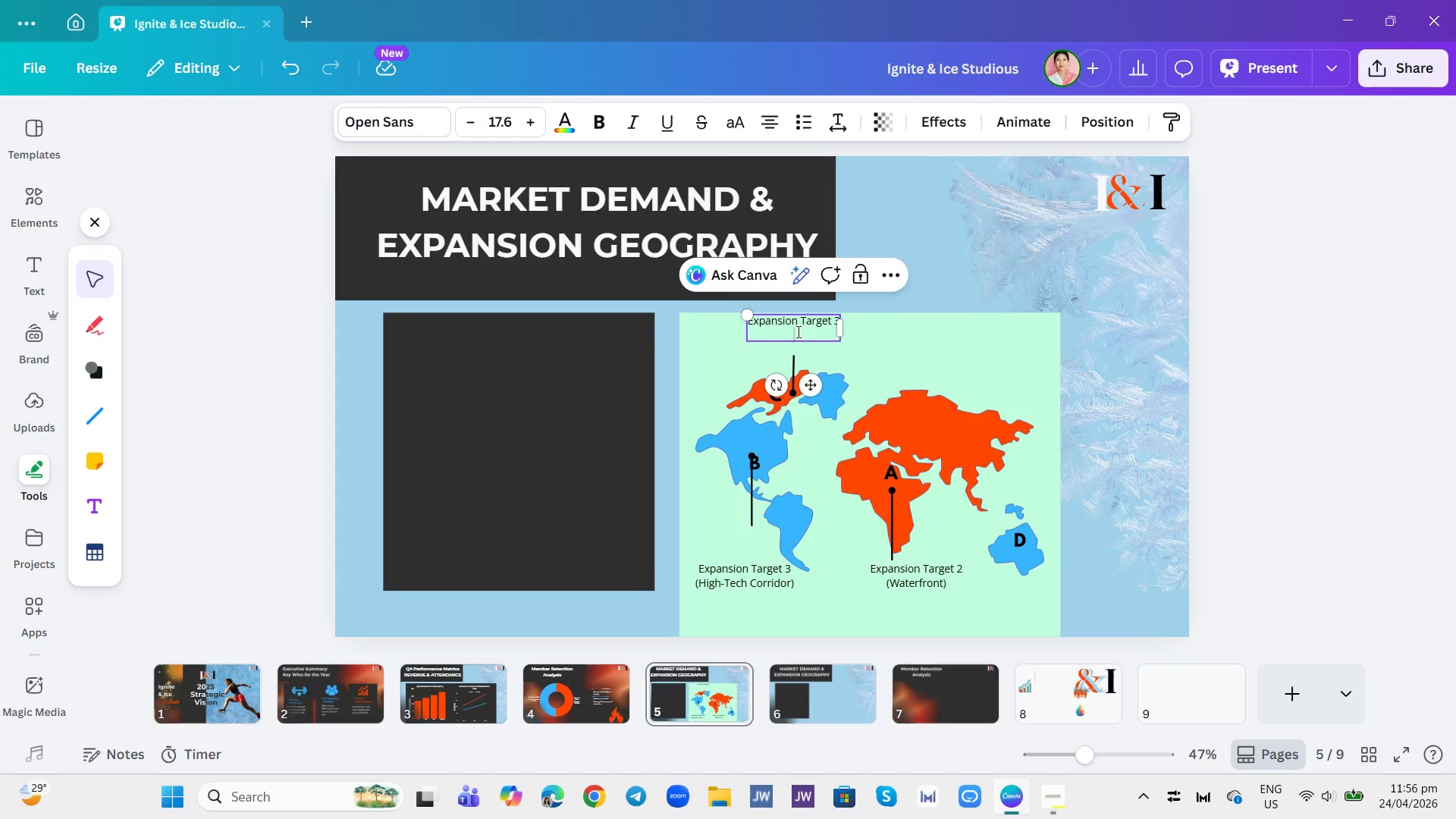 
key(Backspace)
 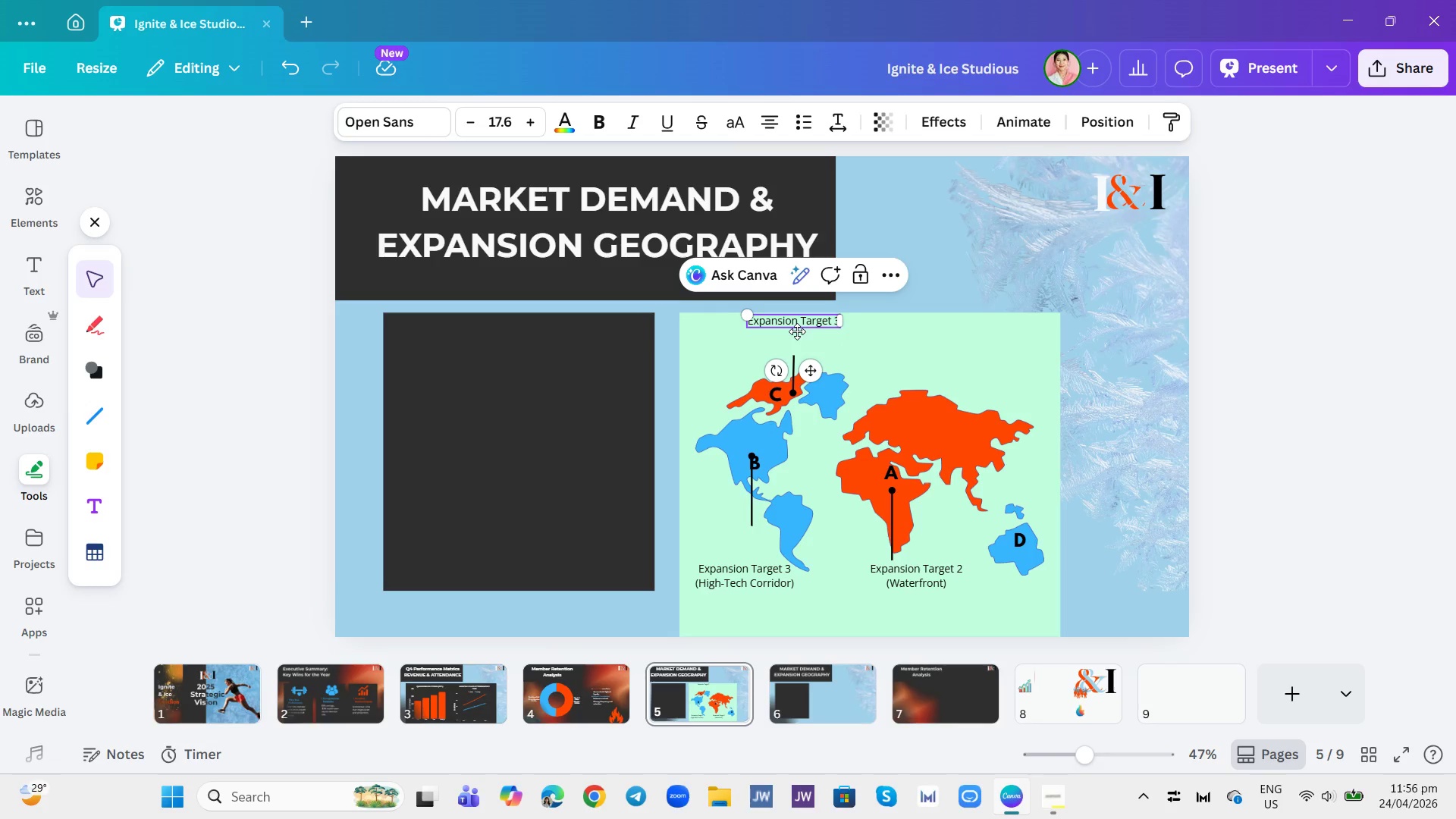 
key(Backspace)
 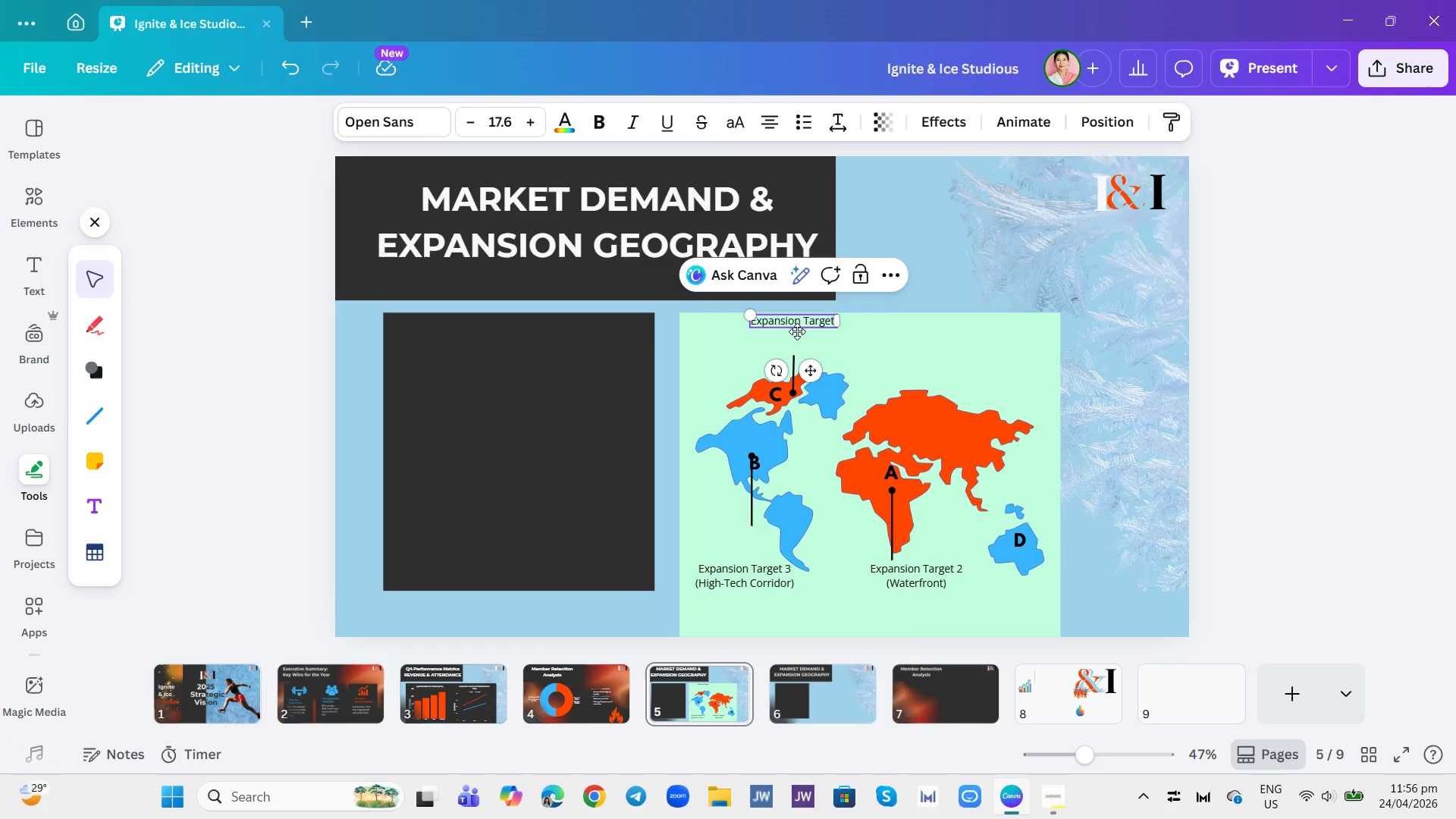 
key(1)
 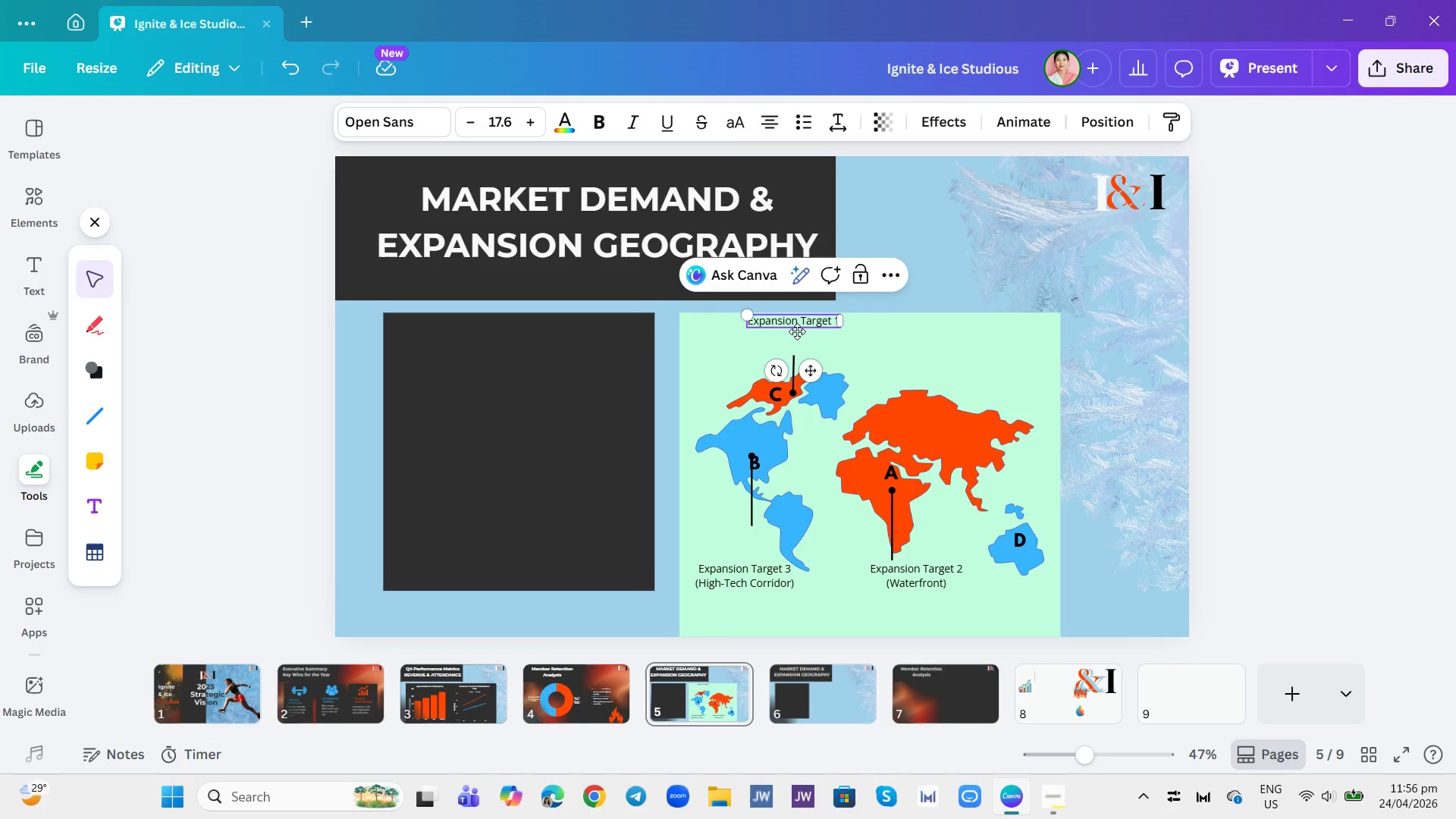 
key(Enter)
 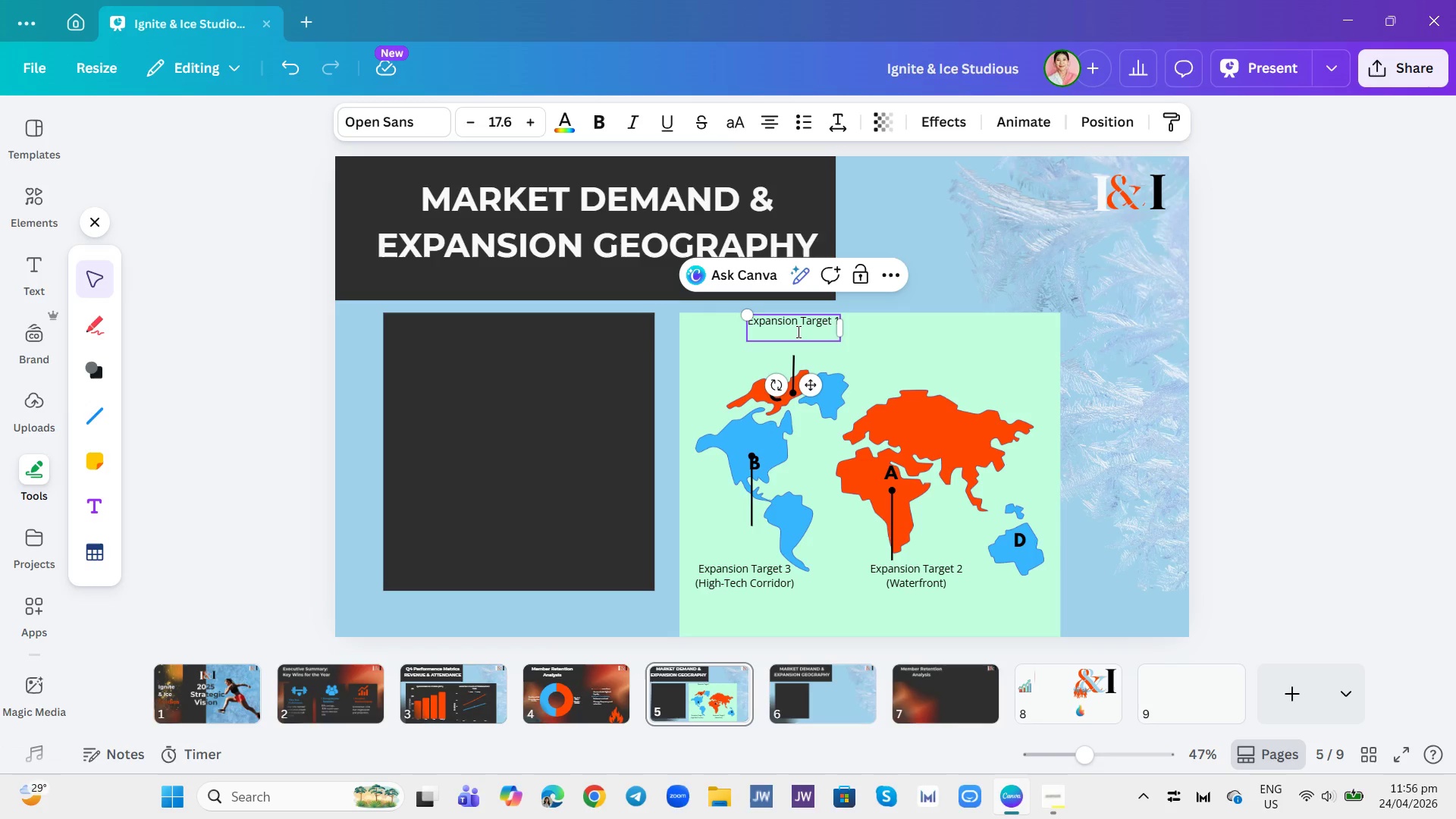 
type((Downr)
key(Backspace)
type(towm)
key(Backspace)
type(n))
 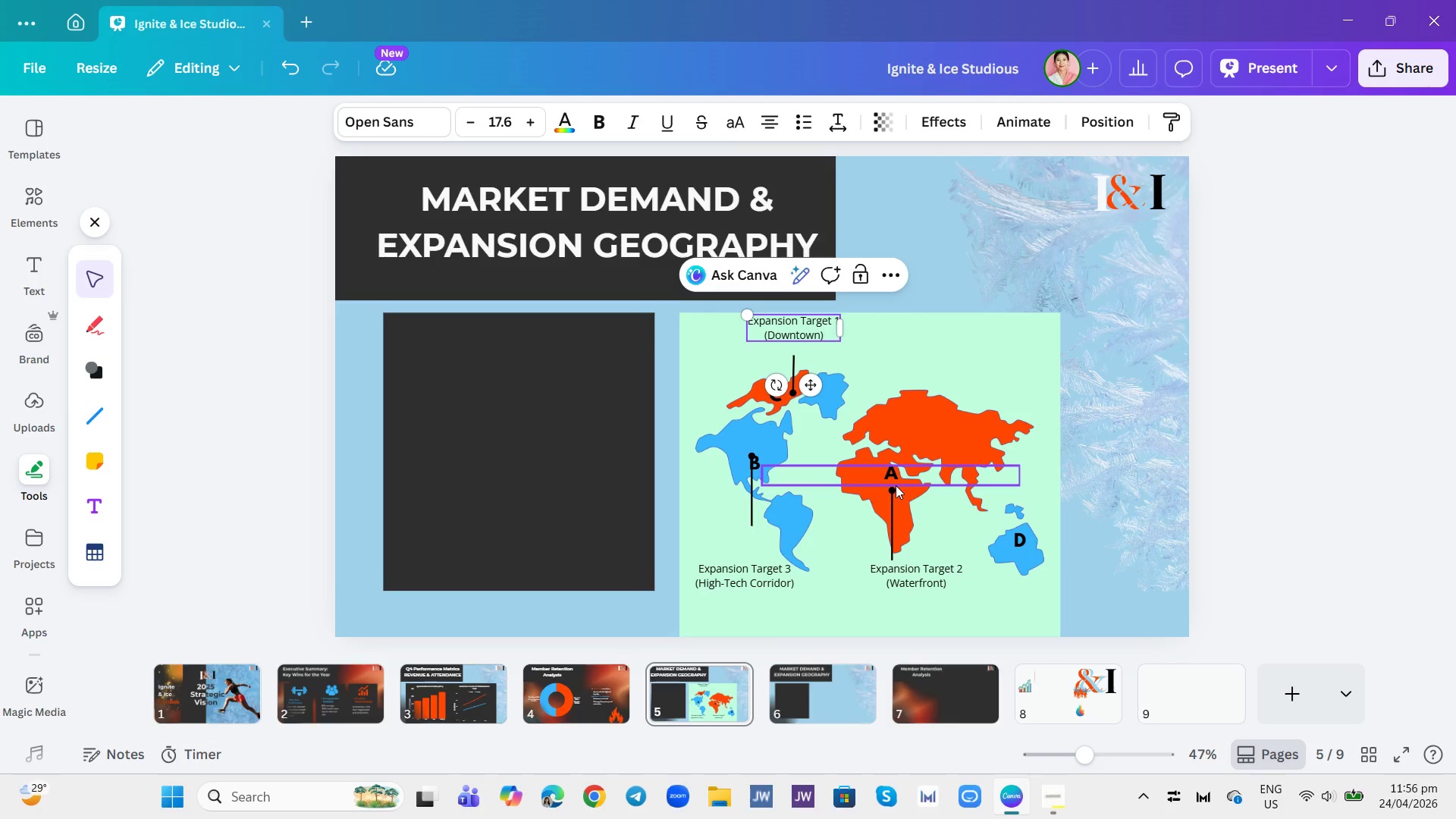 
wait(9.03)
 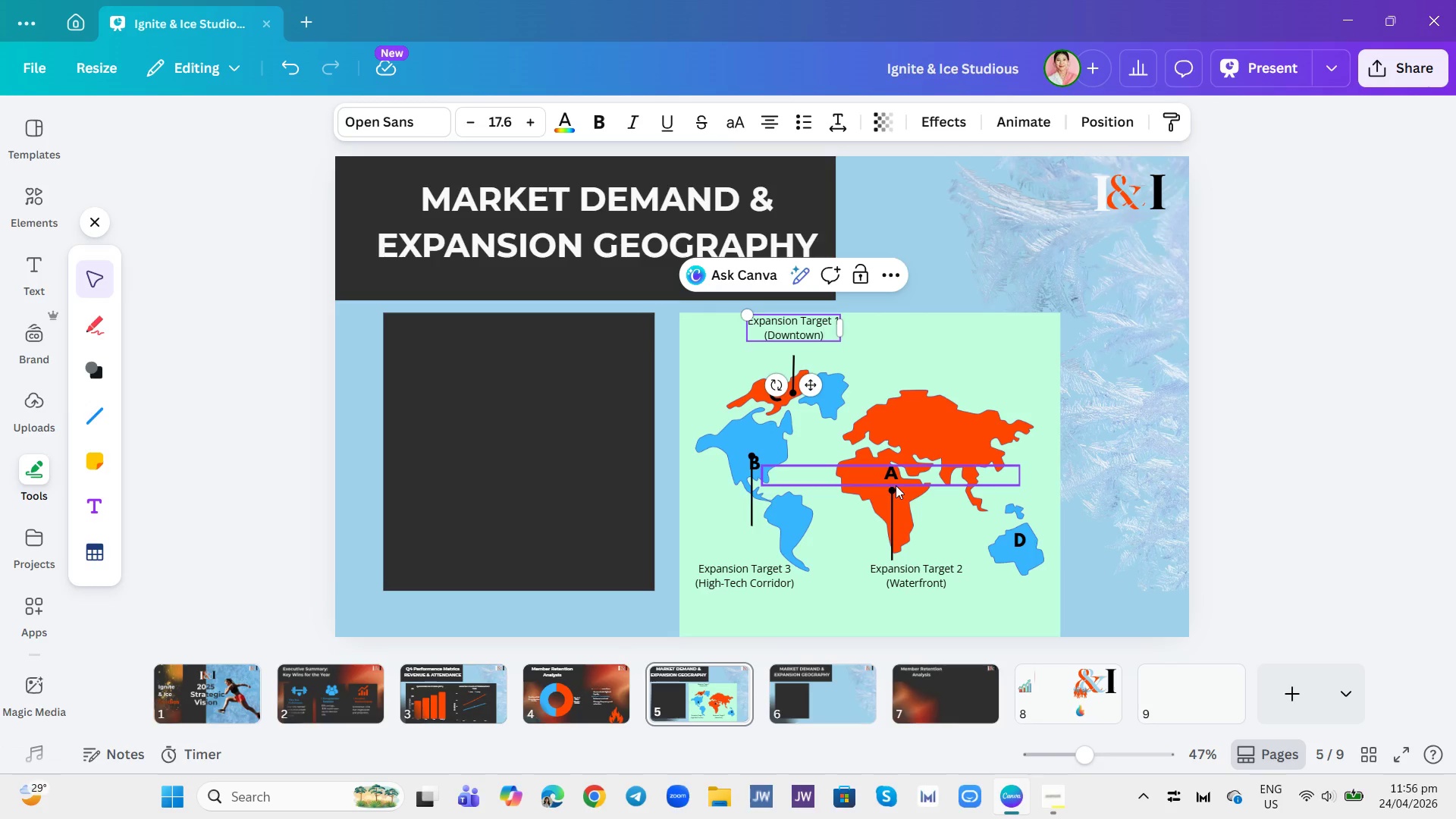 
left_click([921, 285])
 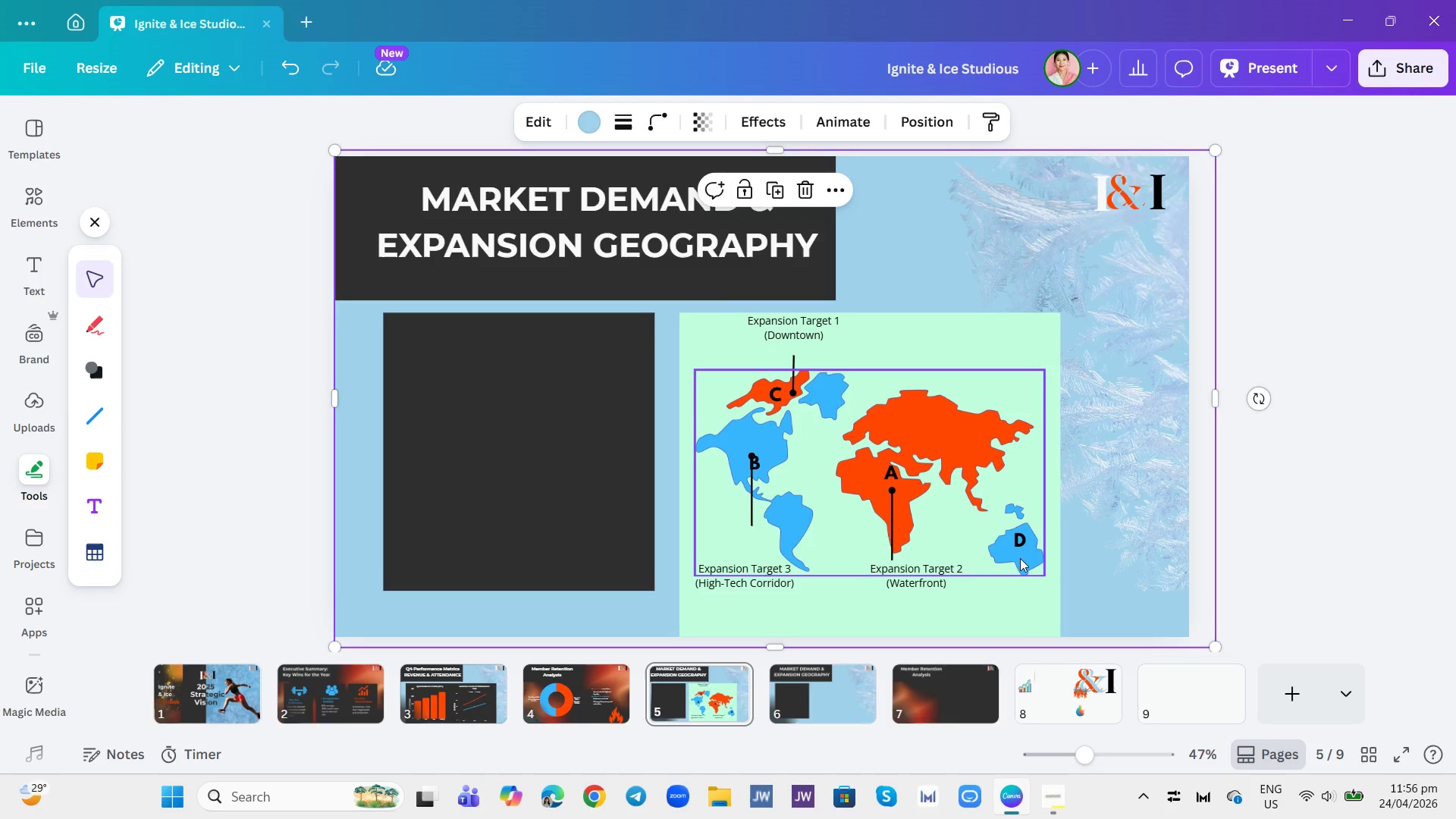 
left_click([1024, 535])
 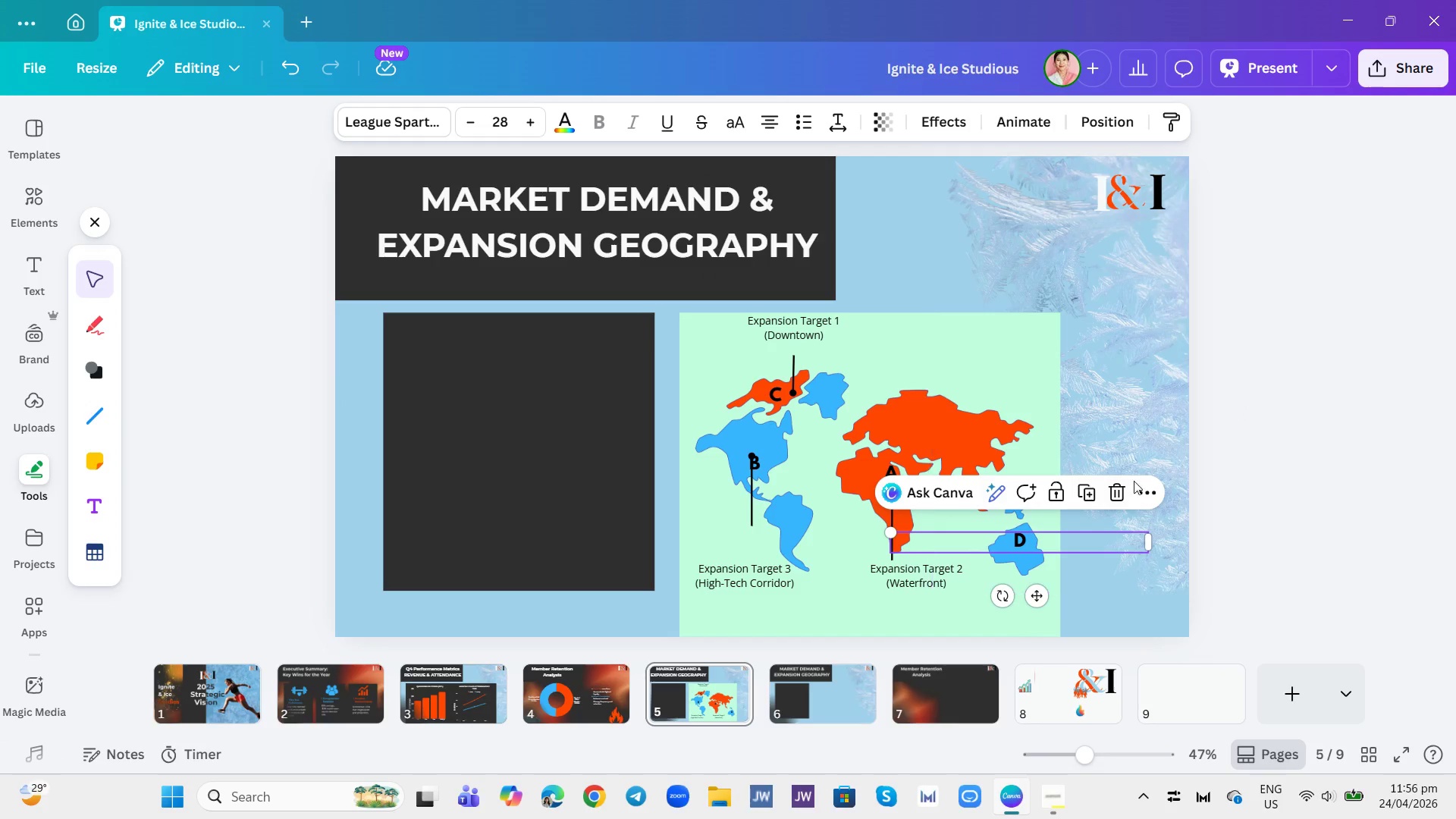 
left_click([1115, 490])
 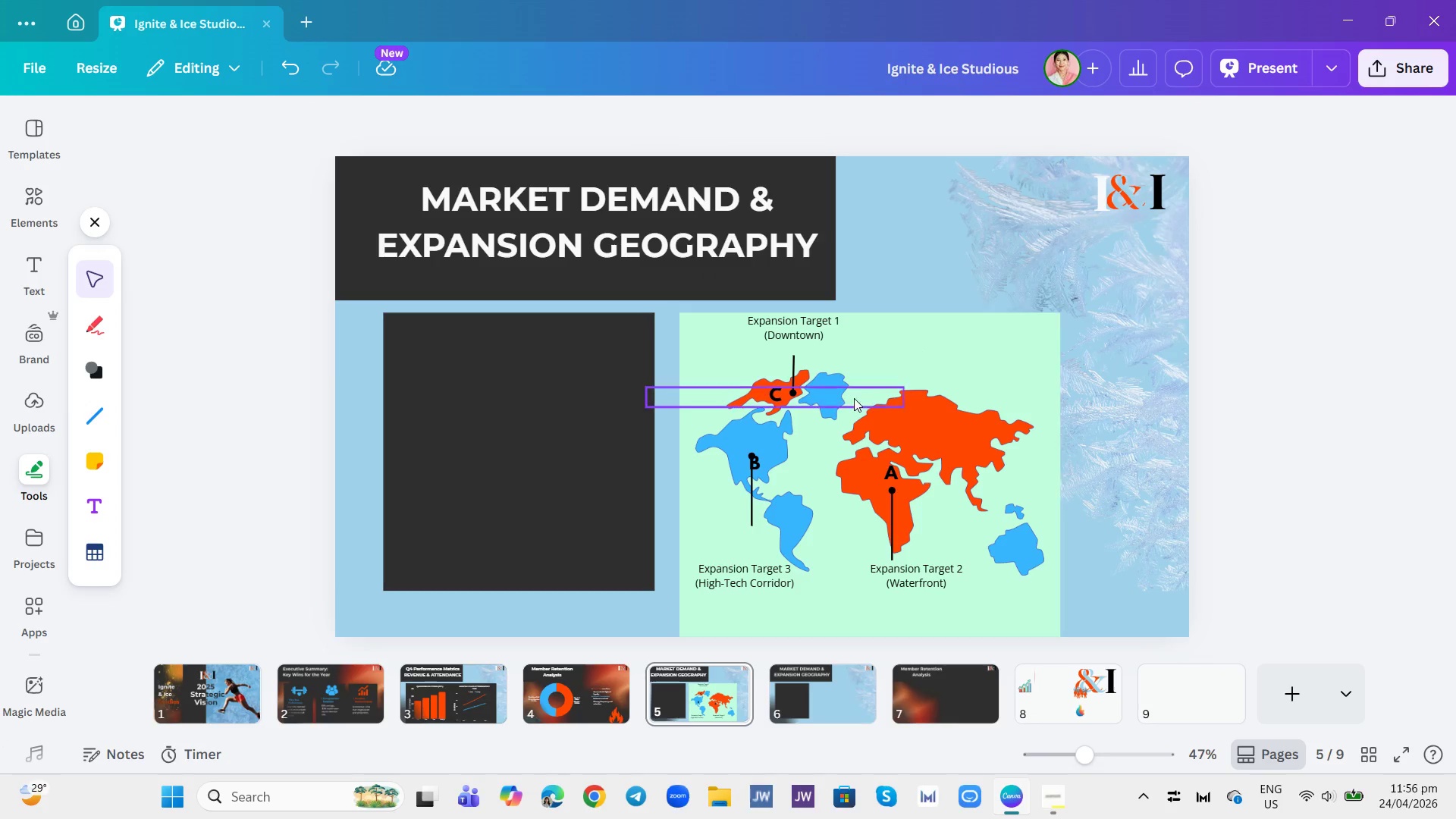 
wait(7.56)
 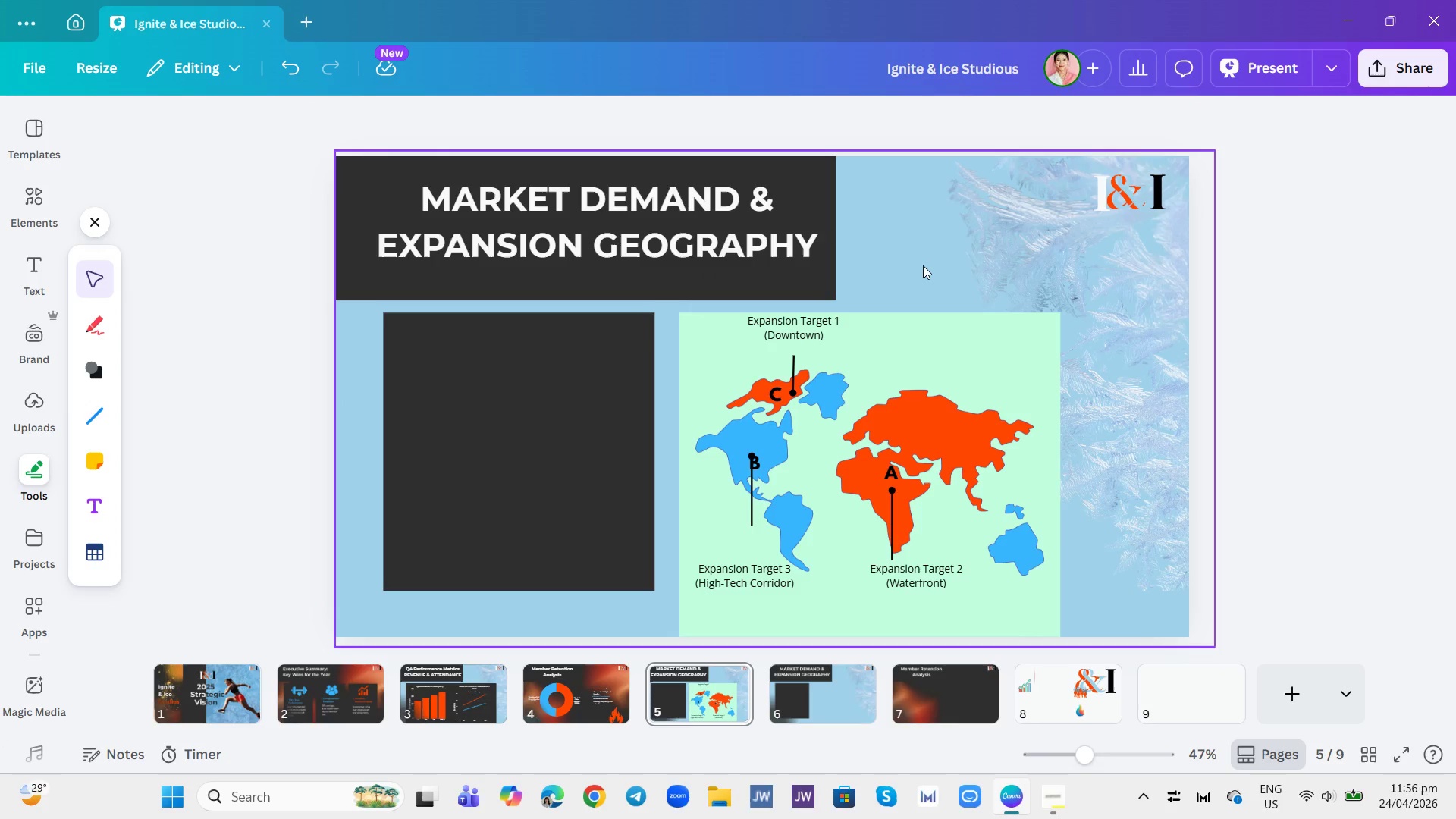 
left_click([811, 334])
 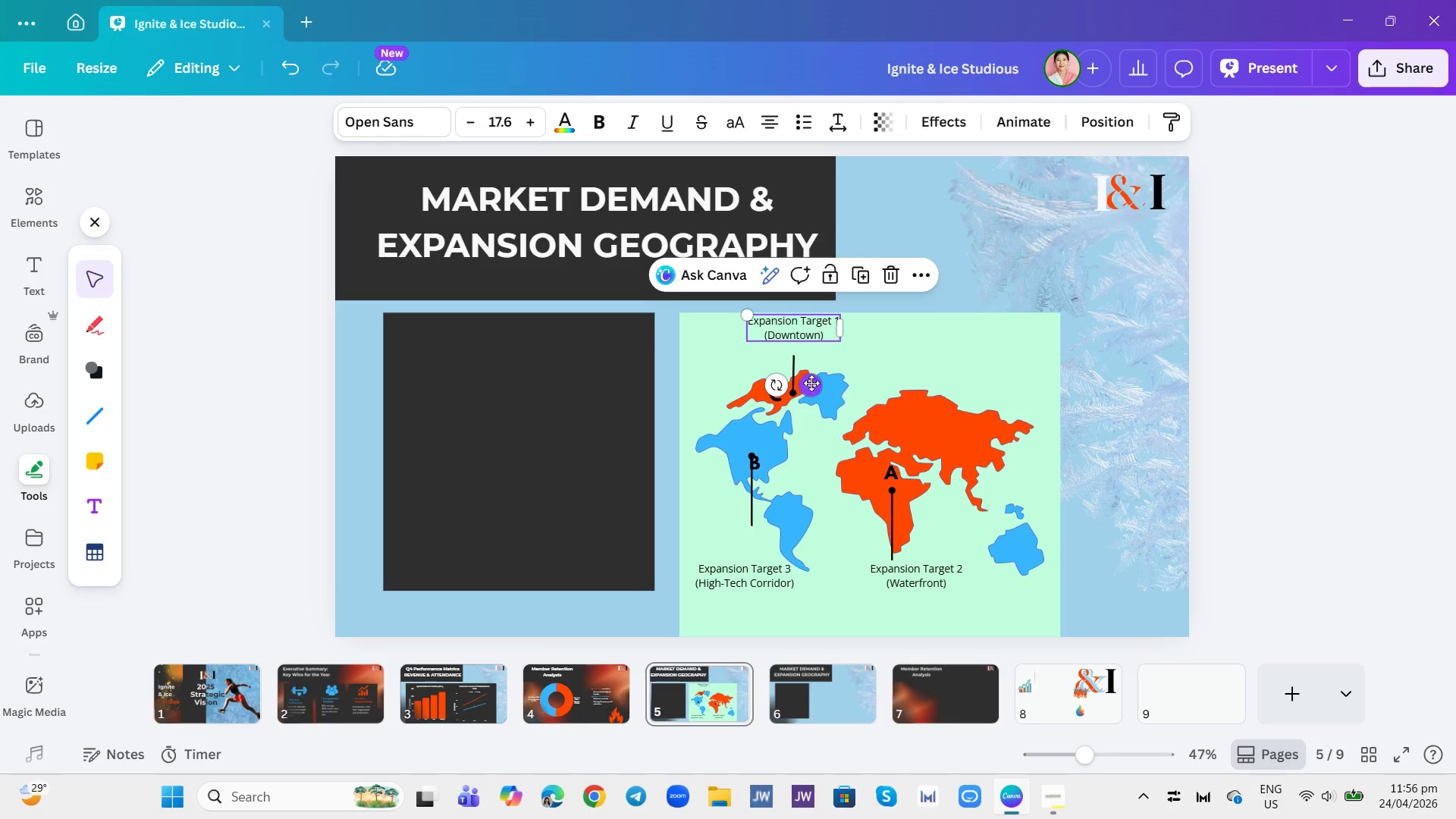 
left_click_drag(start_coordinate=[811, 383], to_coordinate=[817, 394])
 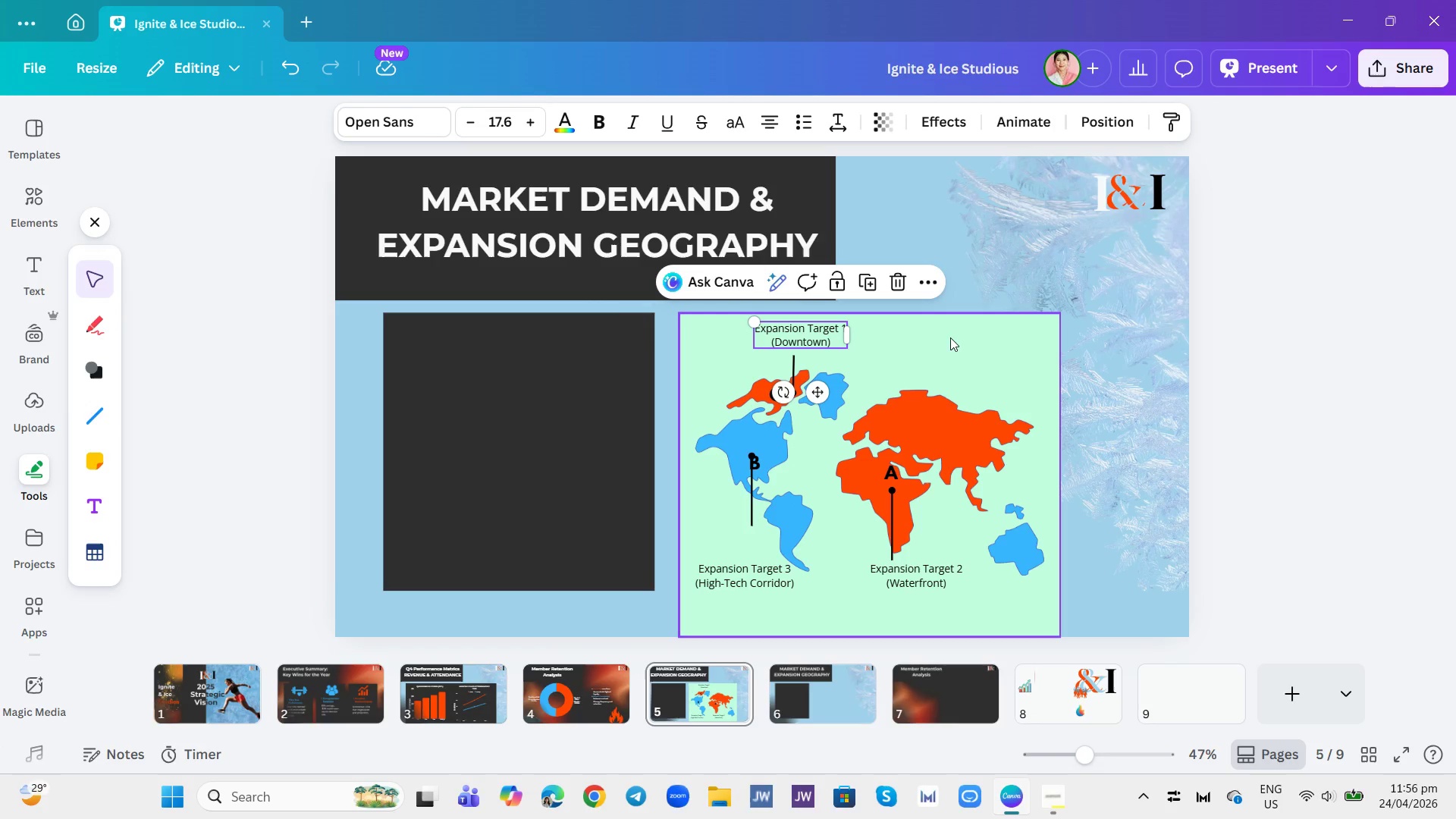 
left_click([950, 350])
 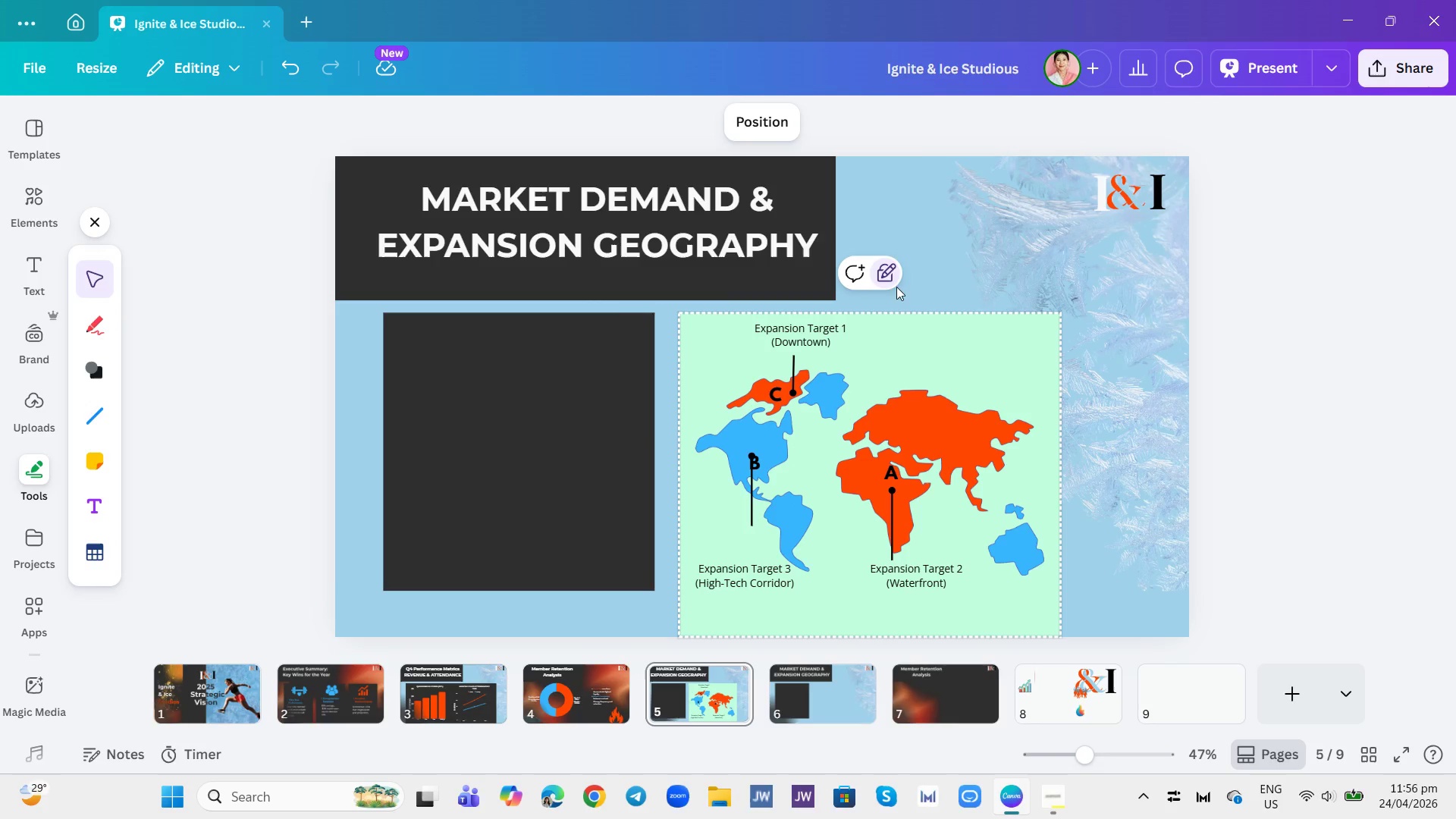 
left_click([890, 274])
 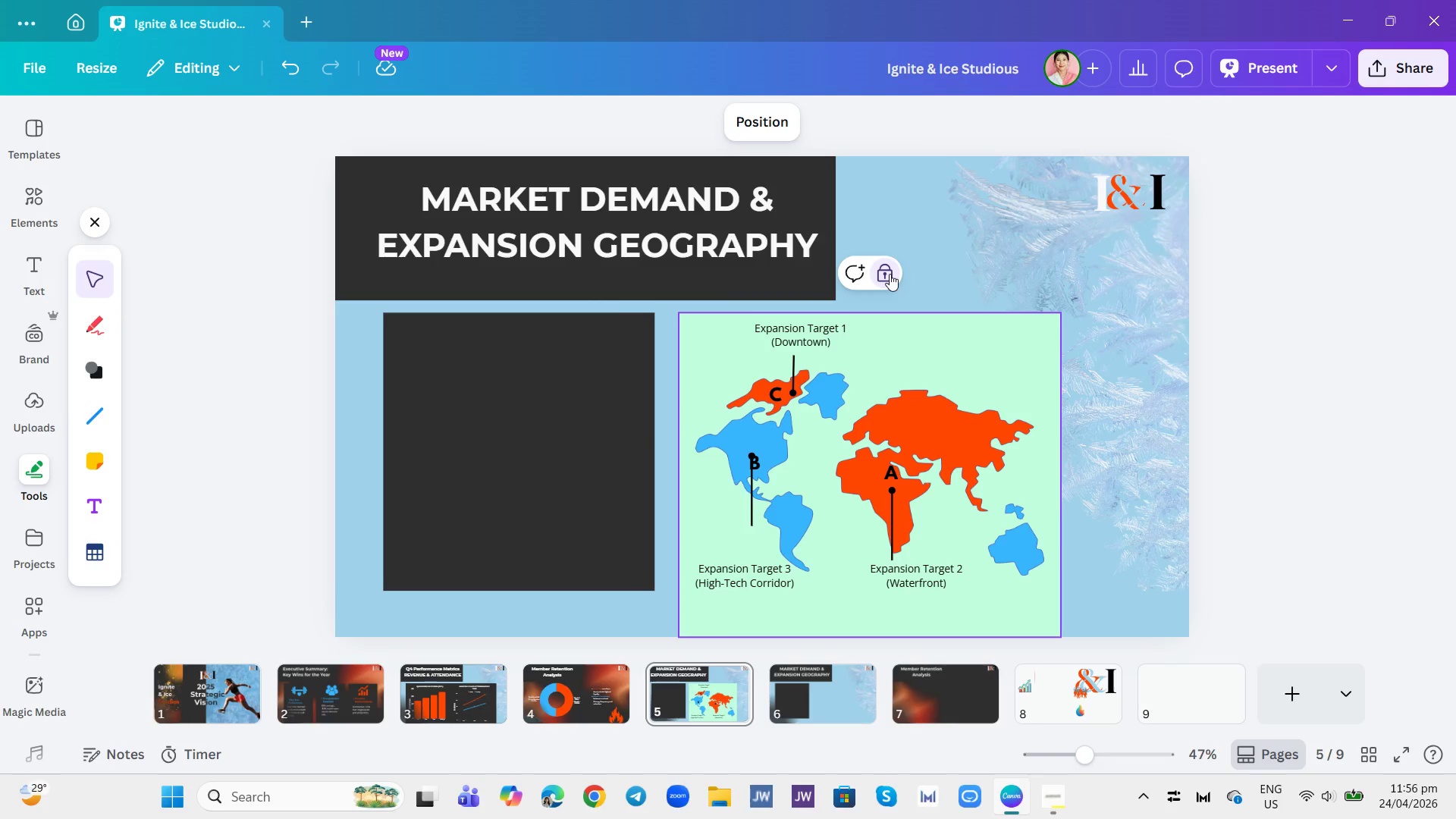 
left_click([890, 274])
 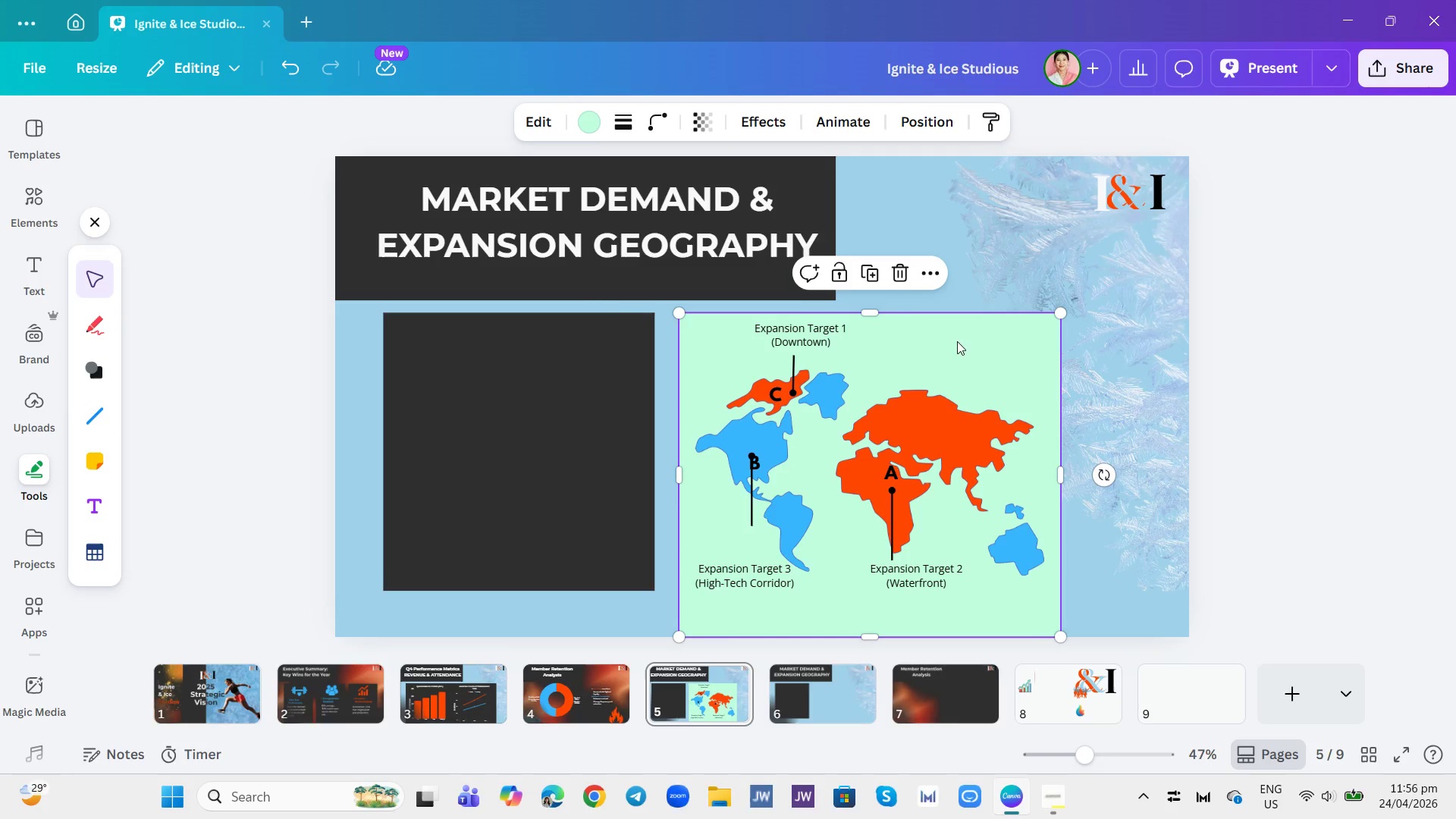 
left_click_drag(start_coordinate=[965, 353], to_coordinate=[959, 344])
 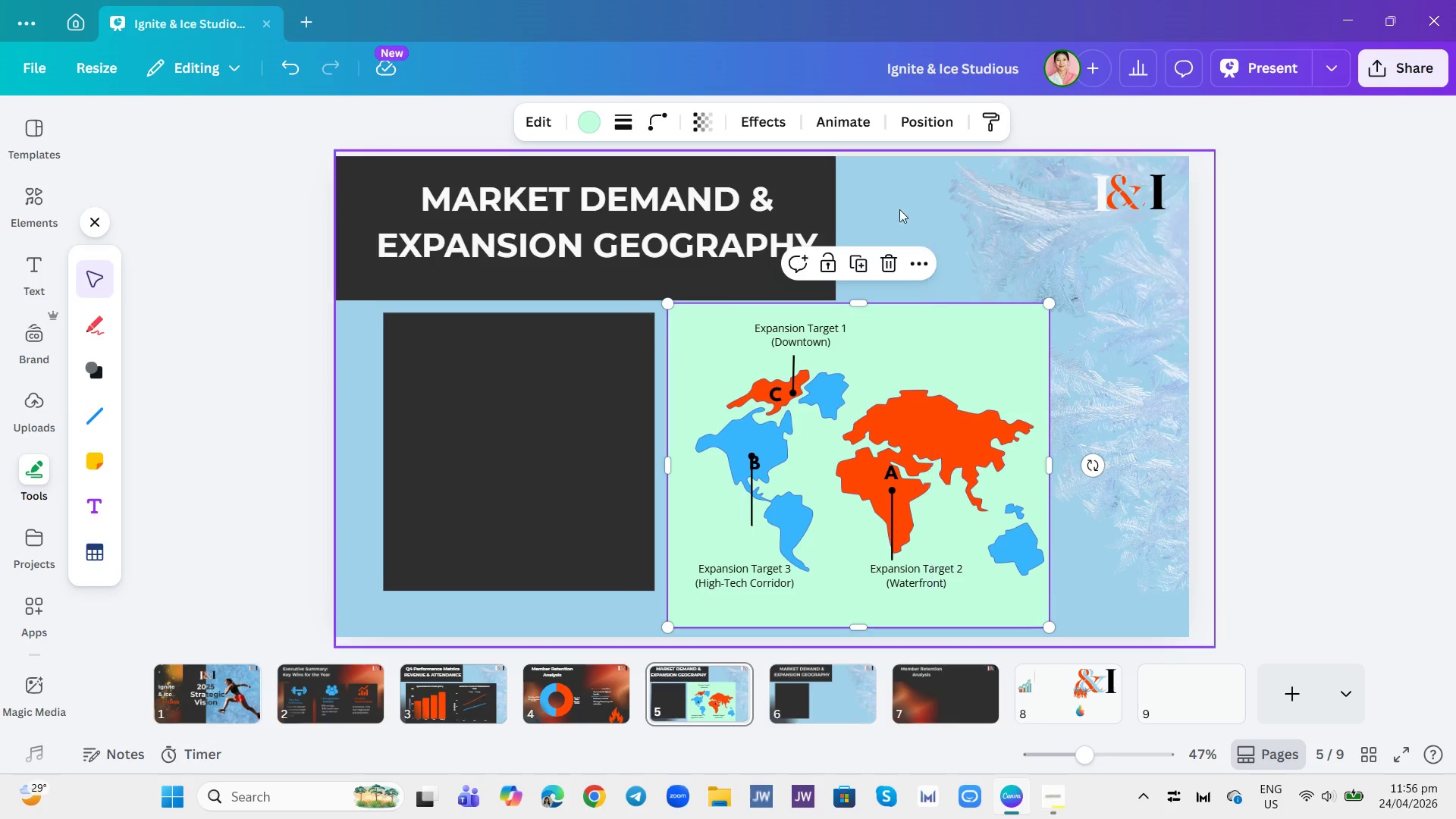 
left_click([885, 202])
 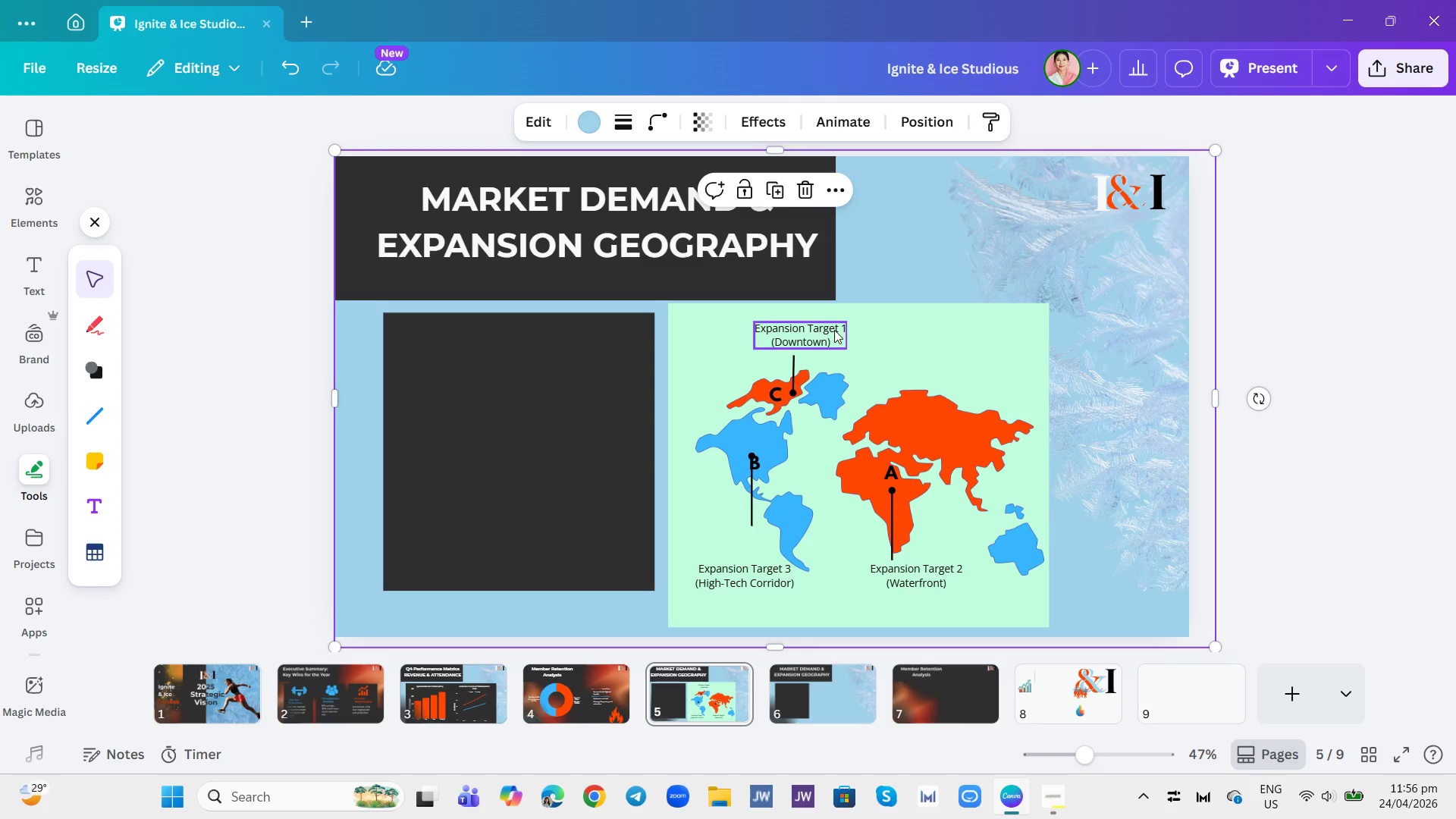 
left_click([879, 247])
 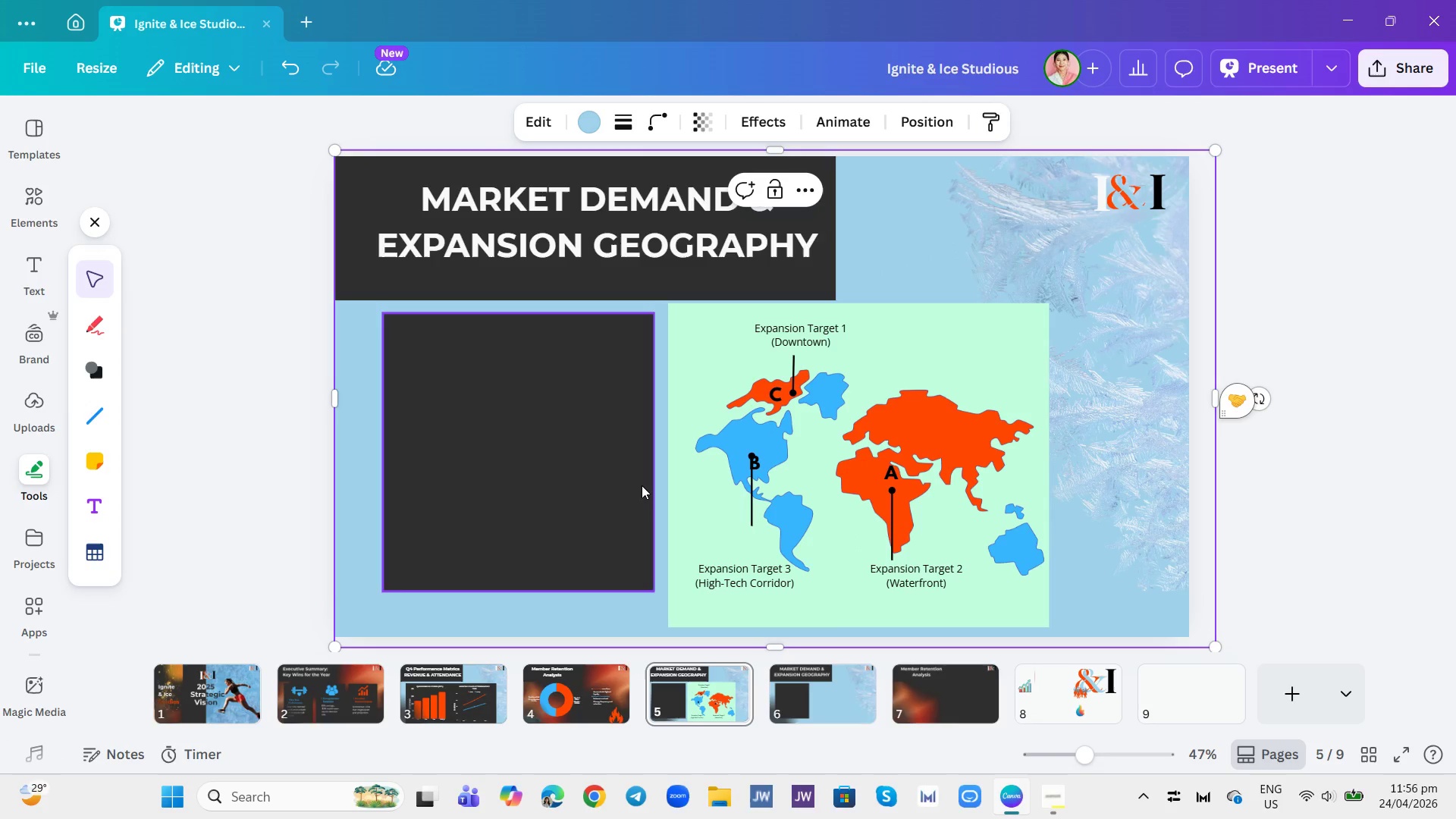 
wait(6.0)
 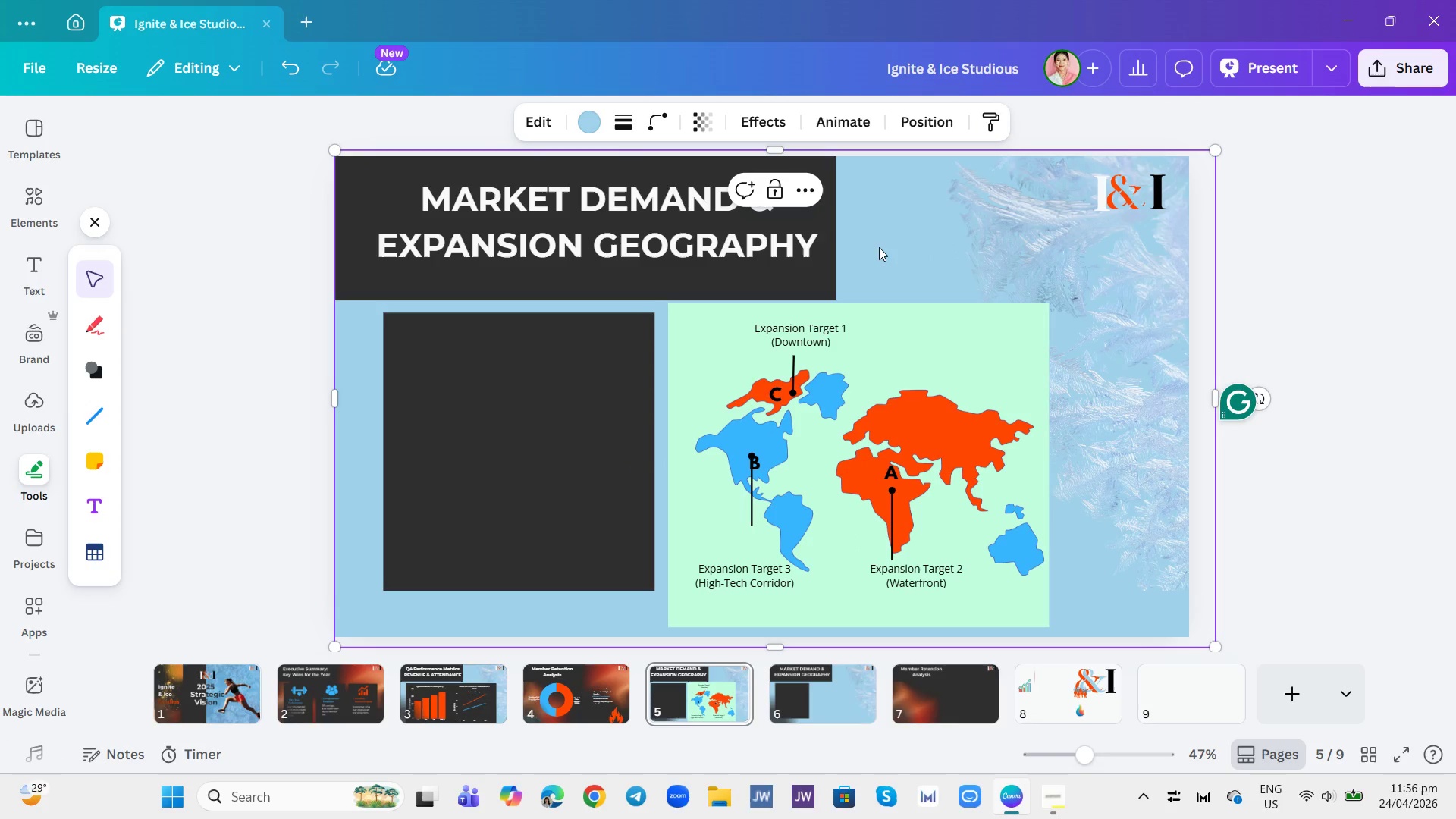 
left_click([533, 476])
 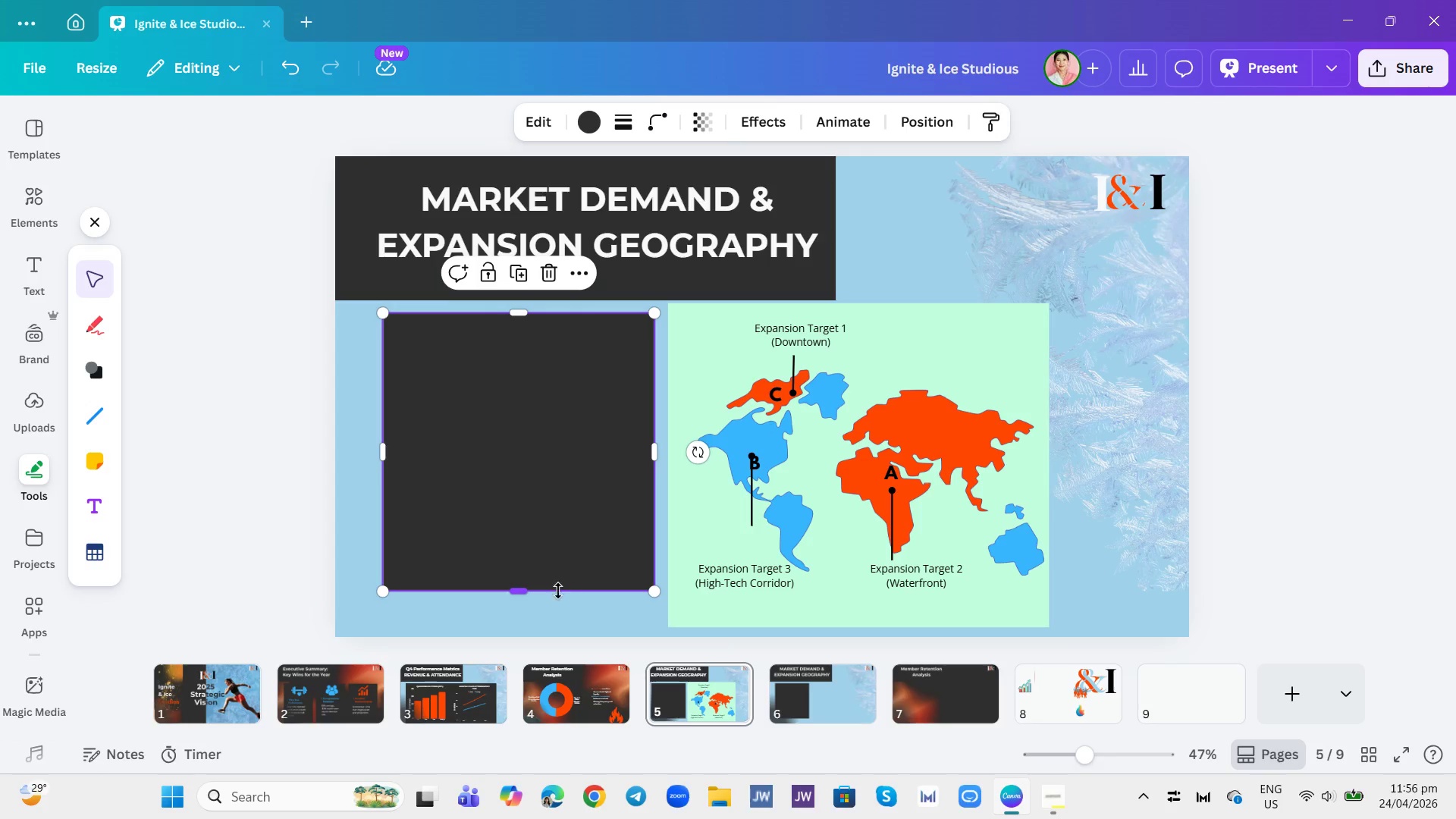 
left_click_drag(start_coordinate=[524, 593], to_coordinate=[516, 633])
 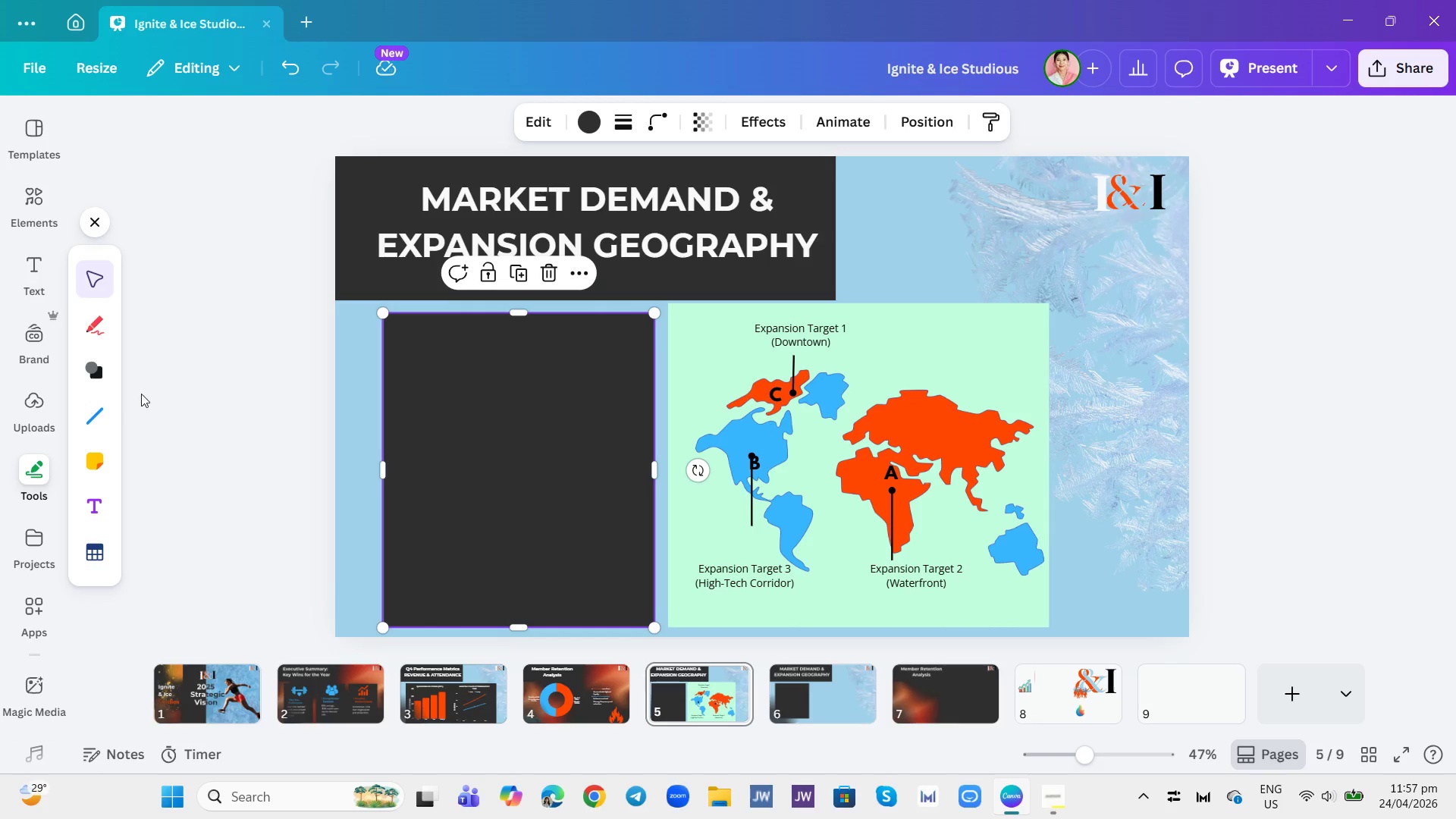 
mouse_move([138, 371])
 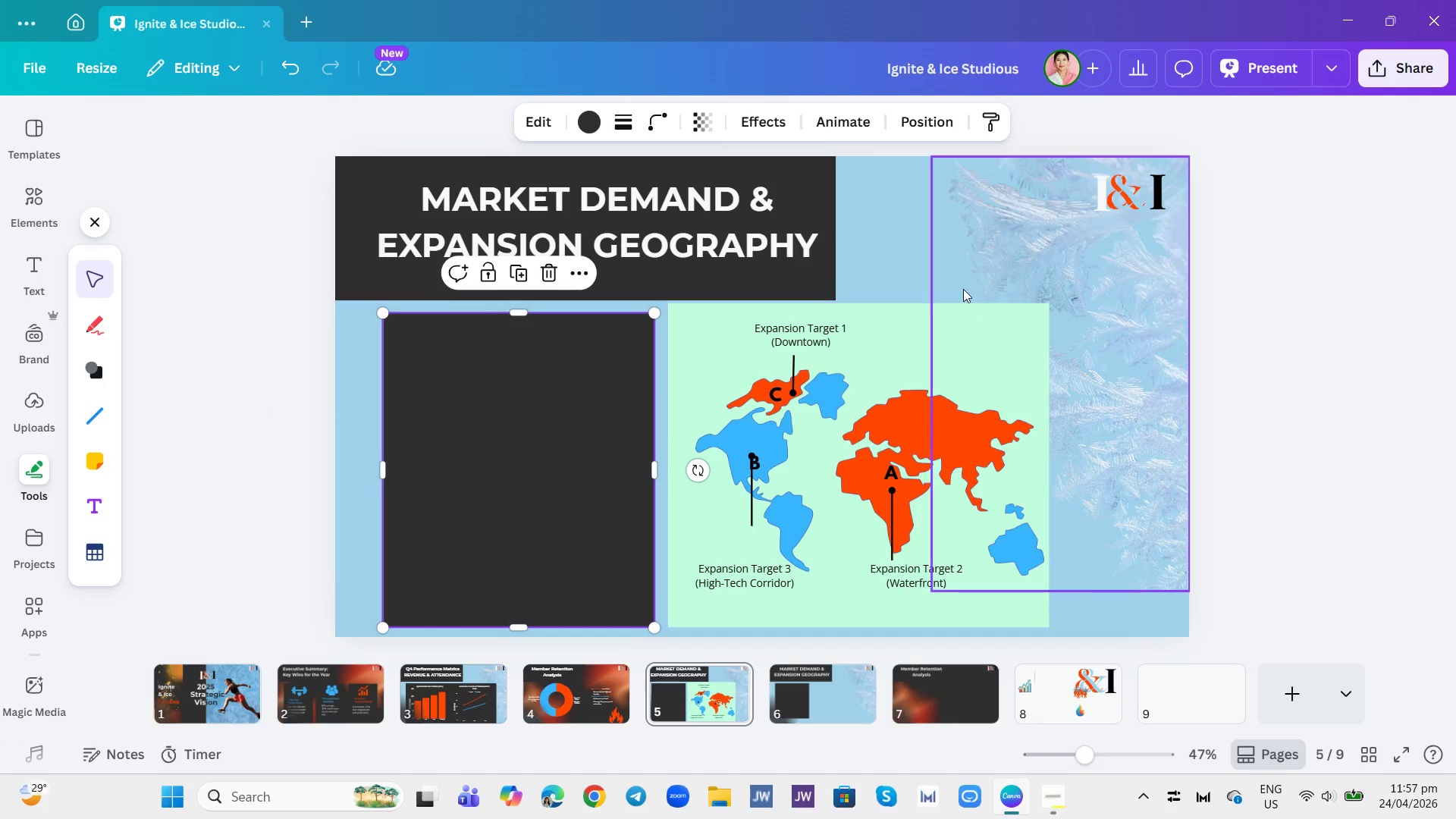 
left_click_drag(start_coordinate=[893, 253], to_coordinate=[896, 359])
 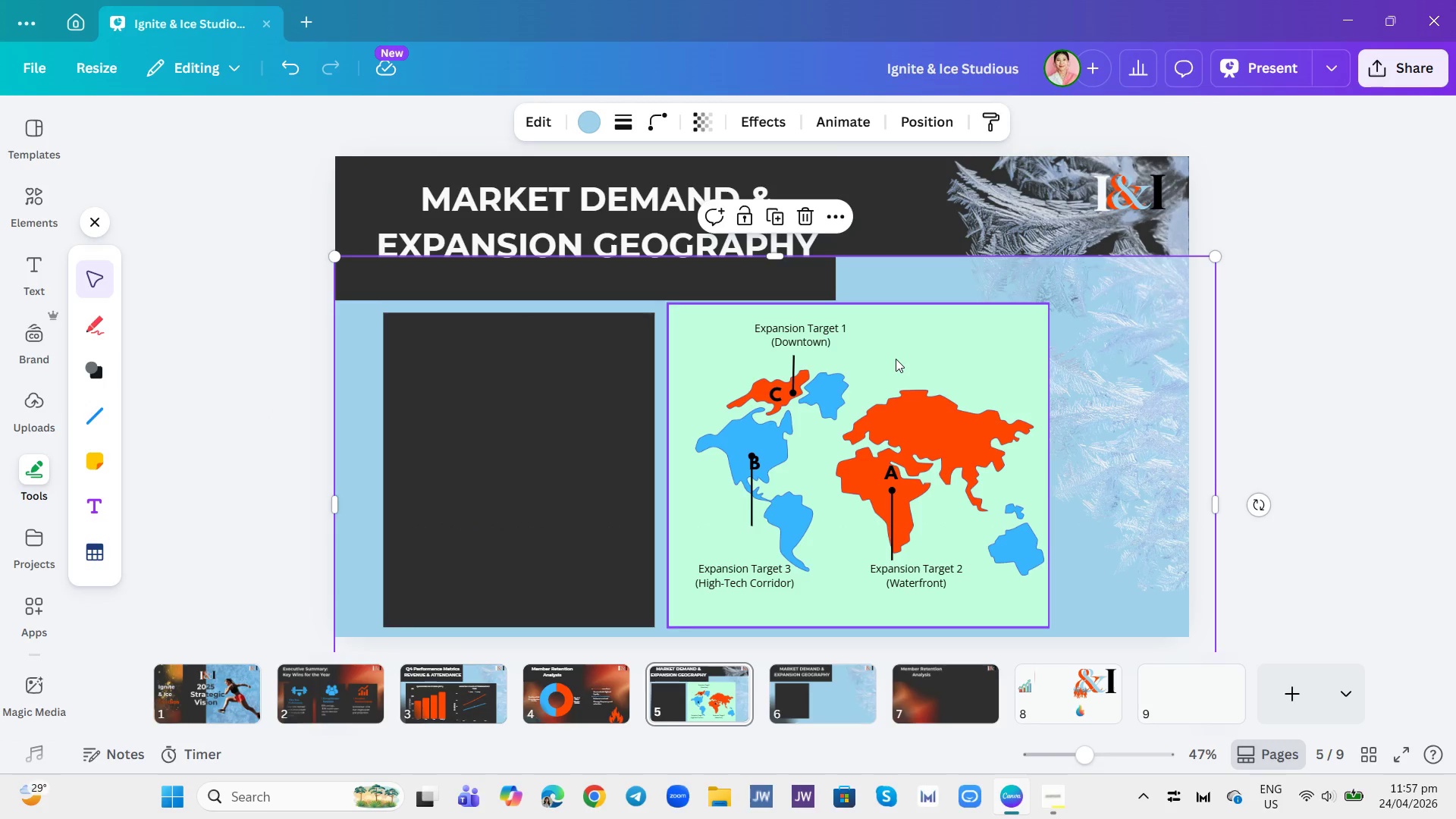 
key(Control+Z)
 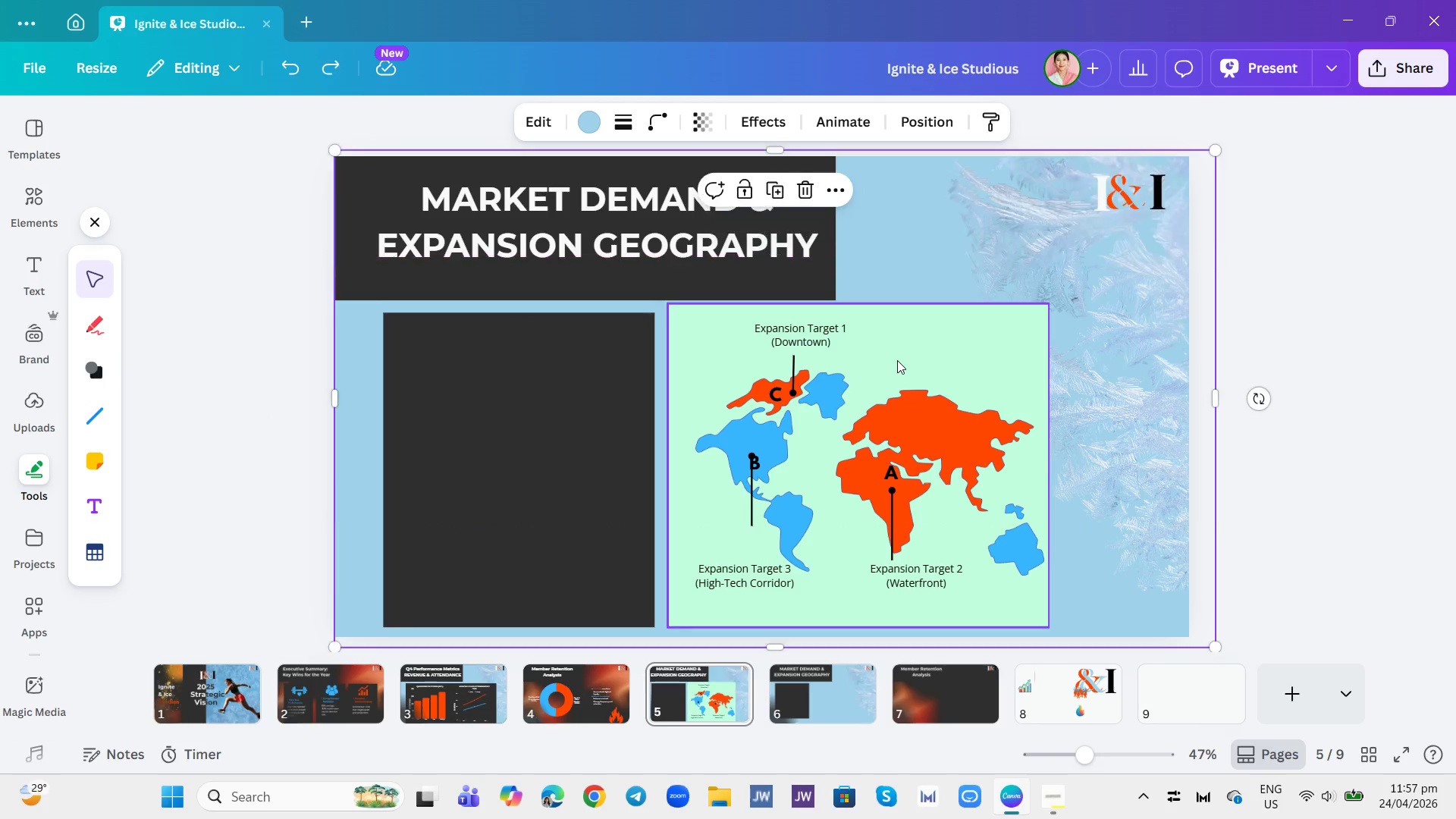 
key(Control+Shift+ShiftLeft)
 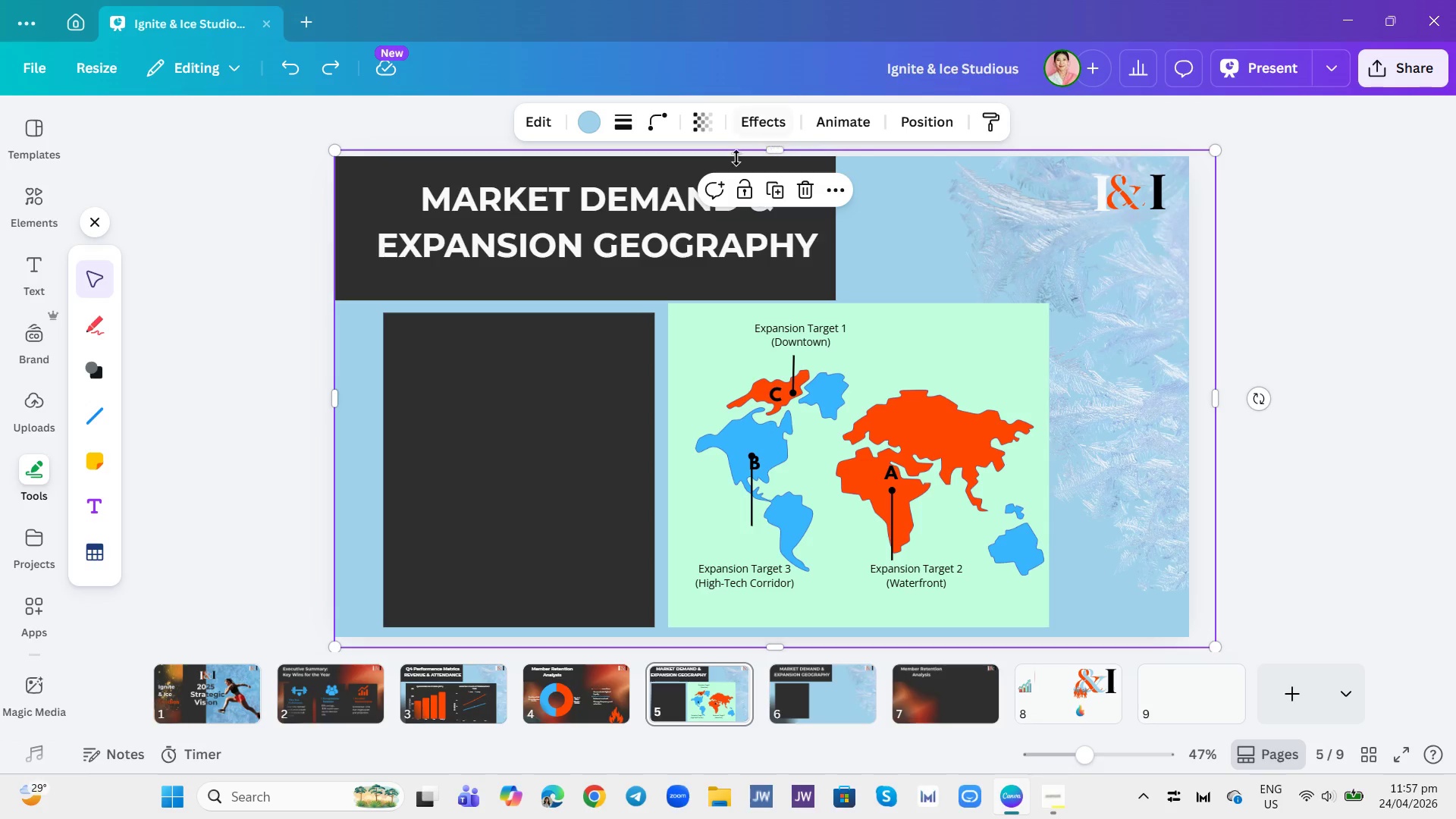 
left_click([745, 187])
 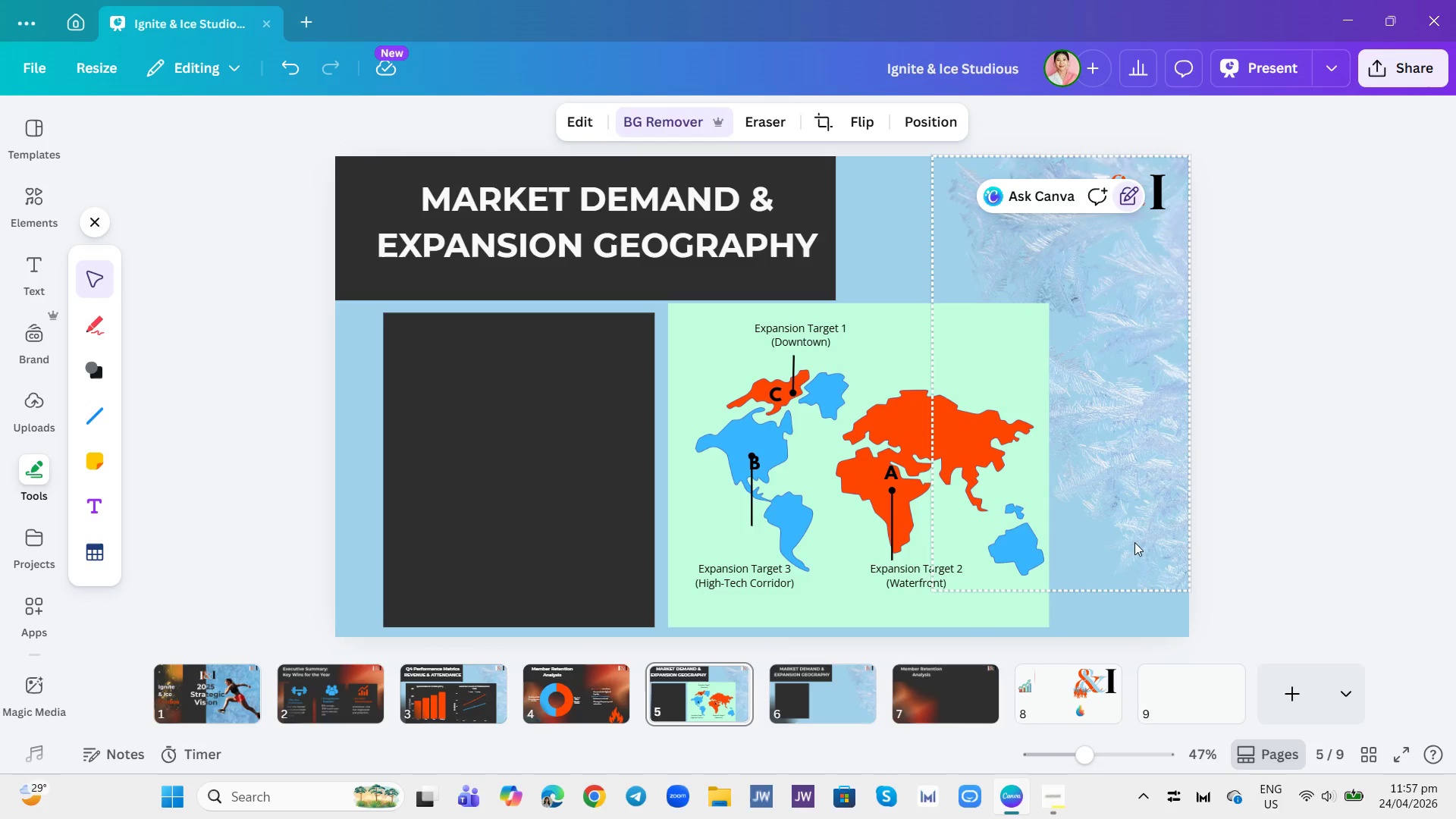 
left_click_drag(start_coordinate=[1116, 579], to_coordinate=[722, 323])
 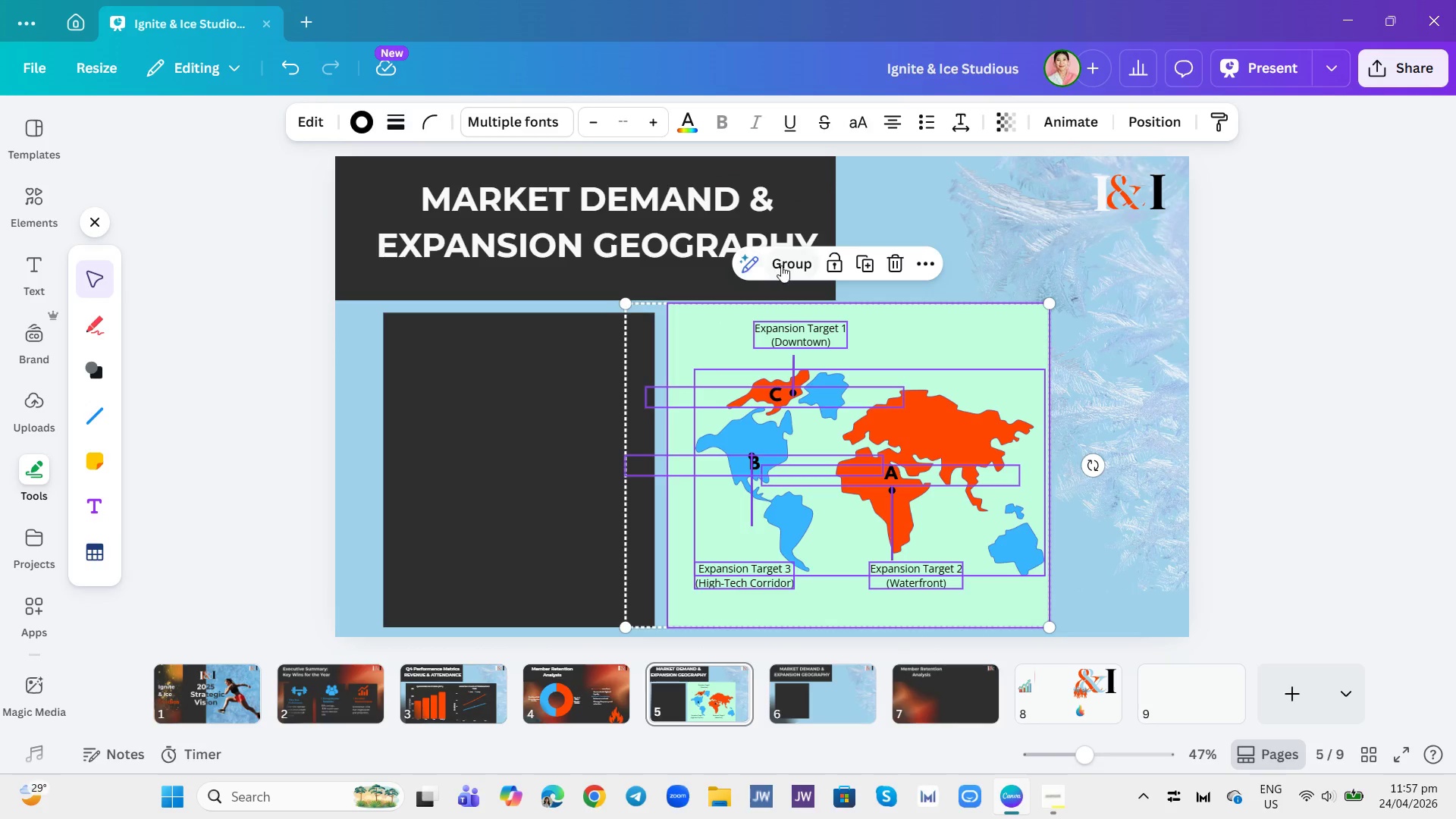 
left_click([783, 265])
 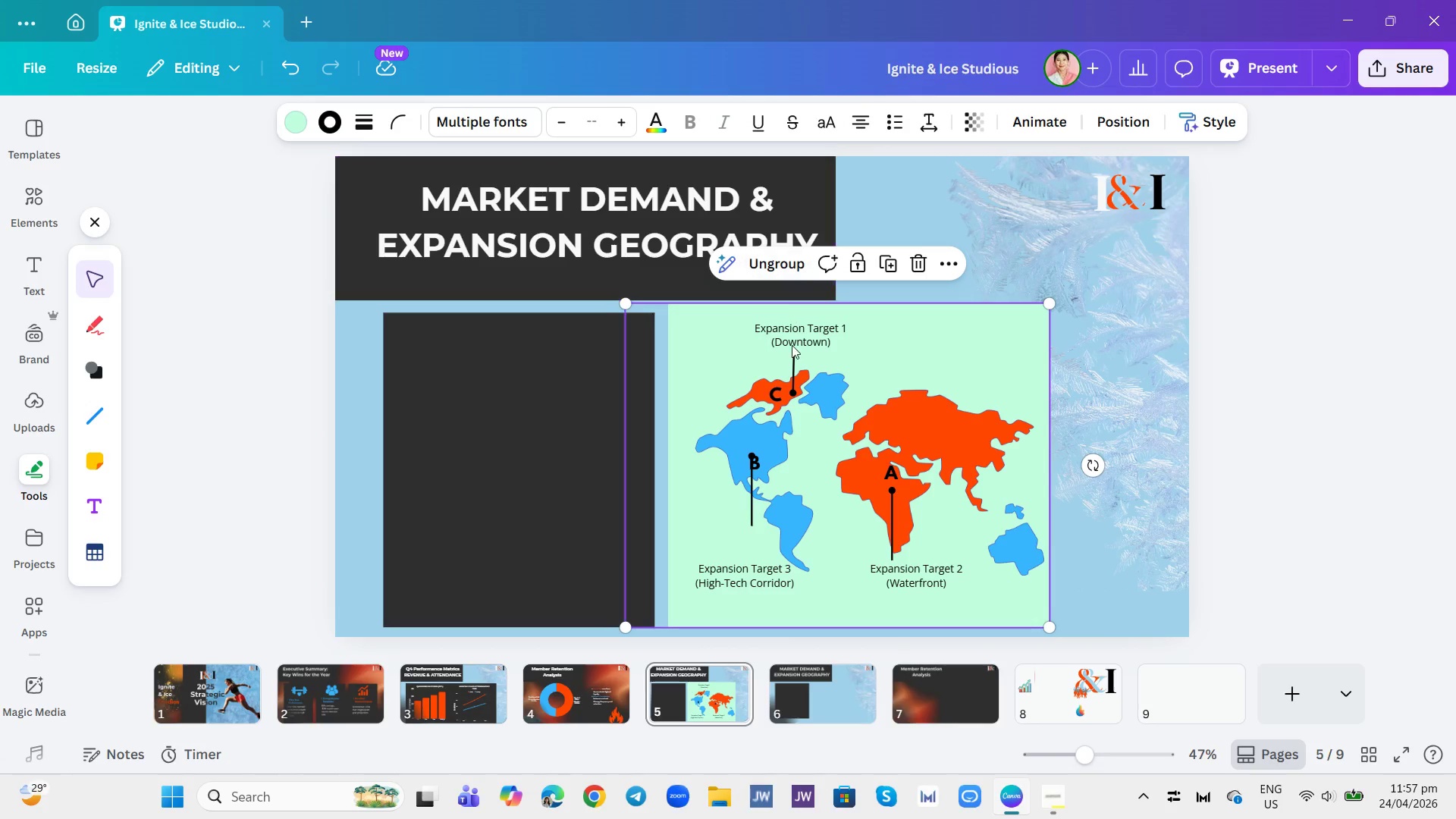 
left_click_drag(start_coordinate=[792, 348], to_coordinate=[857, 350])
 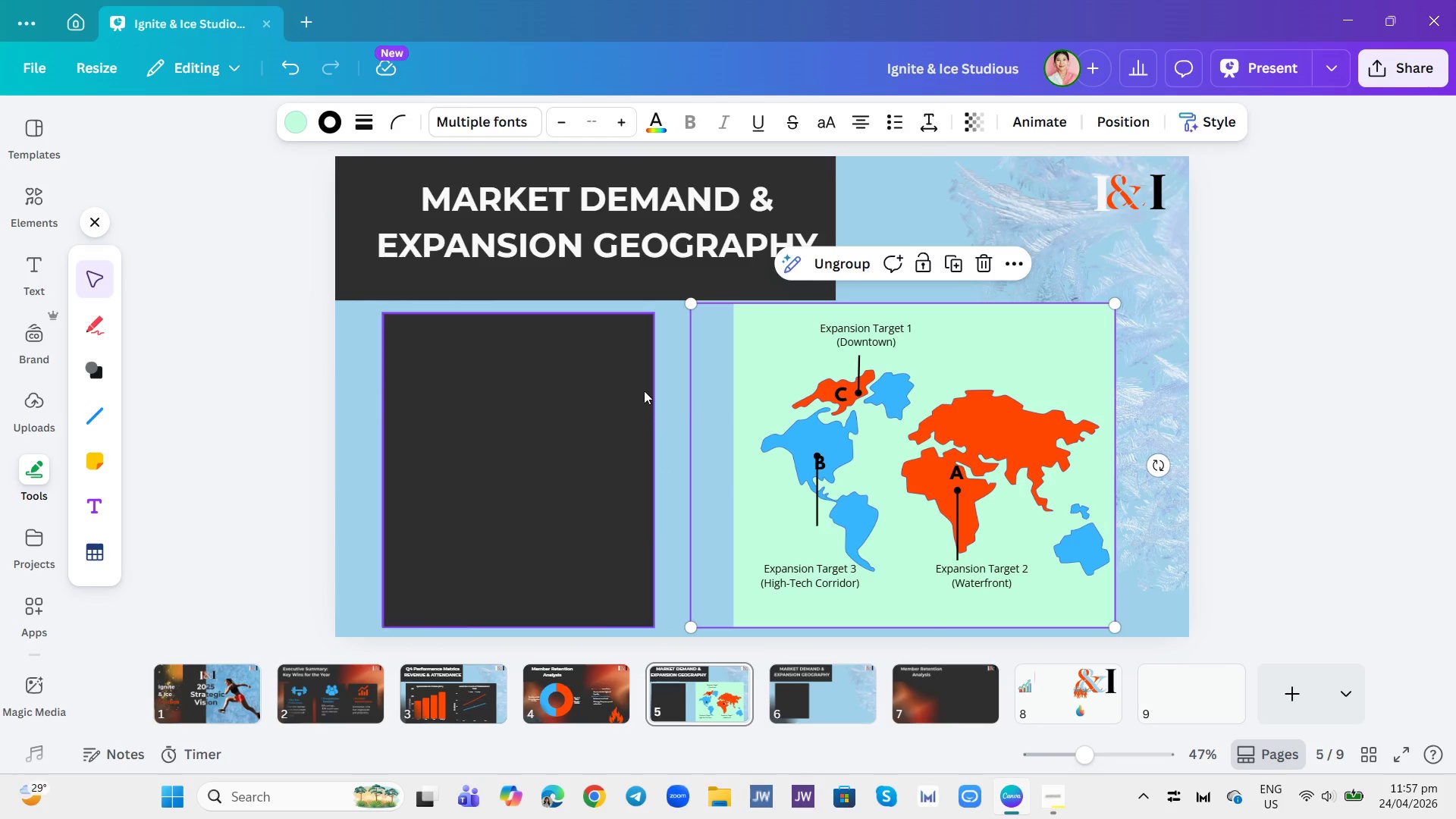 
left_click([643, 391])
 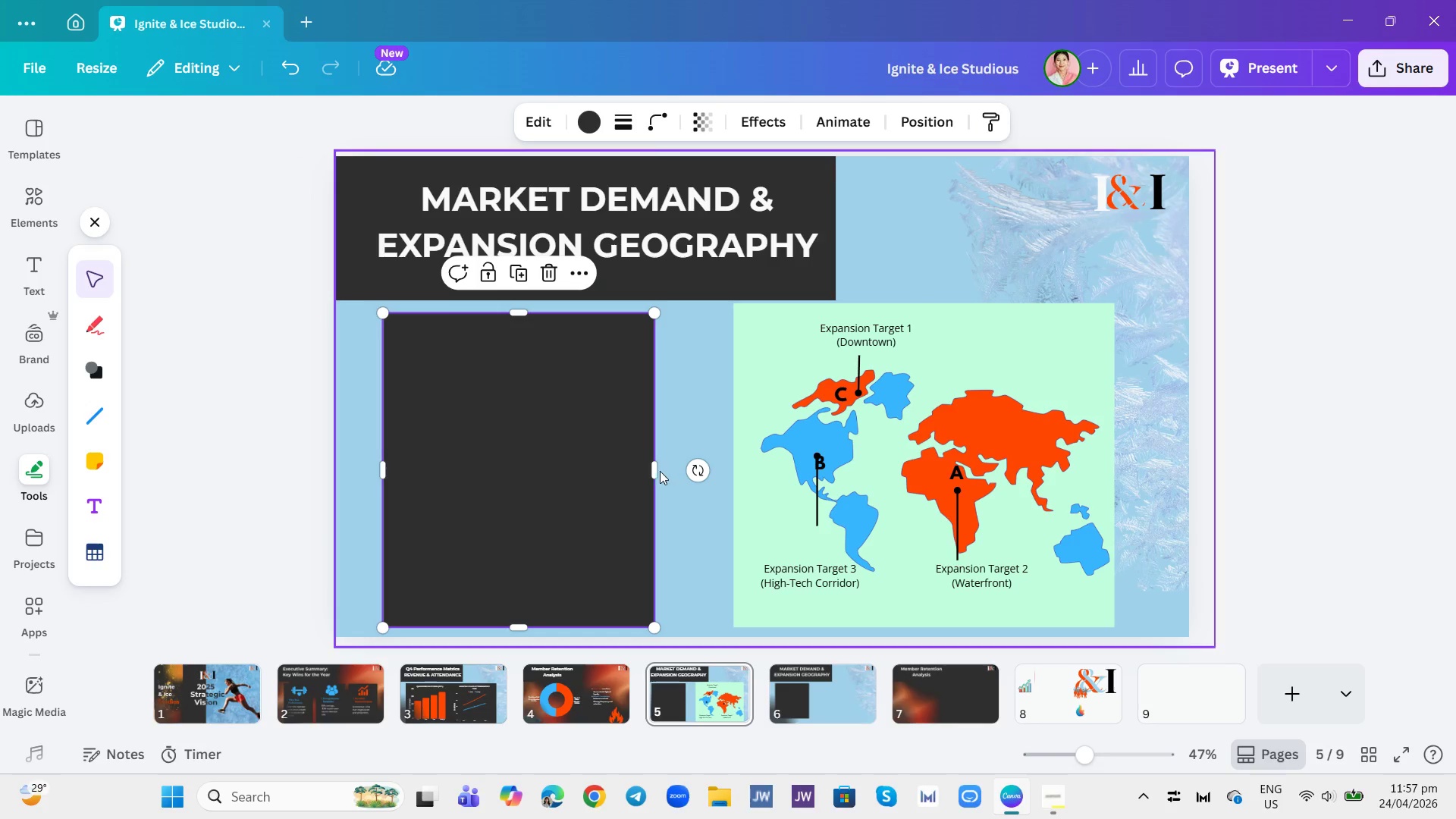 
left_click_drag(start_coordinate=[654, 469], to_coordinate=[698, 471])
 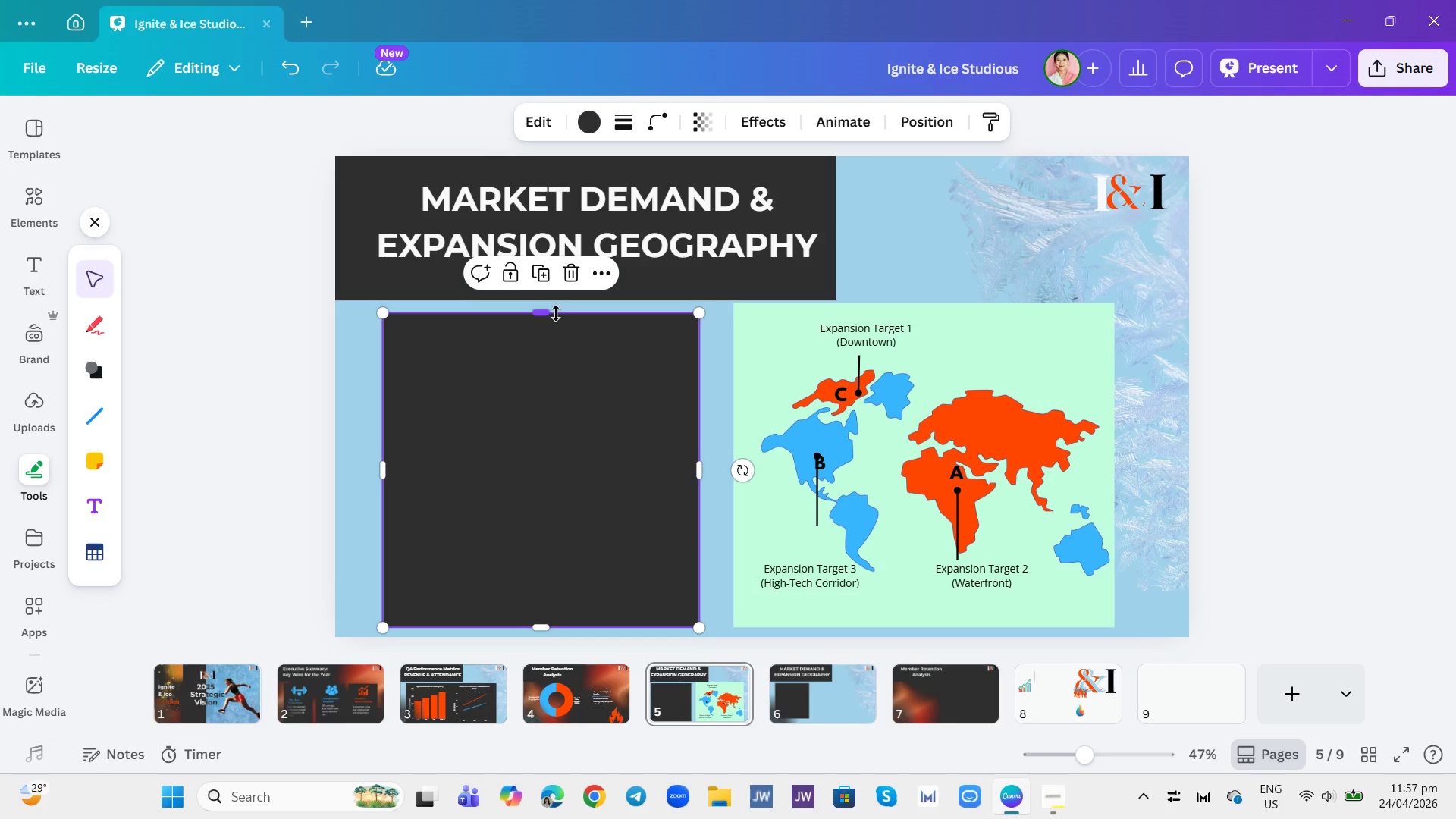 
left_click_drag(start_coordinate=[547, 313], to_coordinate=[549, 300])
 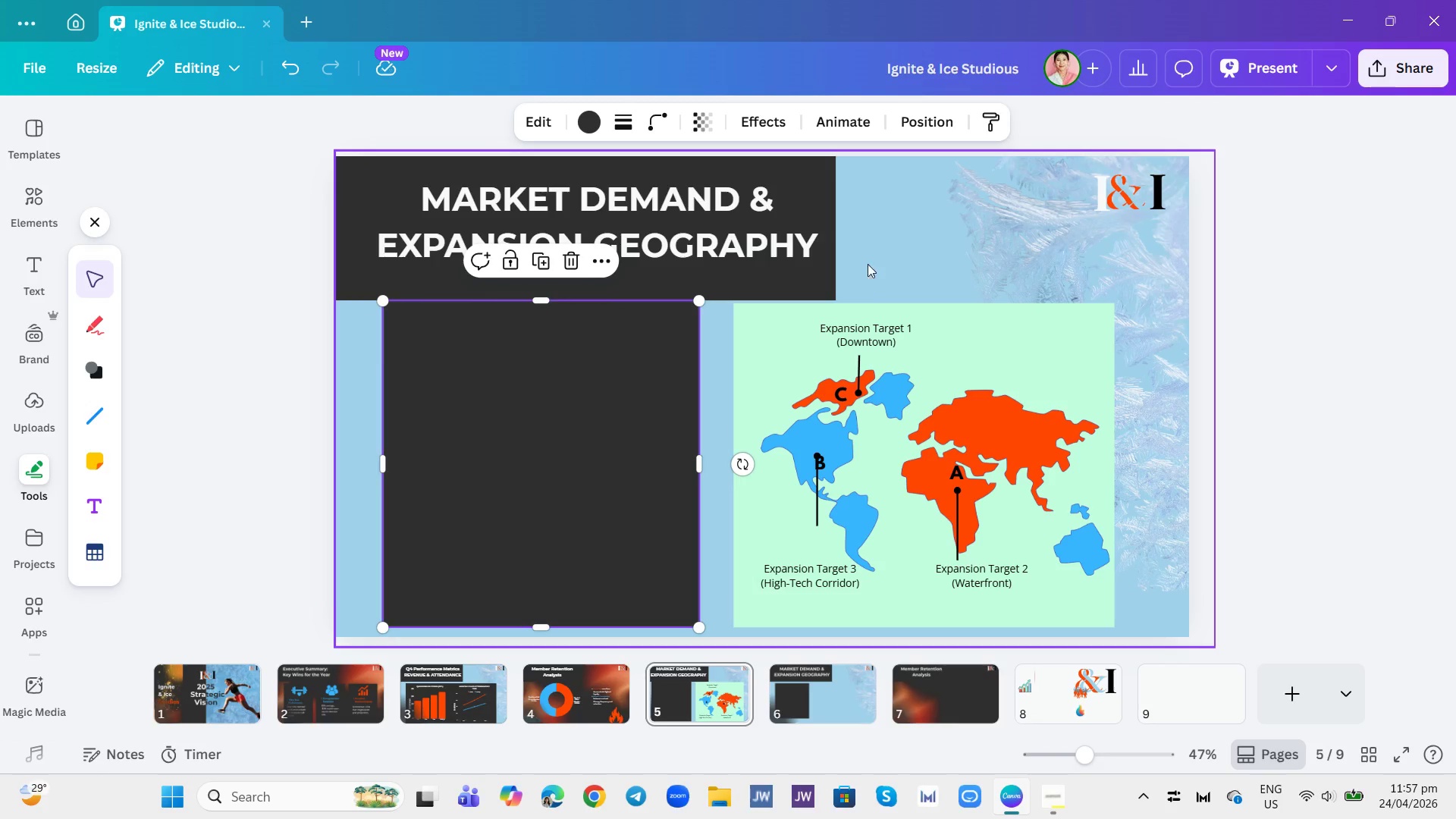 
left_click([874, 245])
 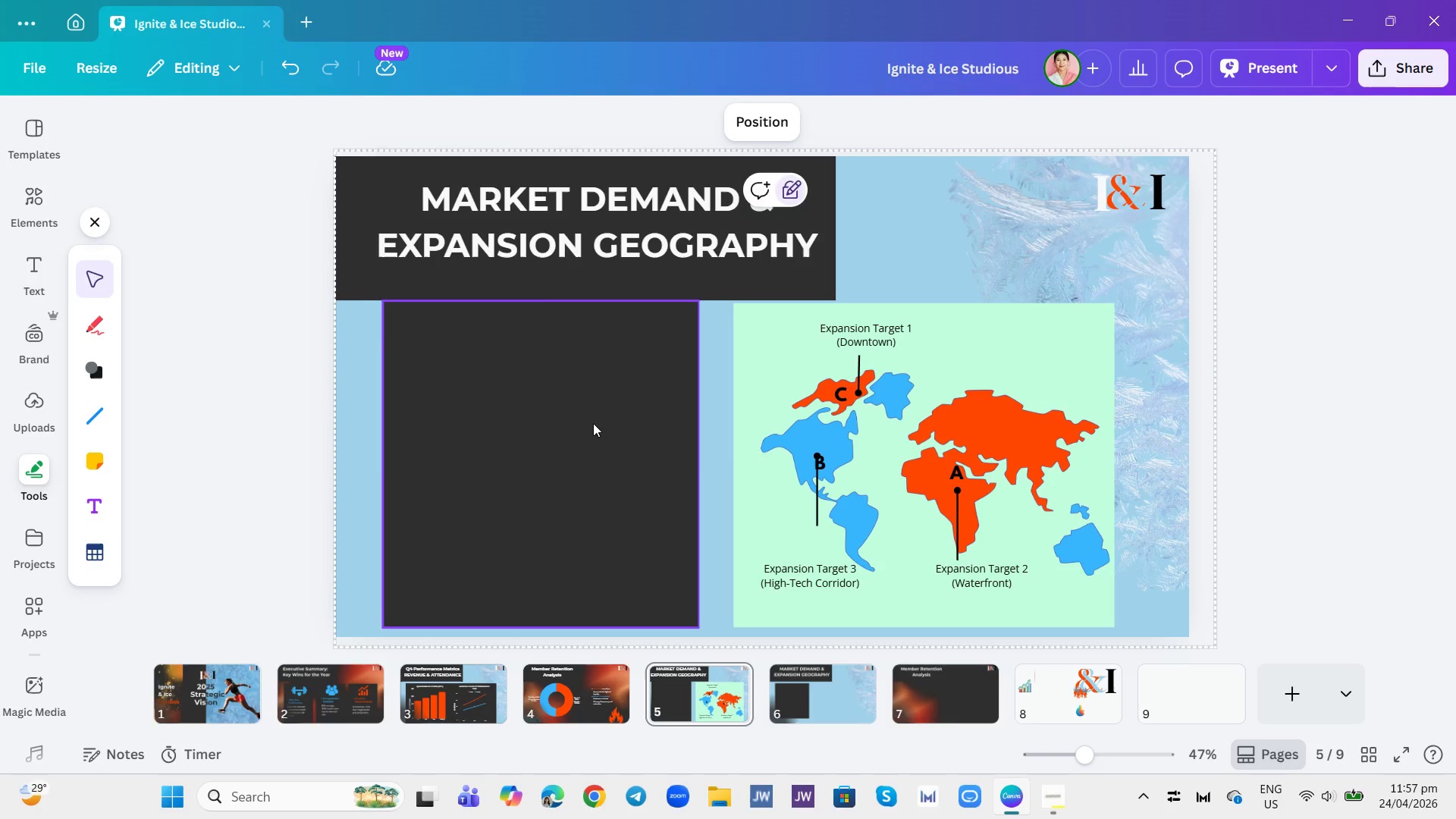 
left_click_drag(start_coordinate=[548, 303], to_coordinate=[548, 312])
 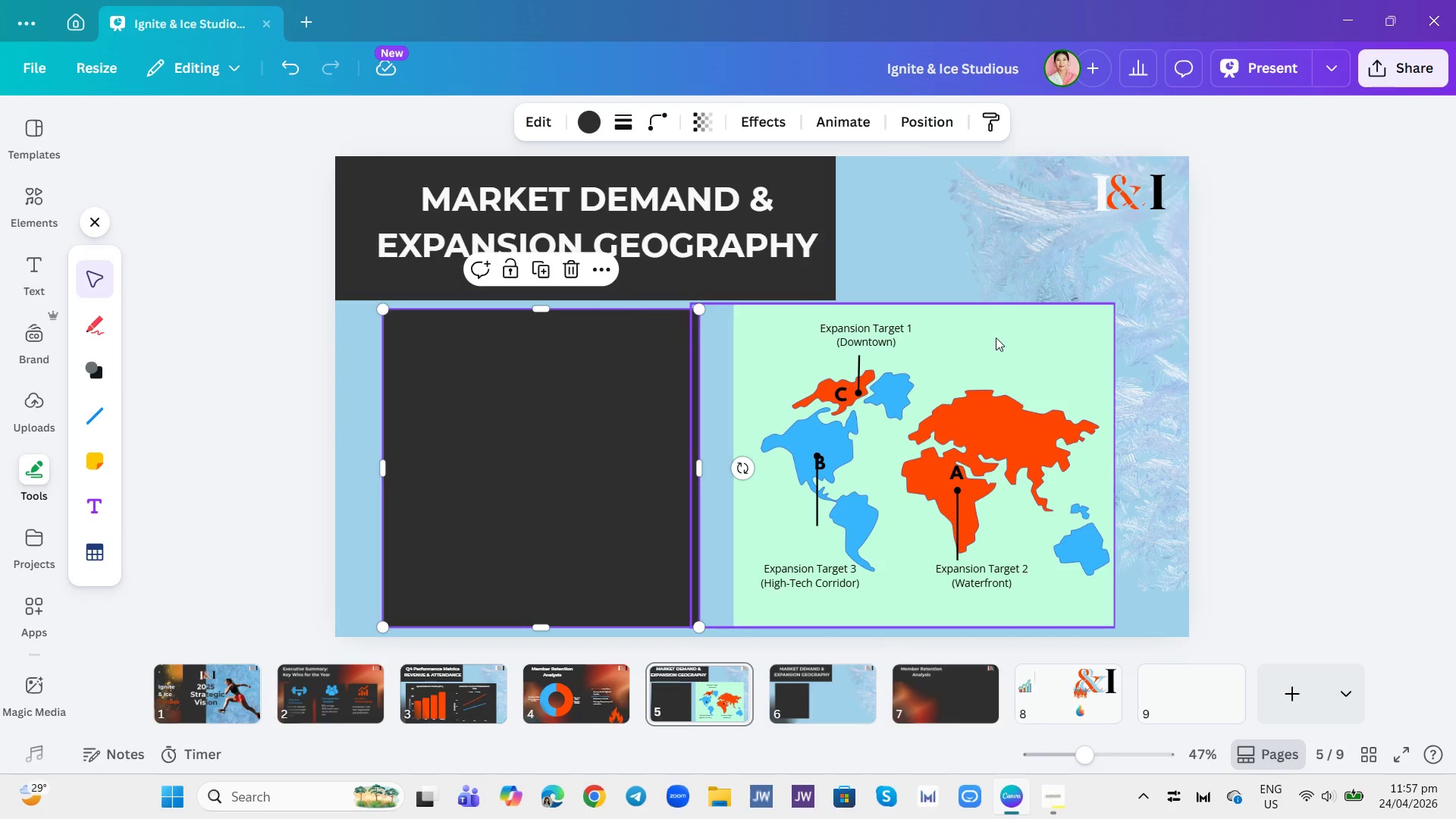 
left_click([983, 337])
 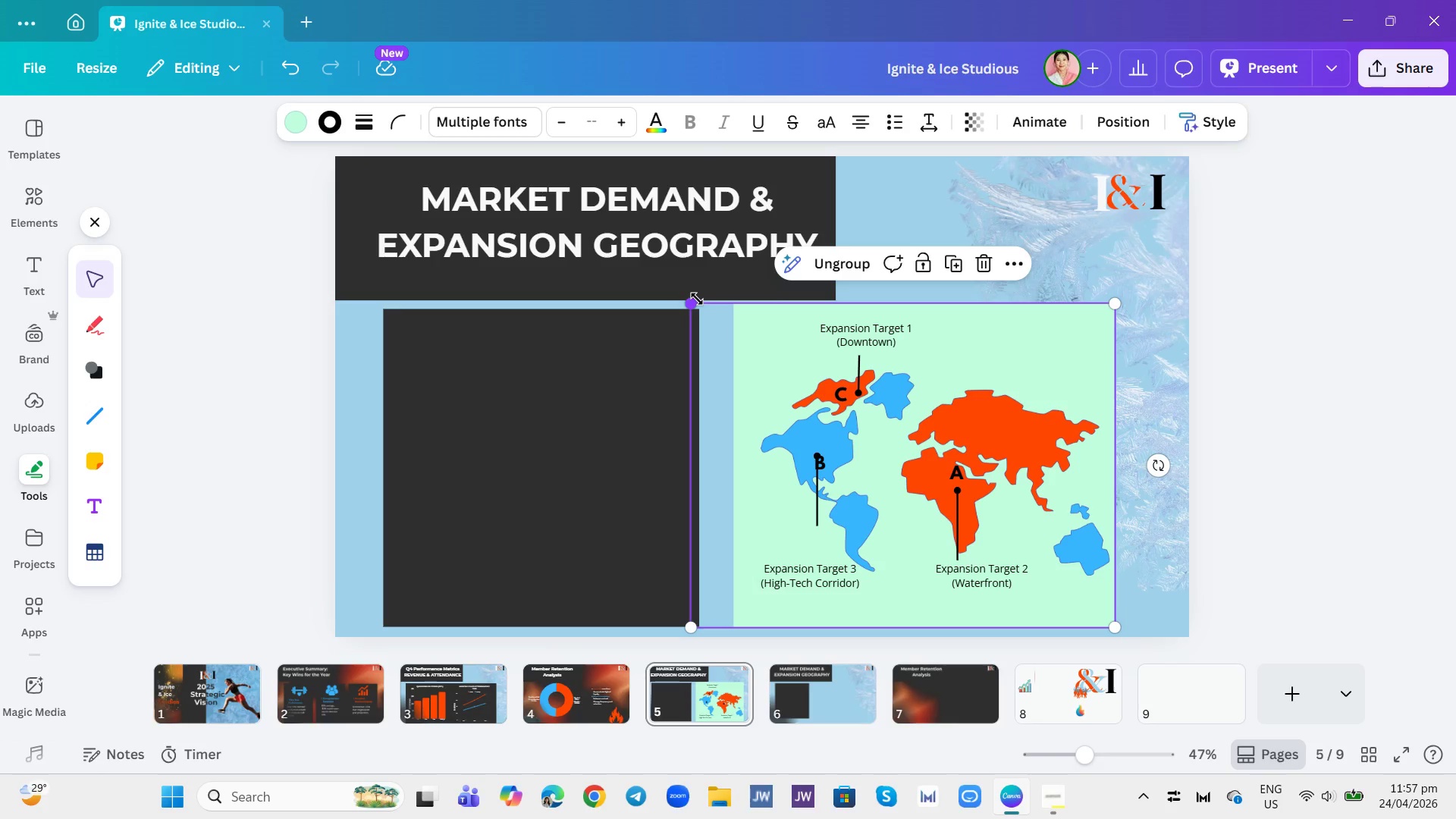 
left_click_drag(start_coordinate=[691, 300], to_coordinate=[696, 309])
 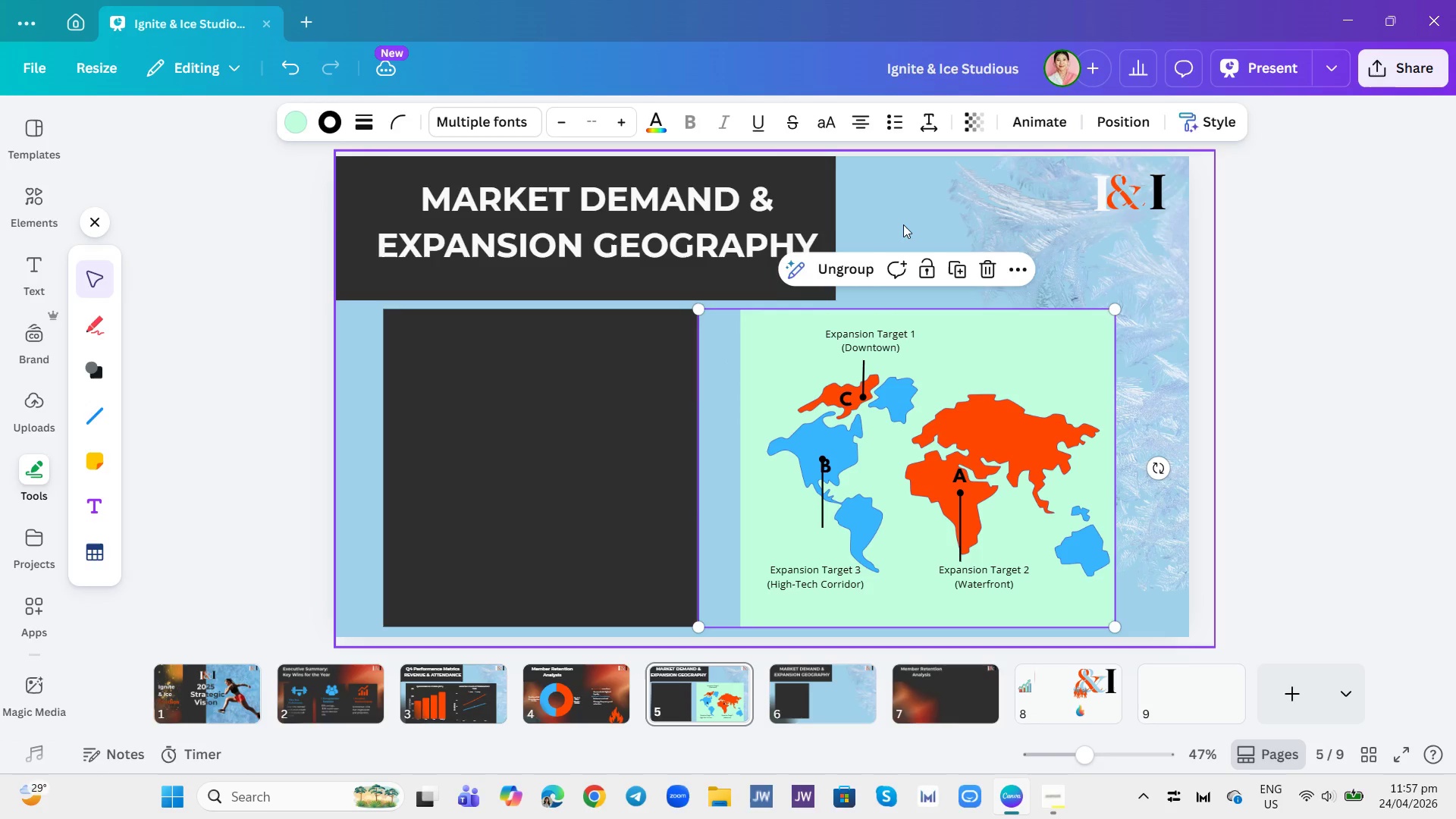 
left_click([903, 224])
 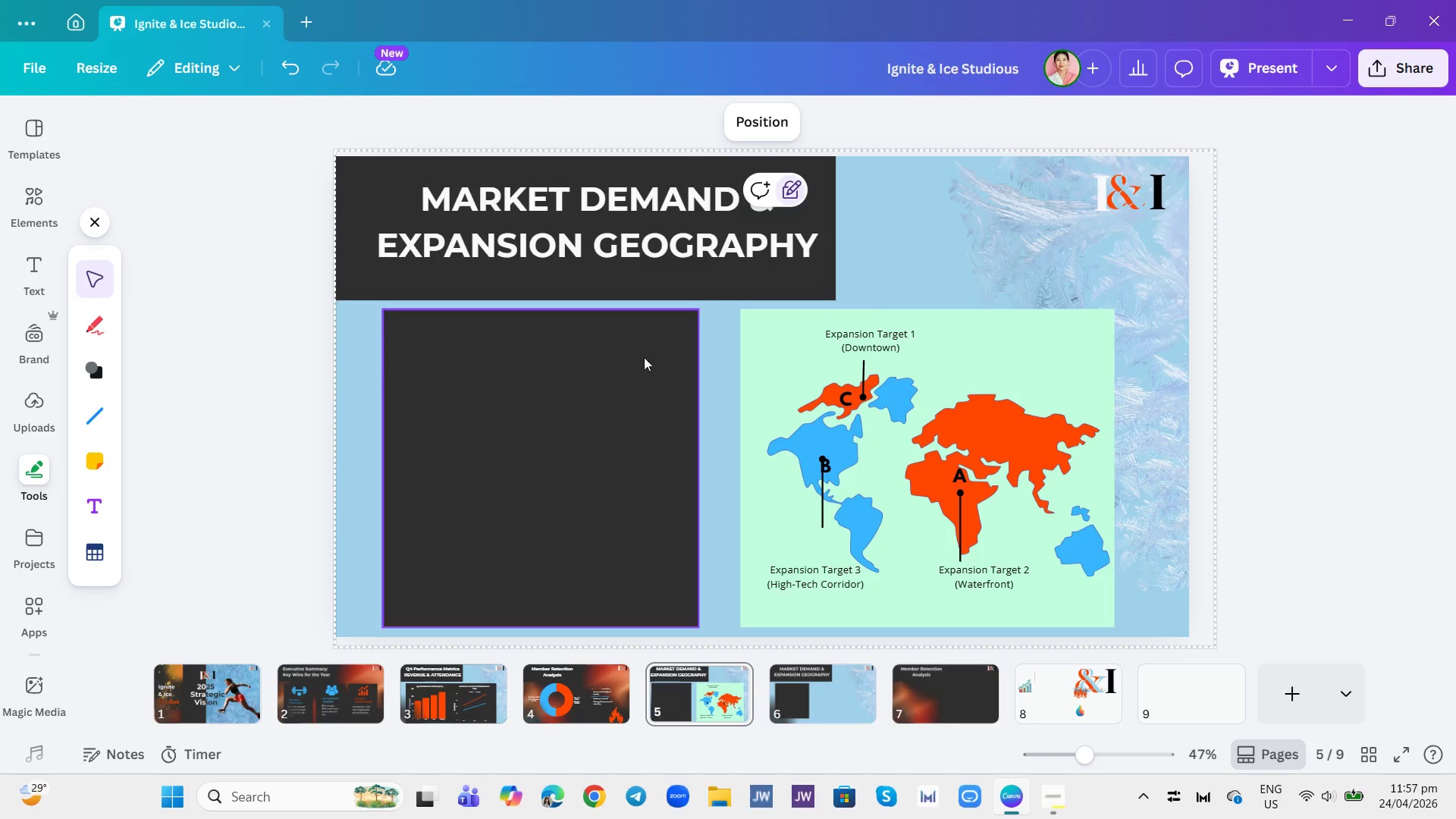 
left_click([590, 419])
 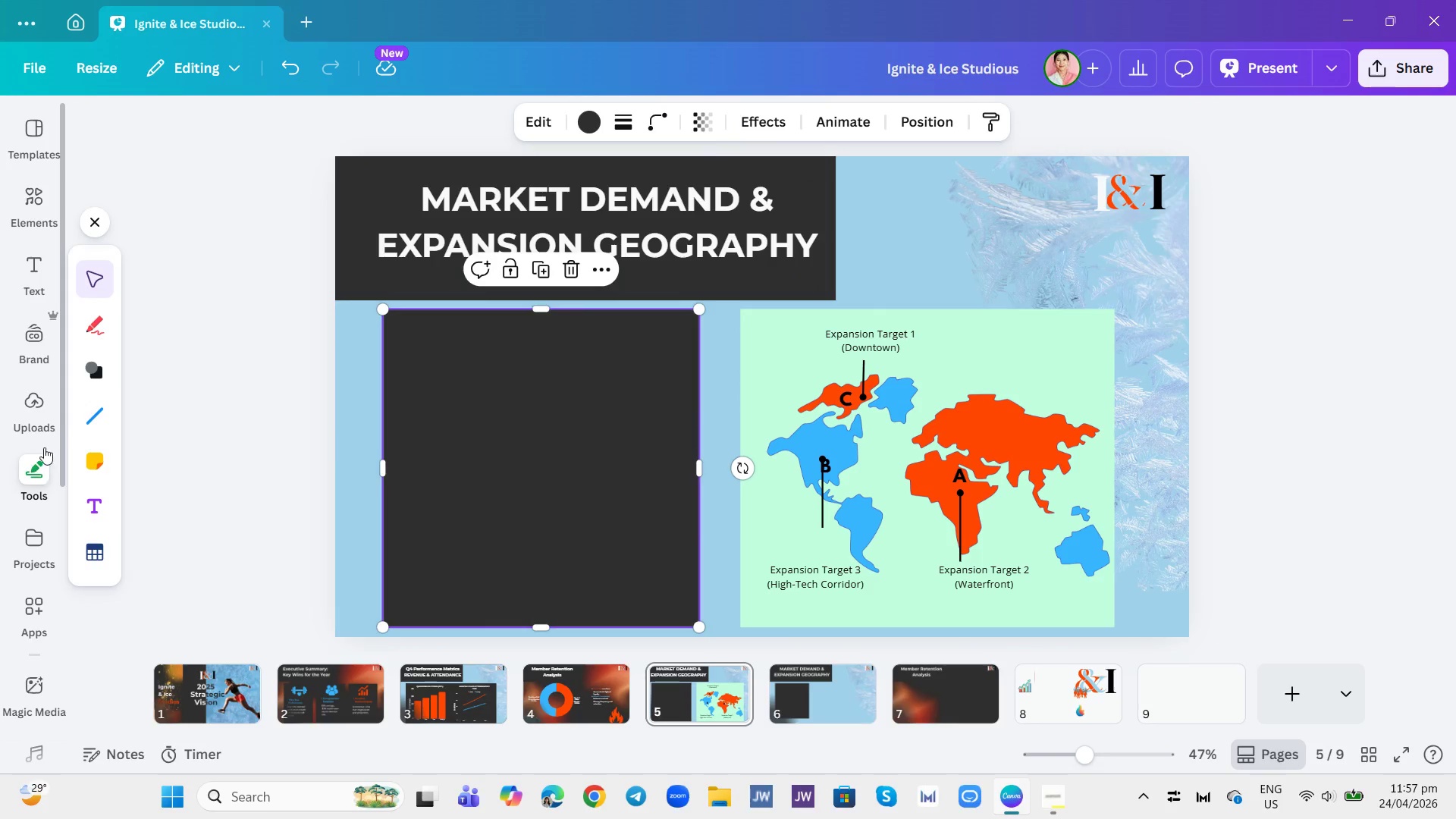 
wait(8.78)
 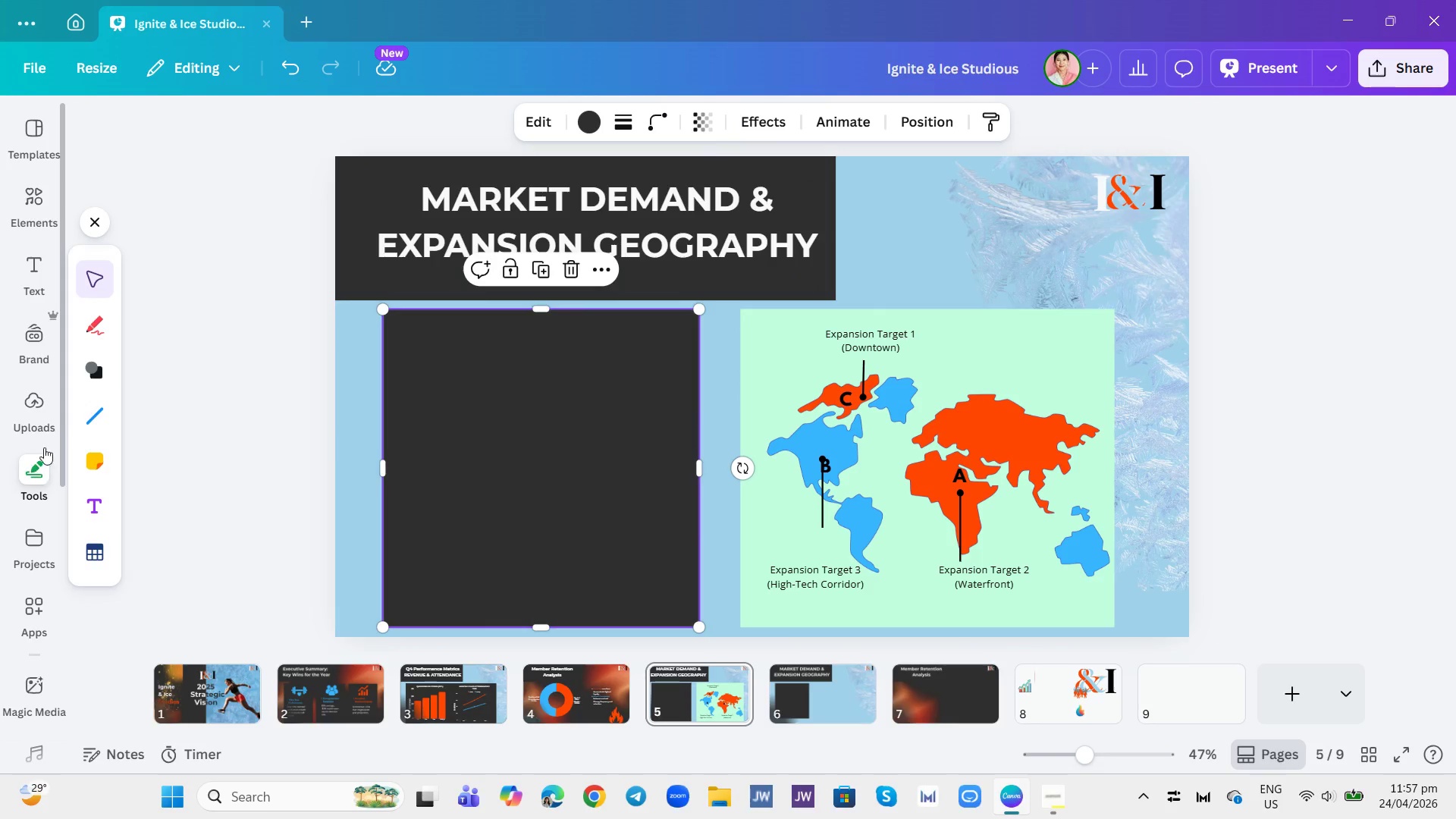 
left_click([1083, 538])
 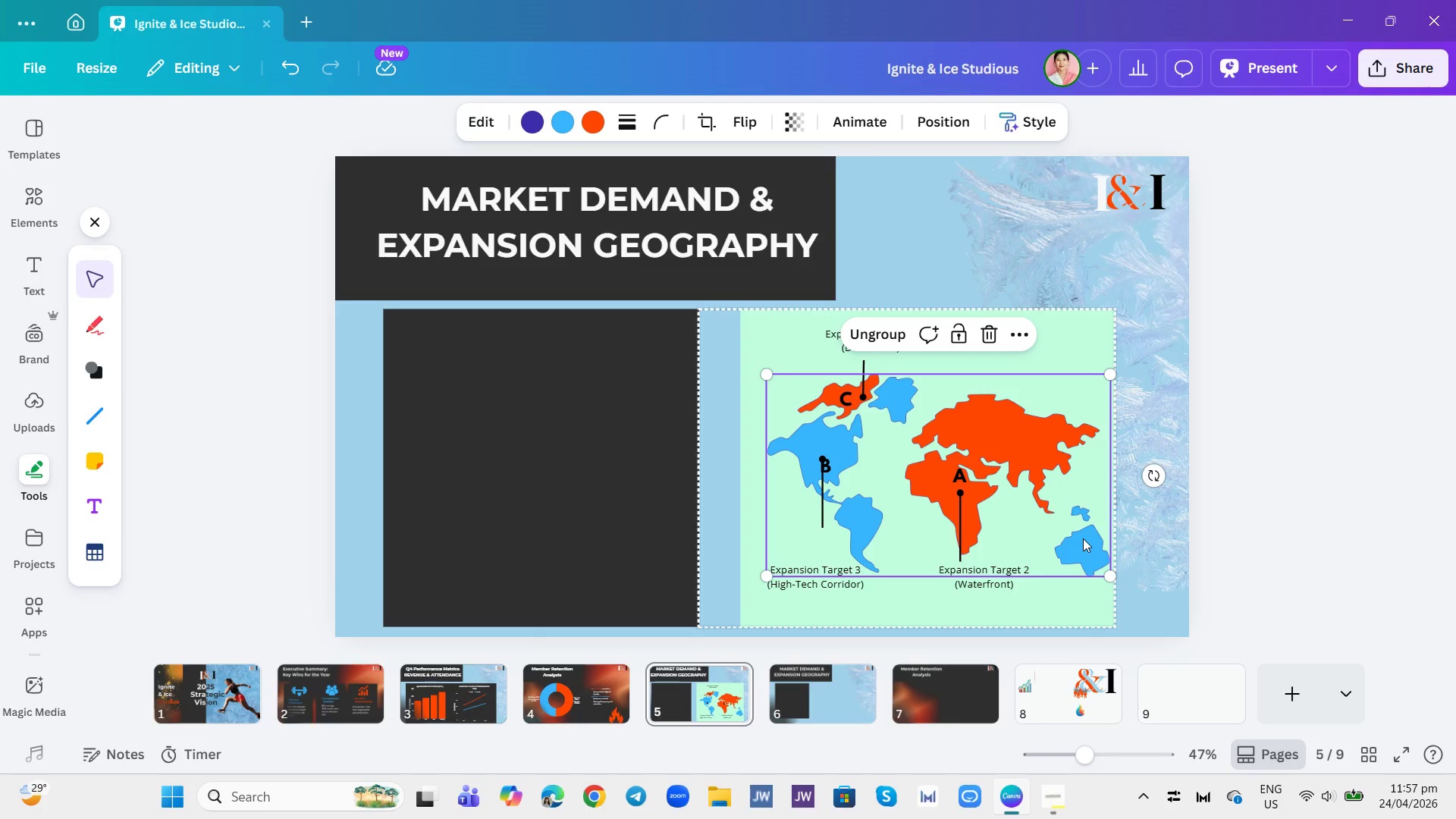 
left_click([1083, 538])
 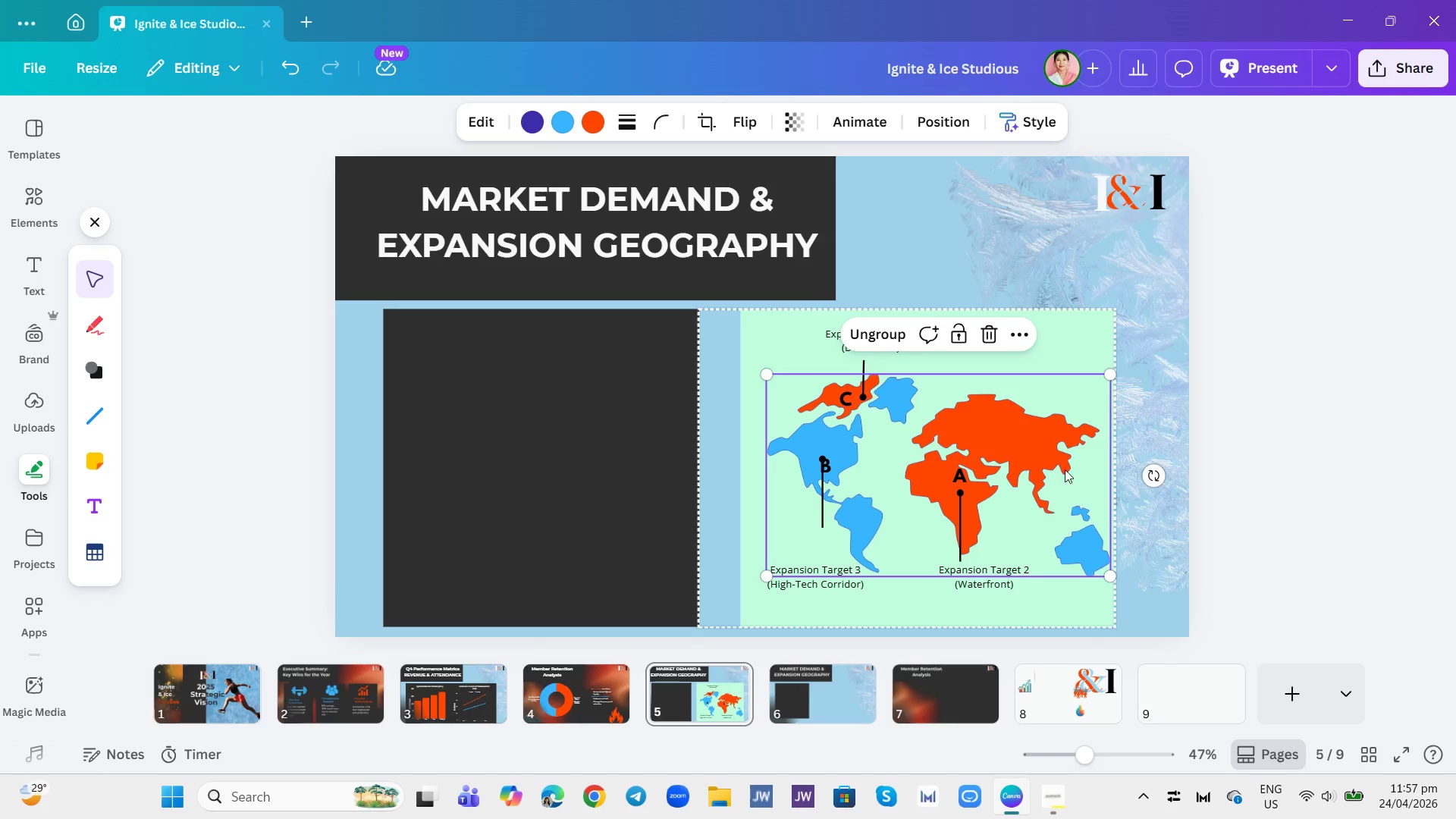 
left_click([1064, 544])
 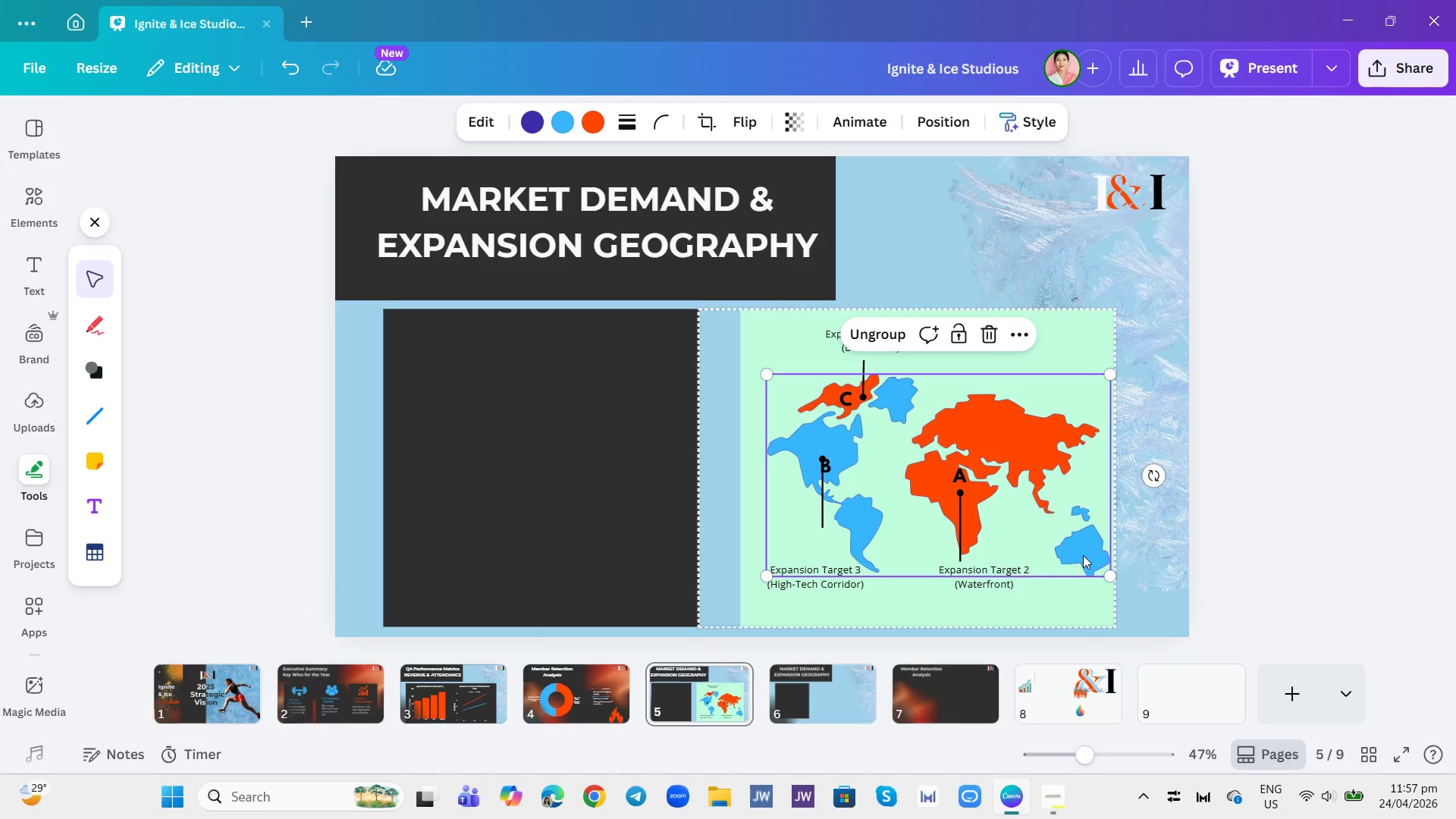 
left_click([1083, 555])
 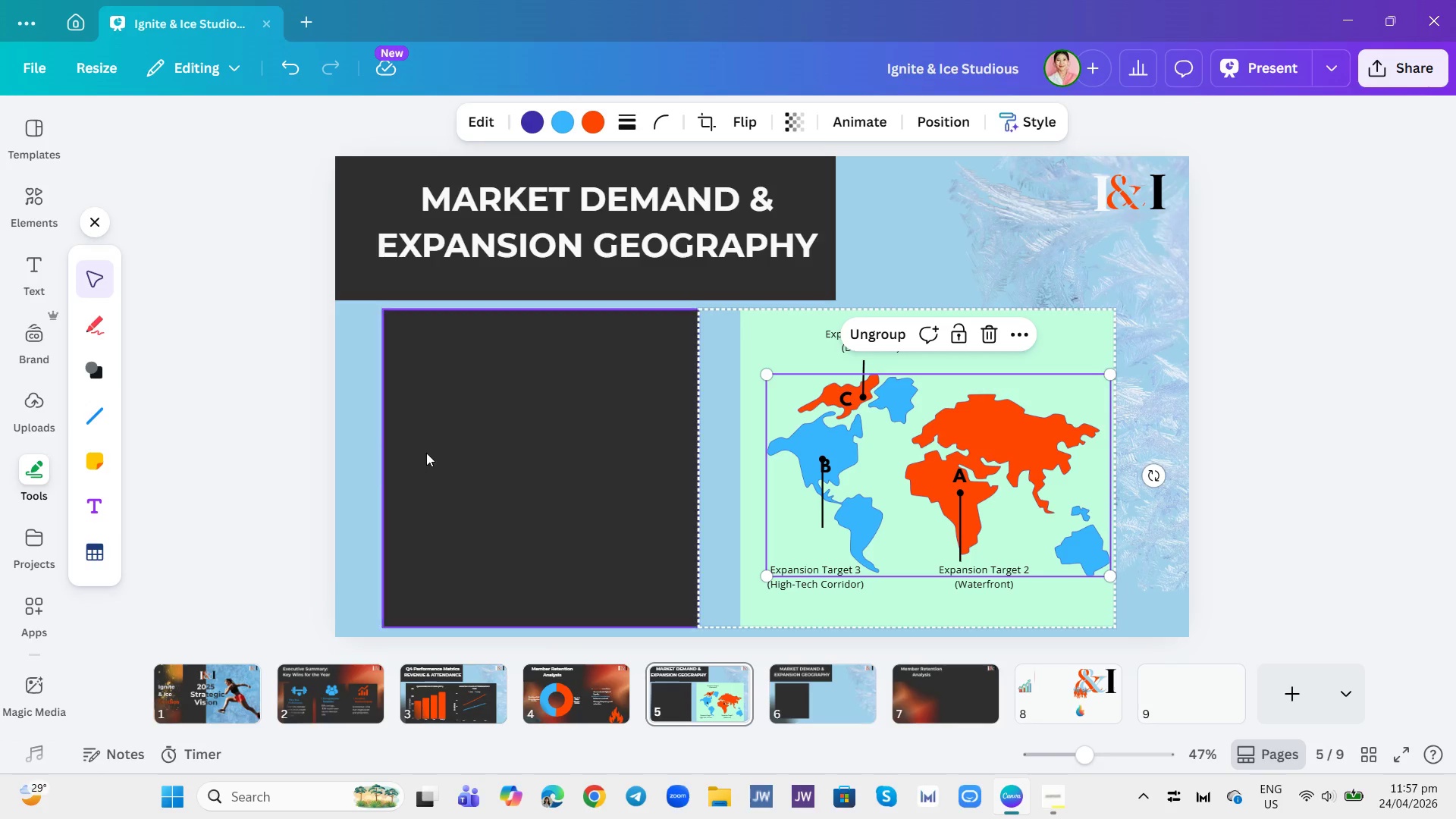 
wait(6.2)
 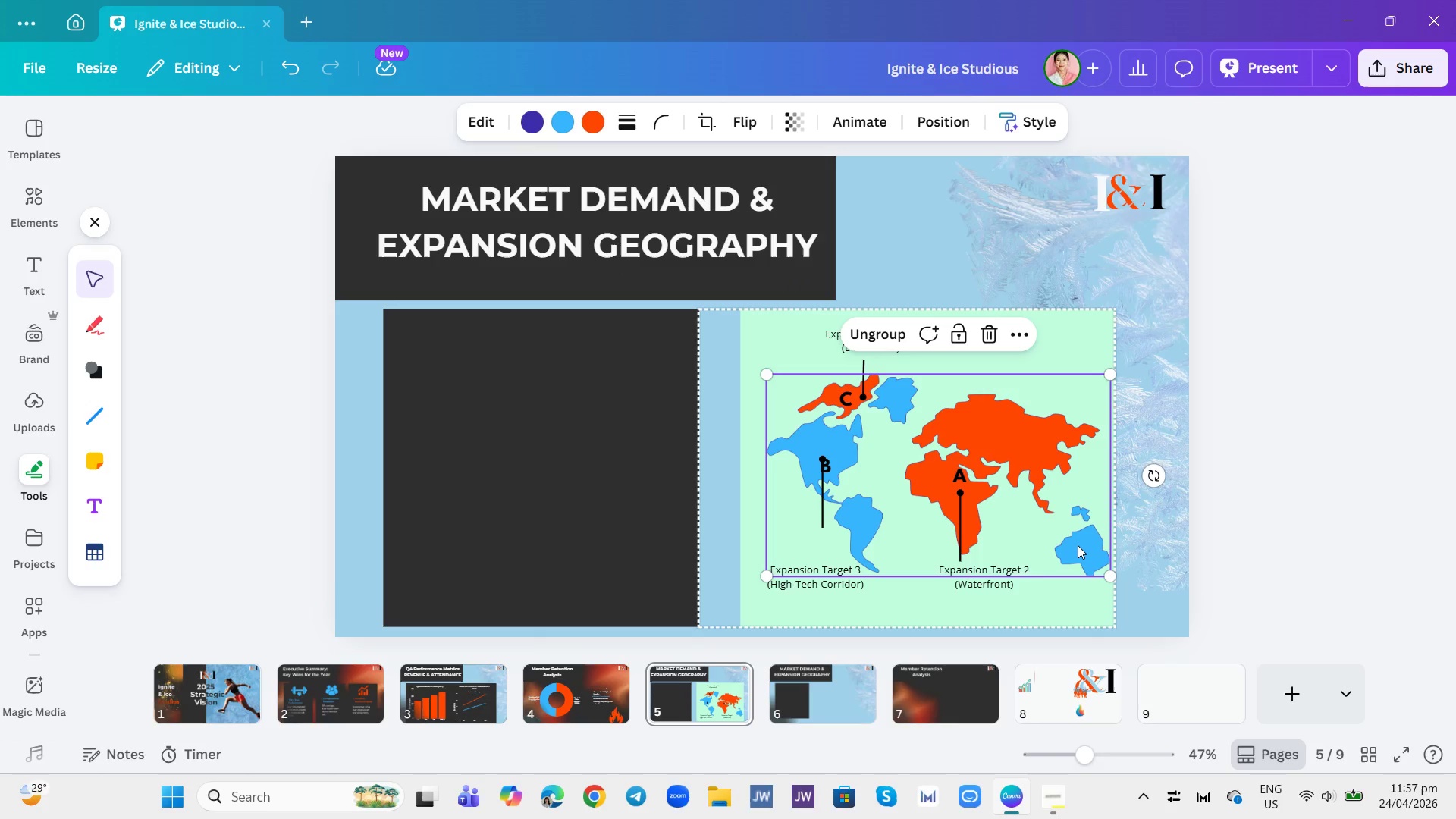 
left_click([85, 373])
 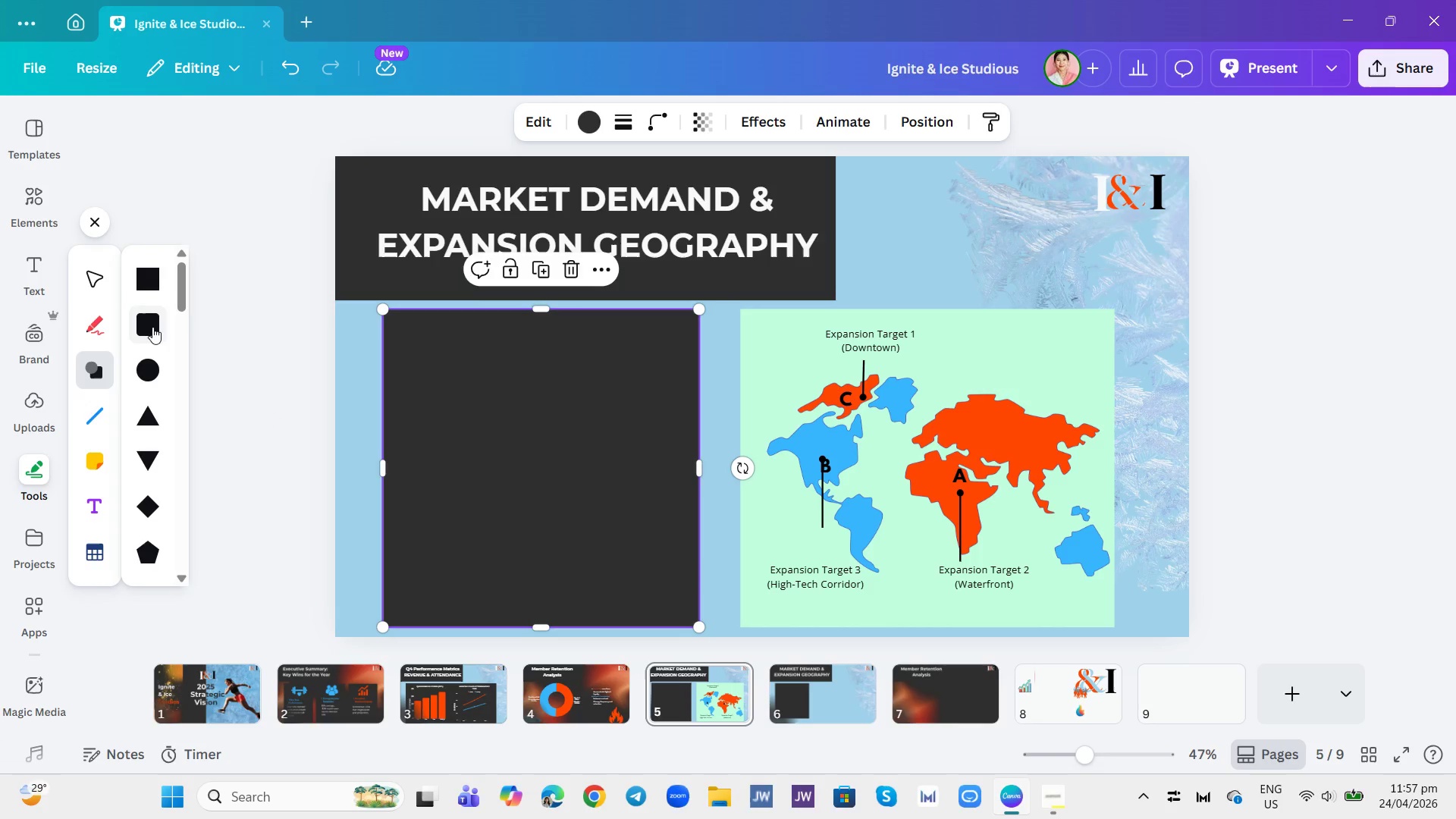 
left_click([146, 275])
 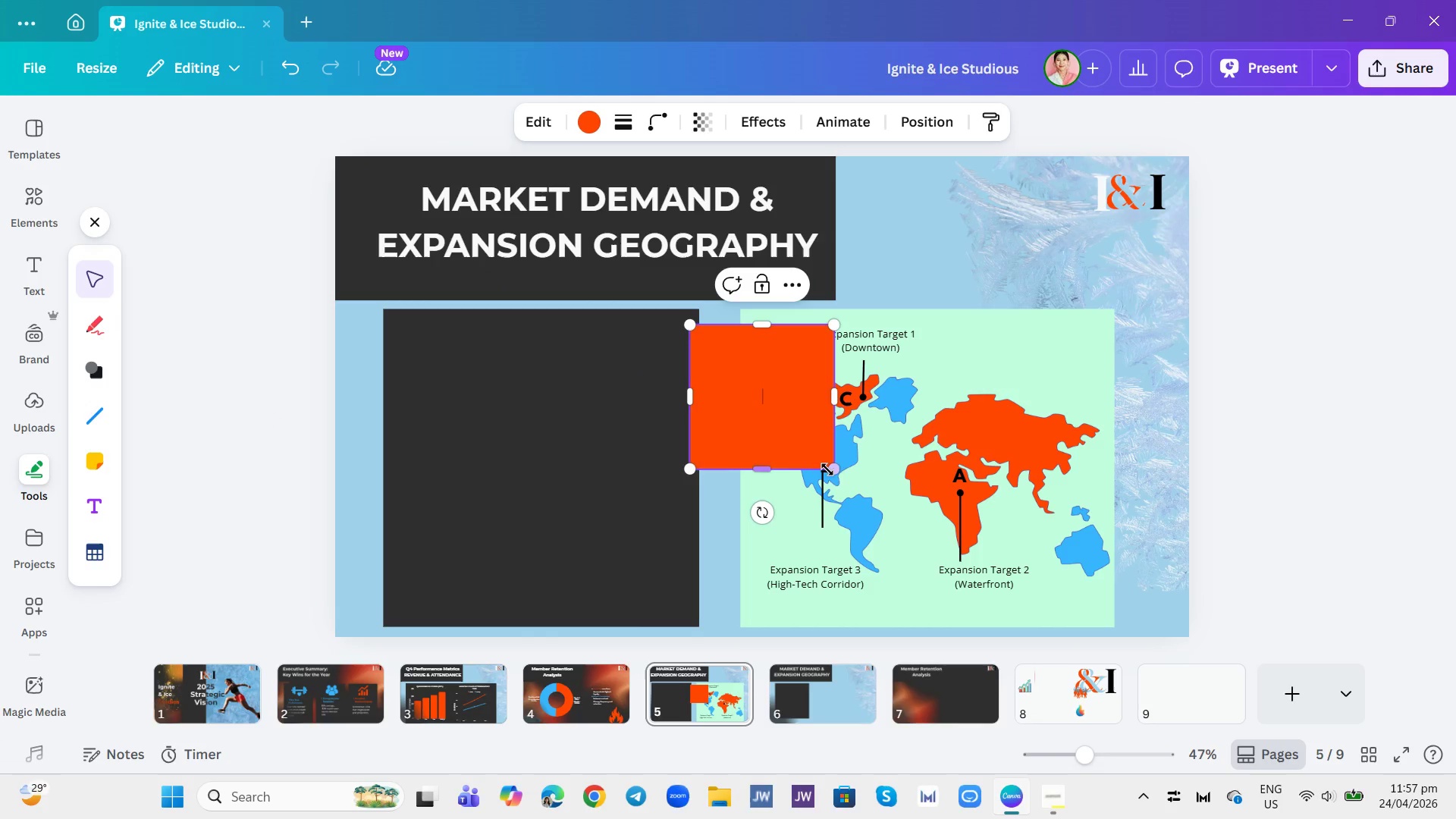 
left_click_drag(start_coordinate=[835, 472], to_coordinate=[722, 365])
 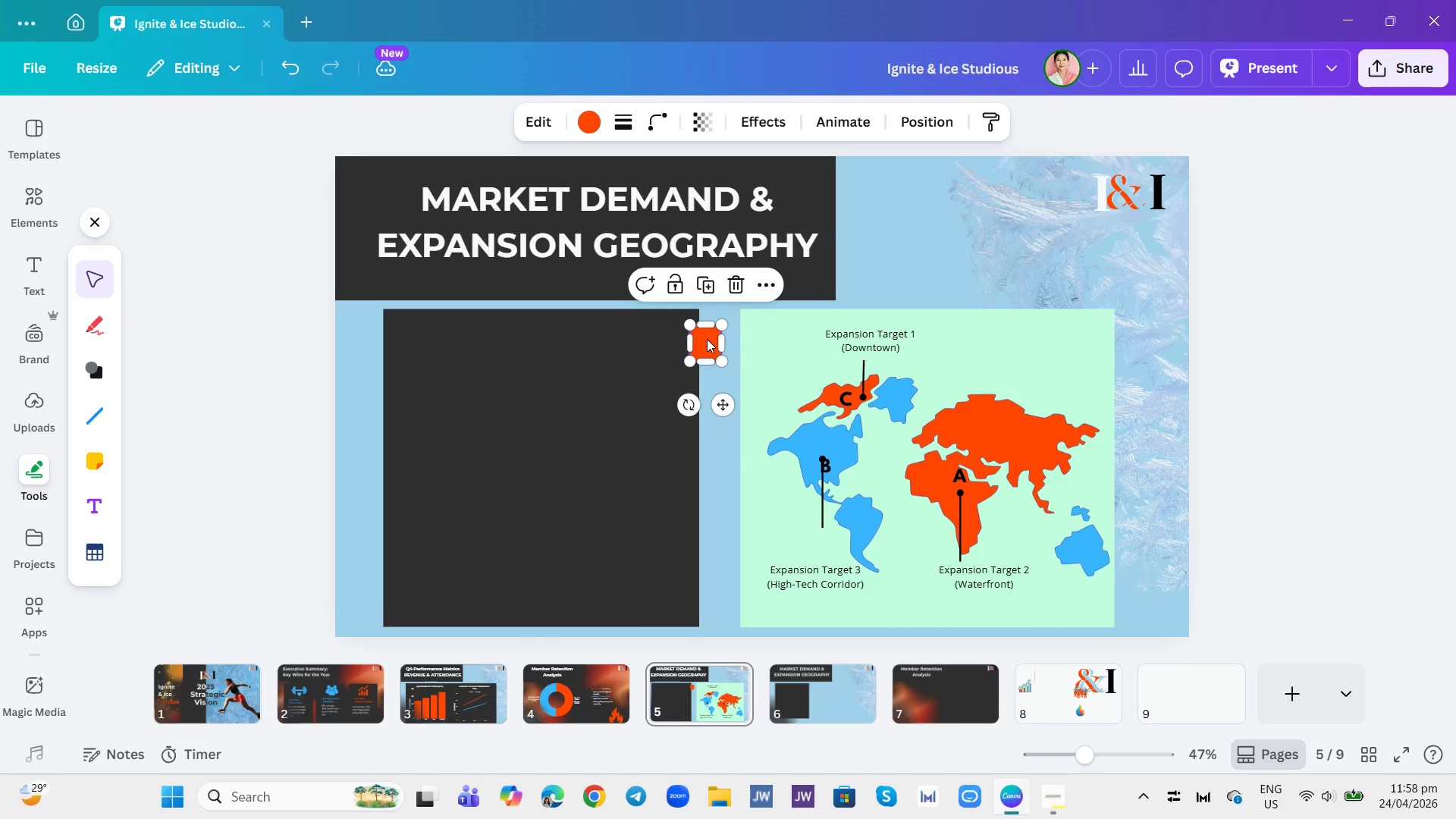 
left_click_drag(start_coordinate=[707, 339], to_coordinate=[441, 356])
 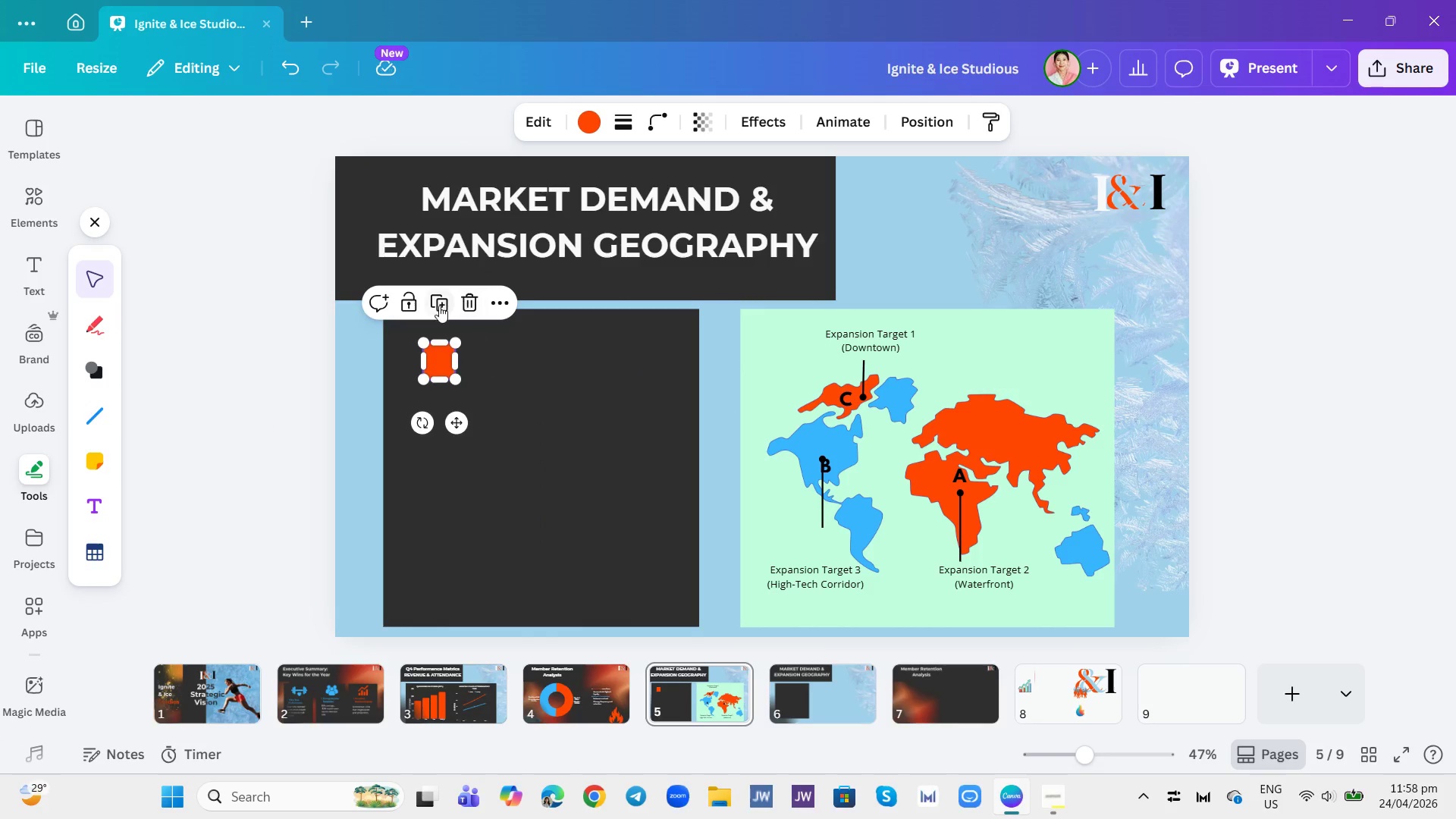 
left_click([438, 306])
 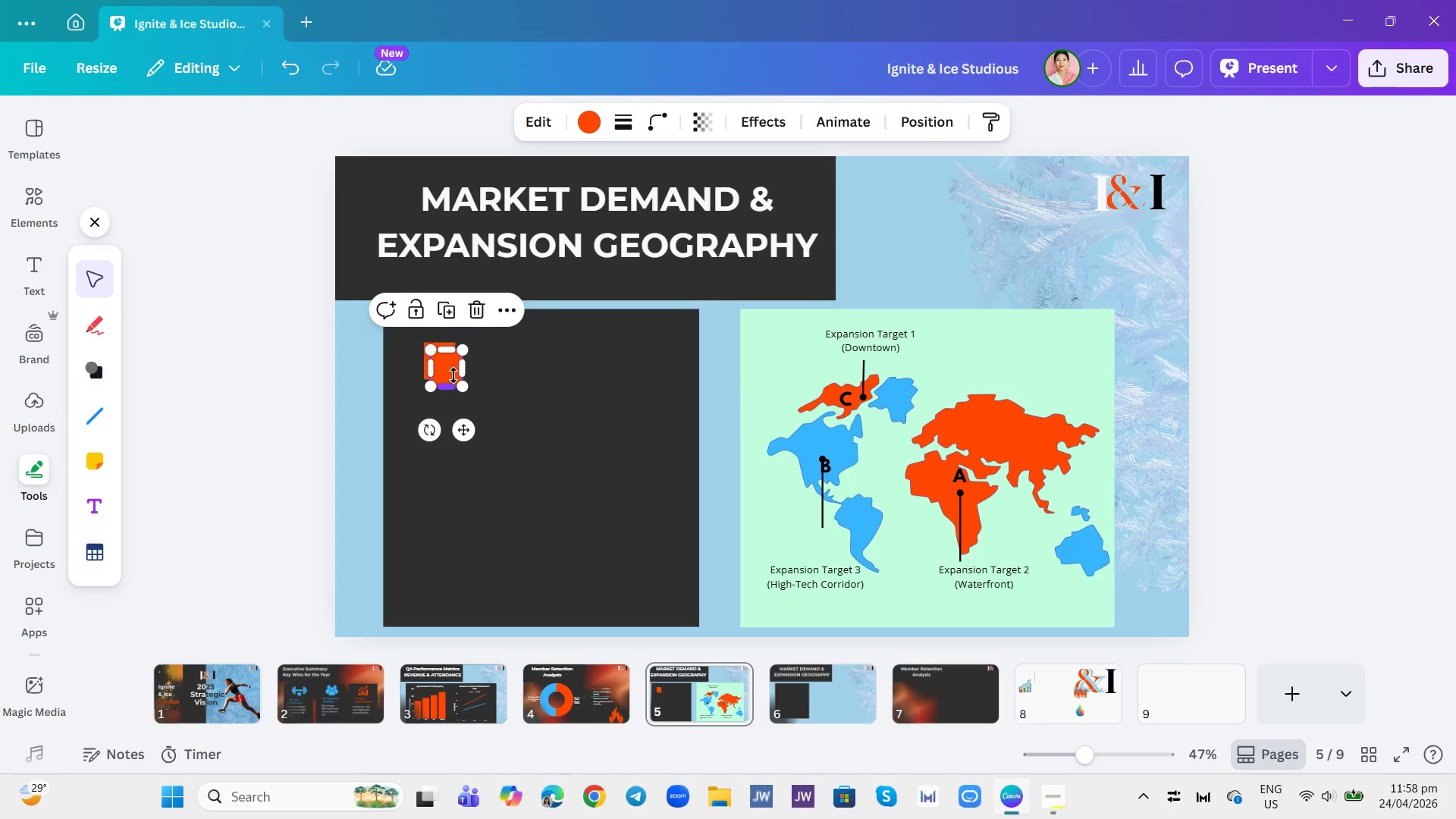 
left_click_drag(start_coordinate=[453, 369], to_coordinate=[445, 411])
 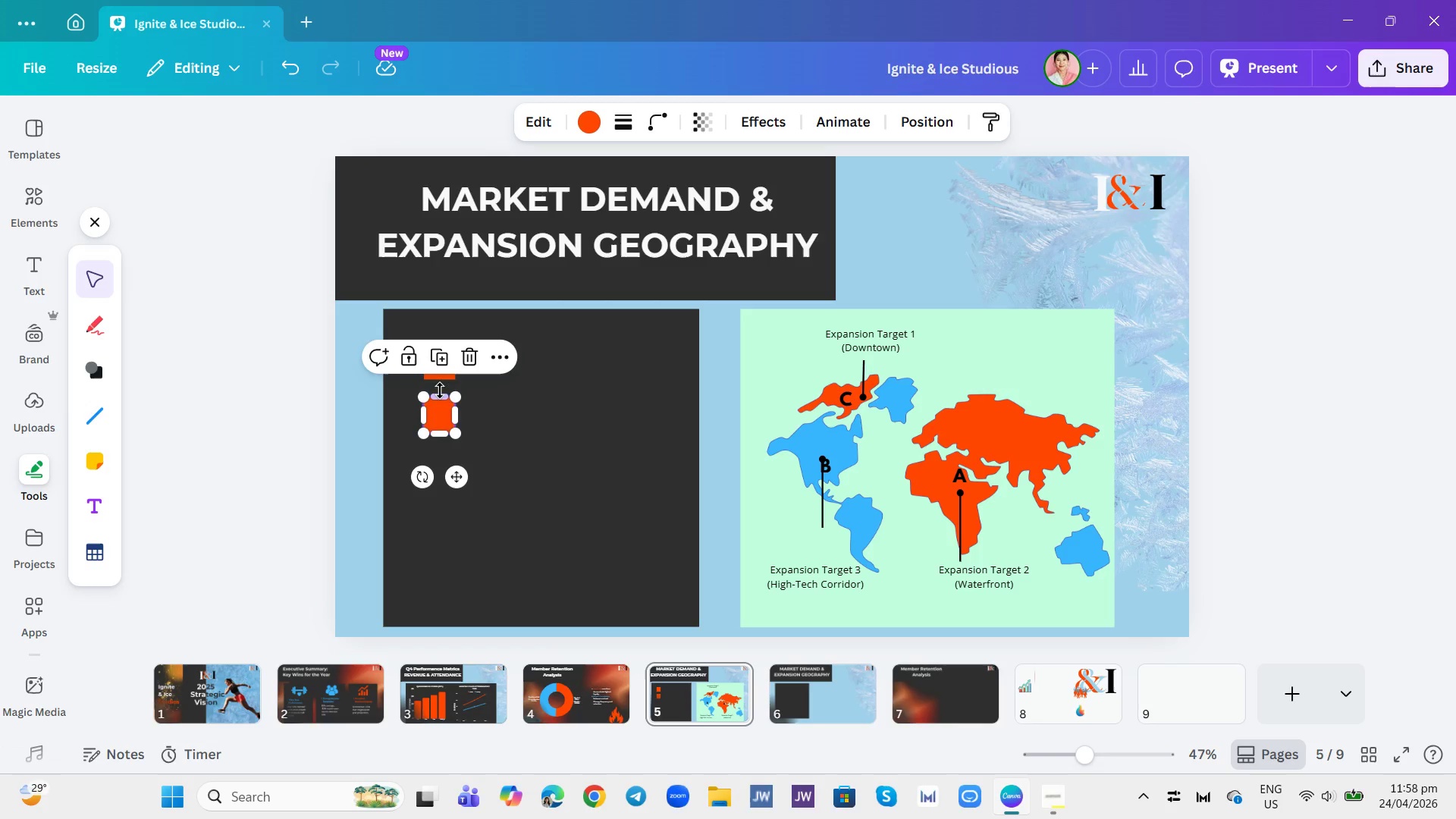 
left_click_drag(start_coordinate=[507, 410], to_coordinate=[504, 410])
 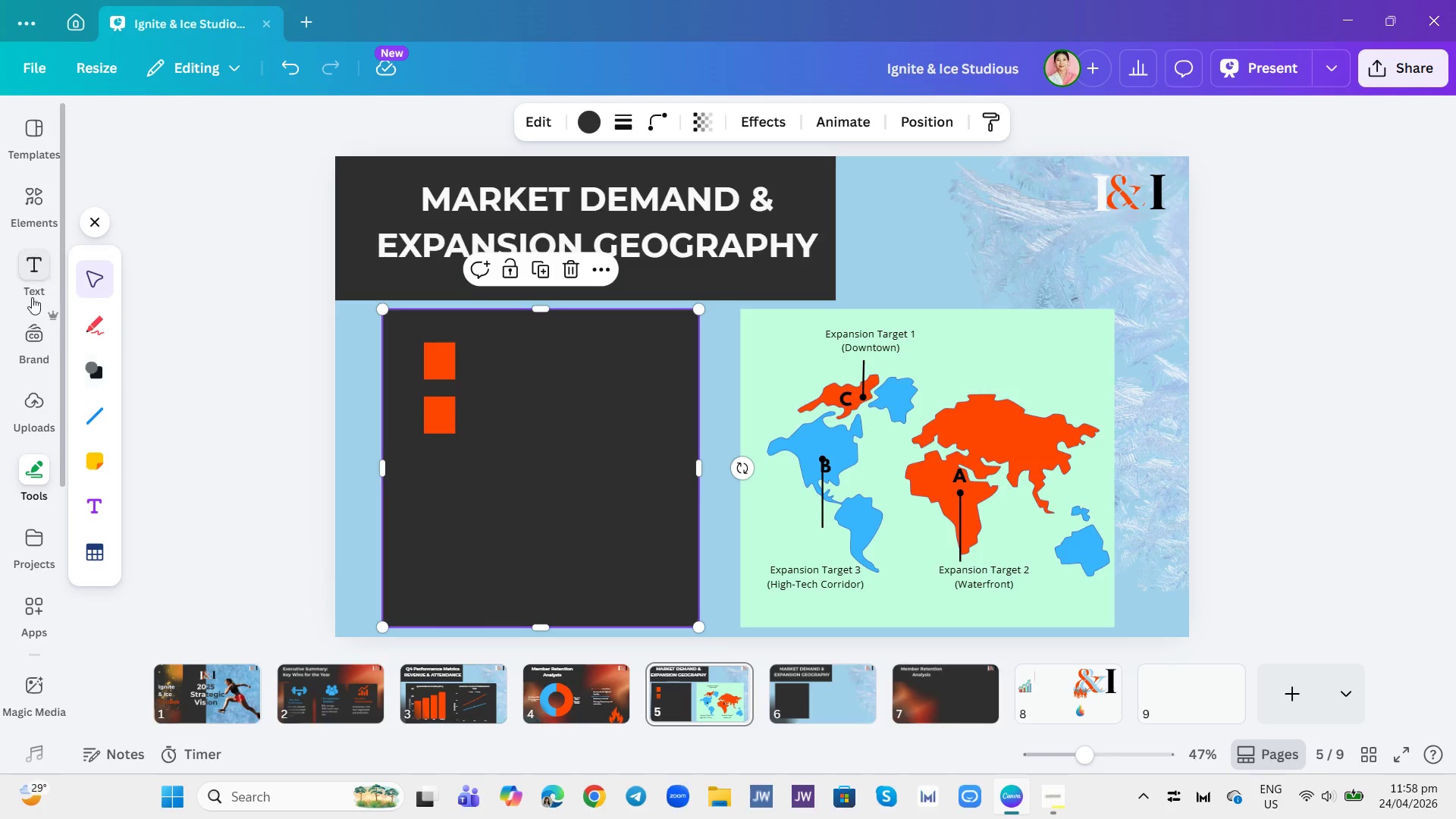 
left_click([32, 265])
 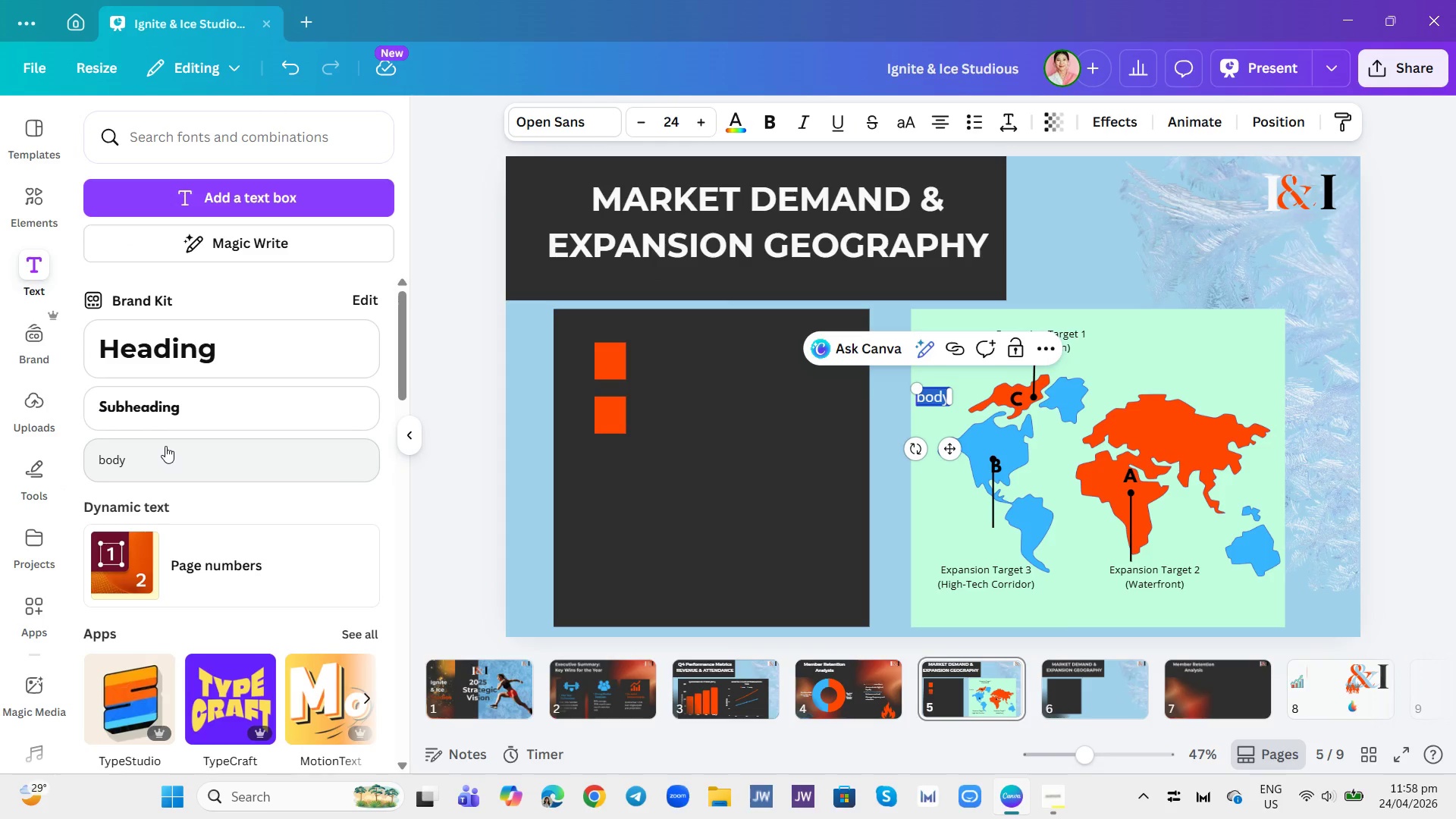 
type(CFRITICAL)
 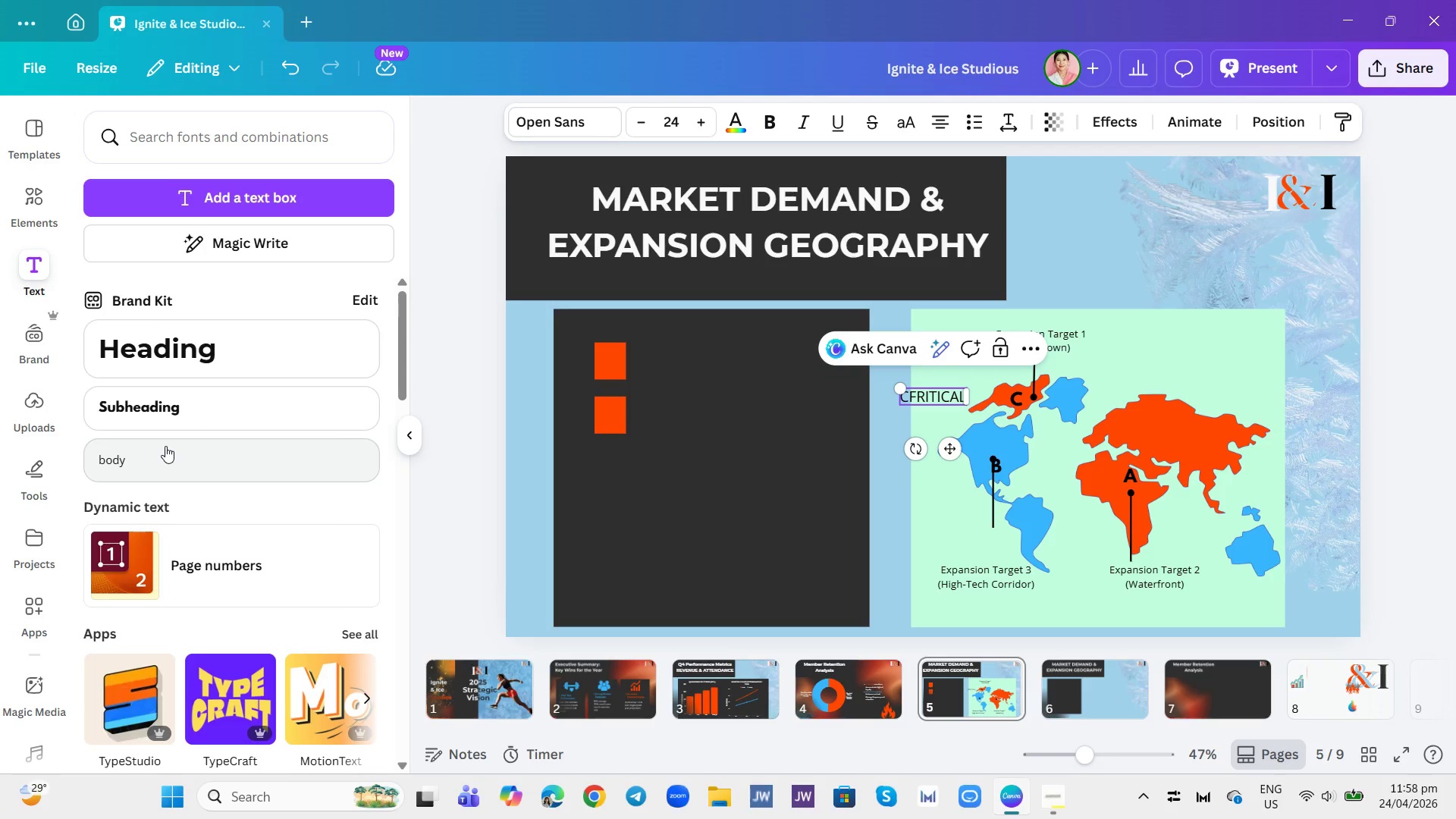 
hold_key(key=Backspace, duration=0.89)
 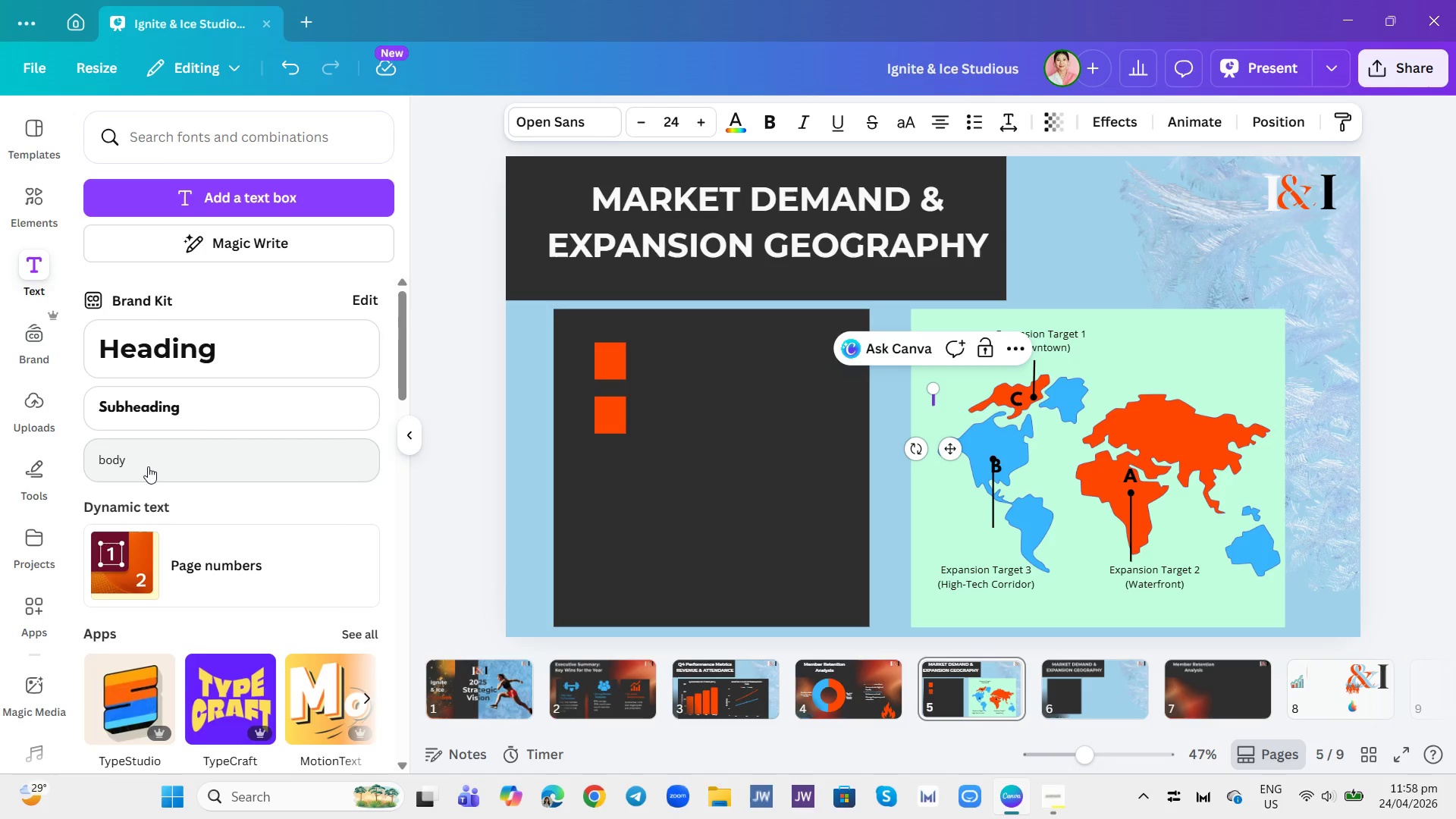 
type(CRITICAL EXOAM)
key(Backspace)
type(NSOI)
key(Backspace)
key(Backspace)
type(ION ZONES)
 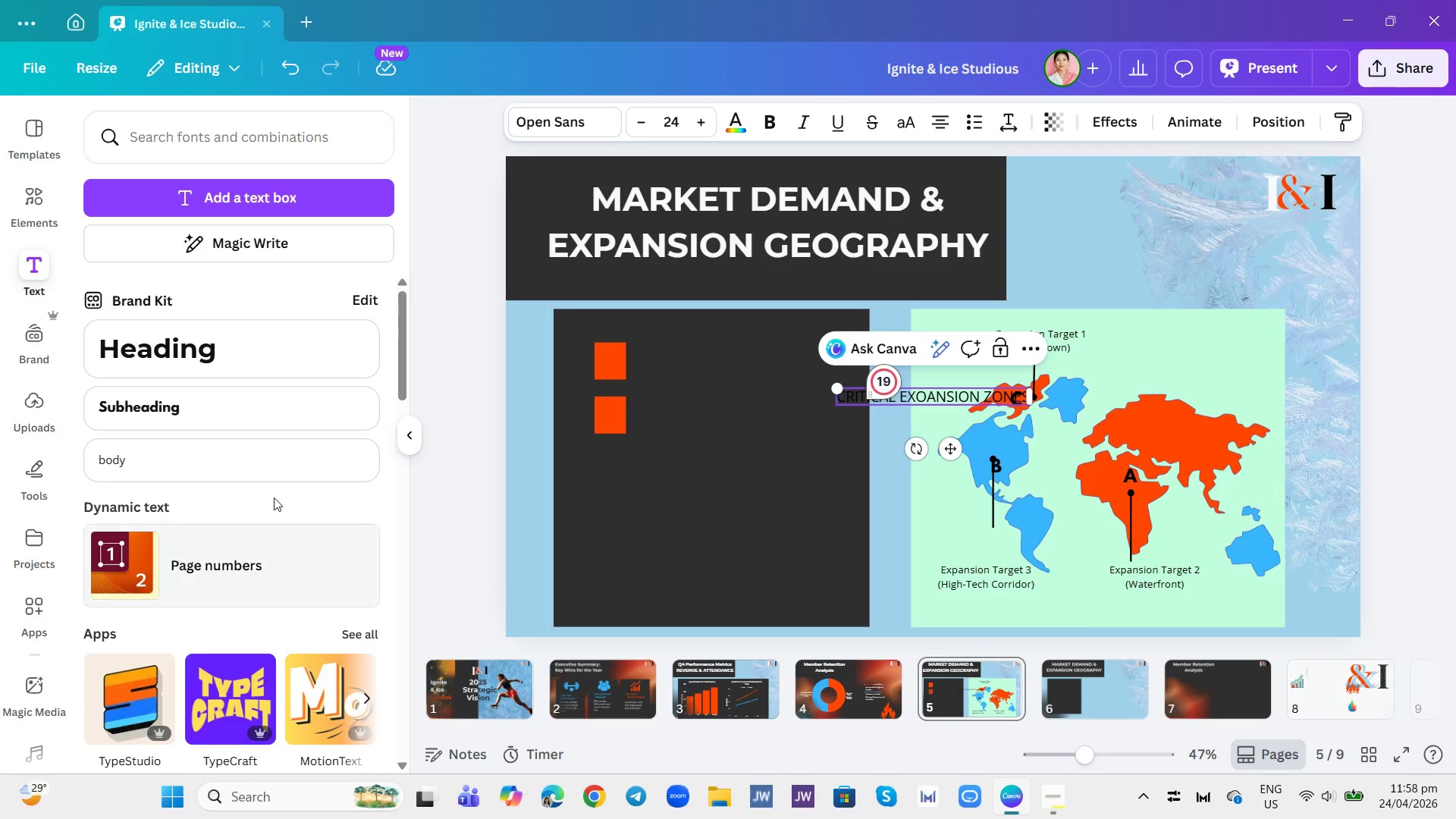 
key(Control+A)
 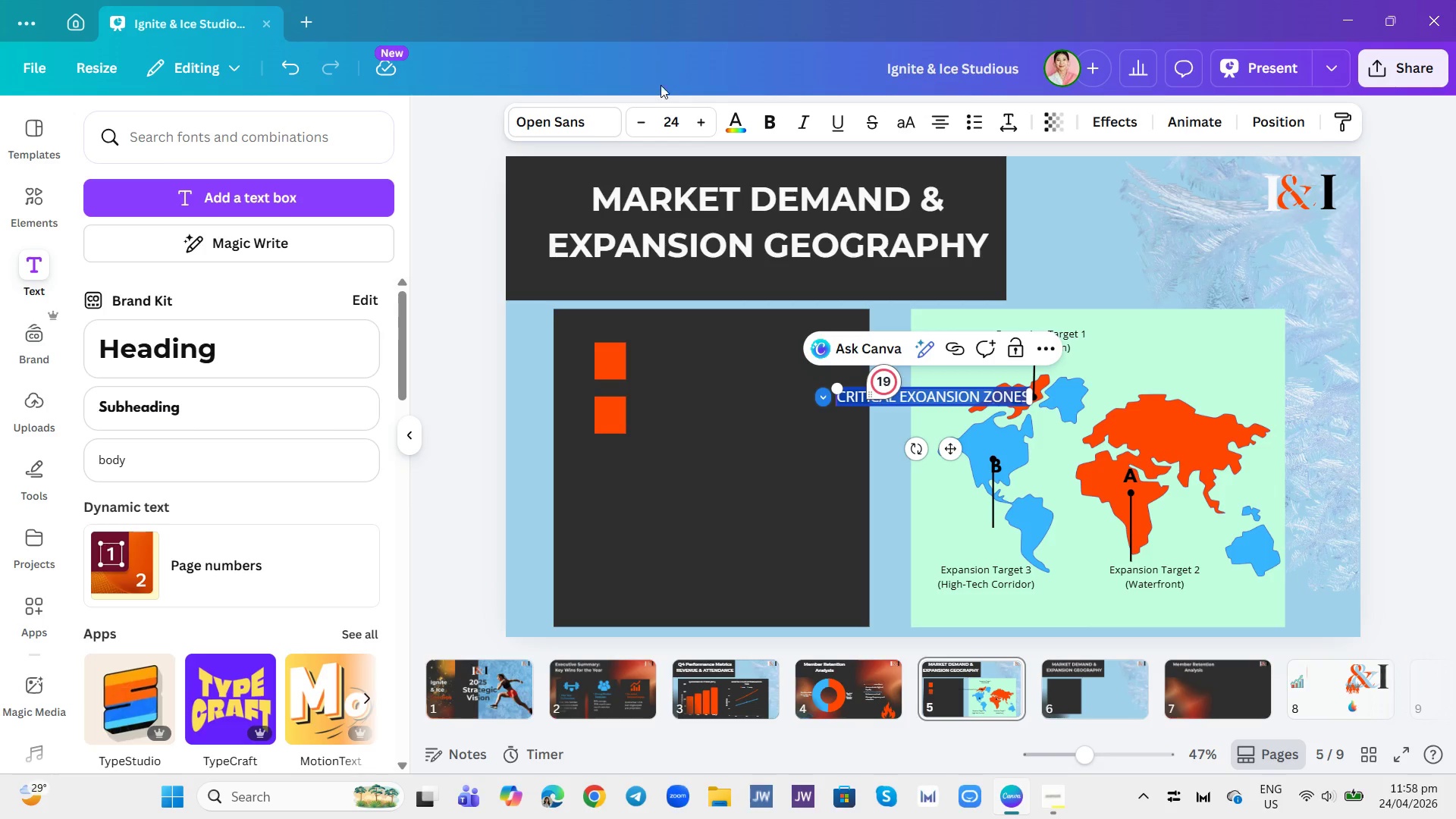 
left_click([731, 127])
 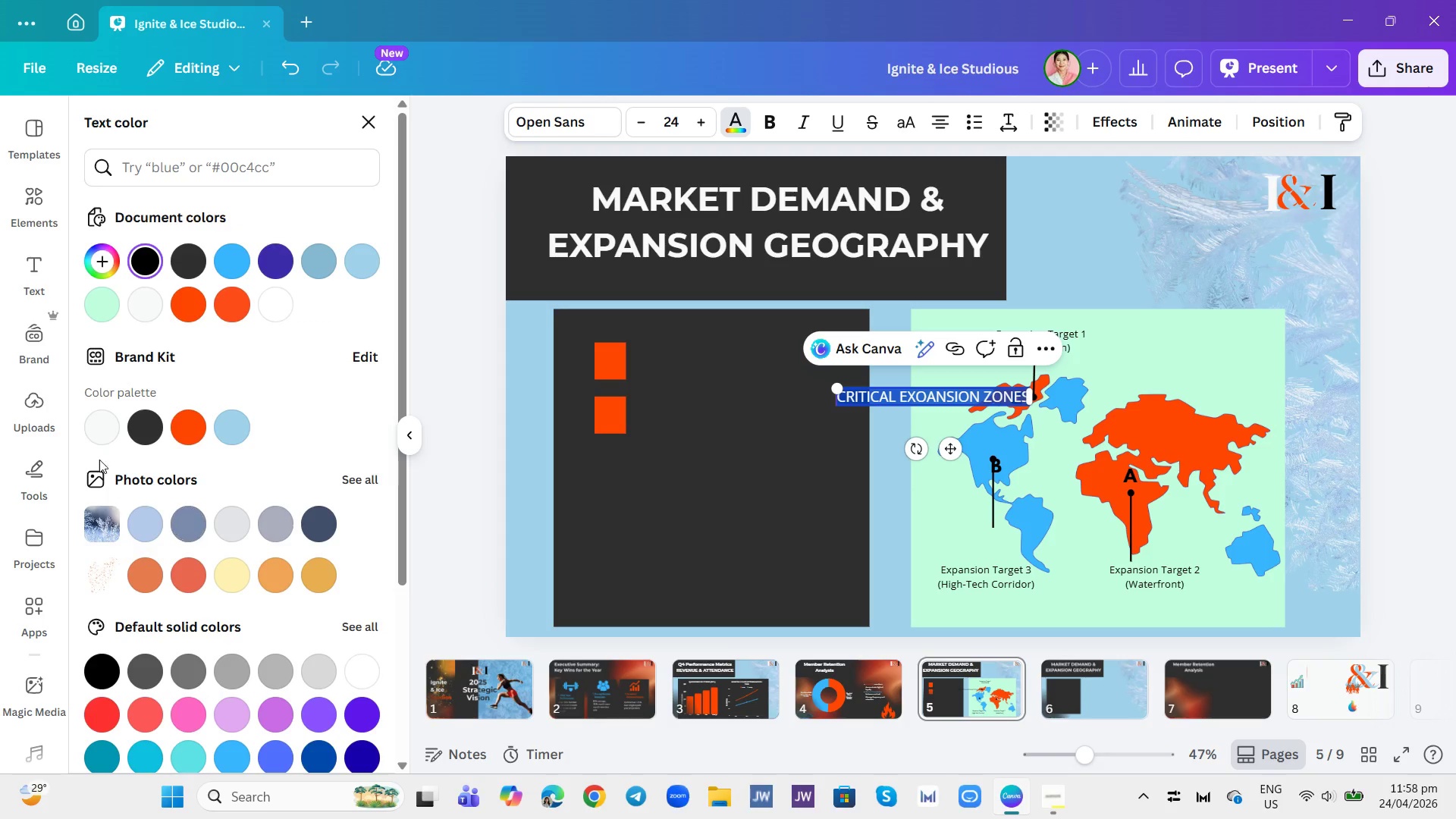 
left_click([96, 432])
 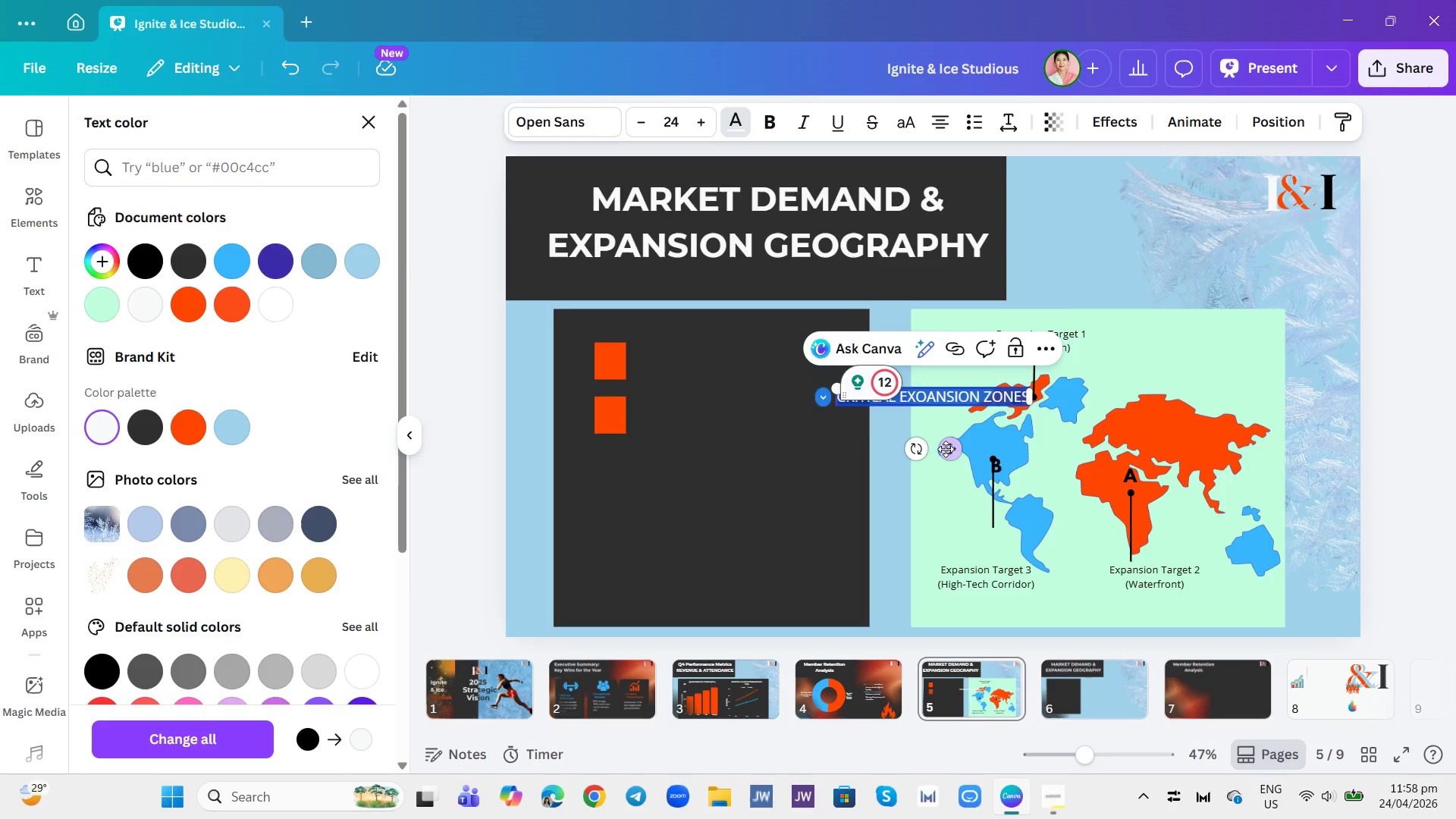 
left_click_drag(start_coordinate=[949, 450], to_coordinate=[761, 414])
 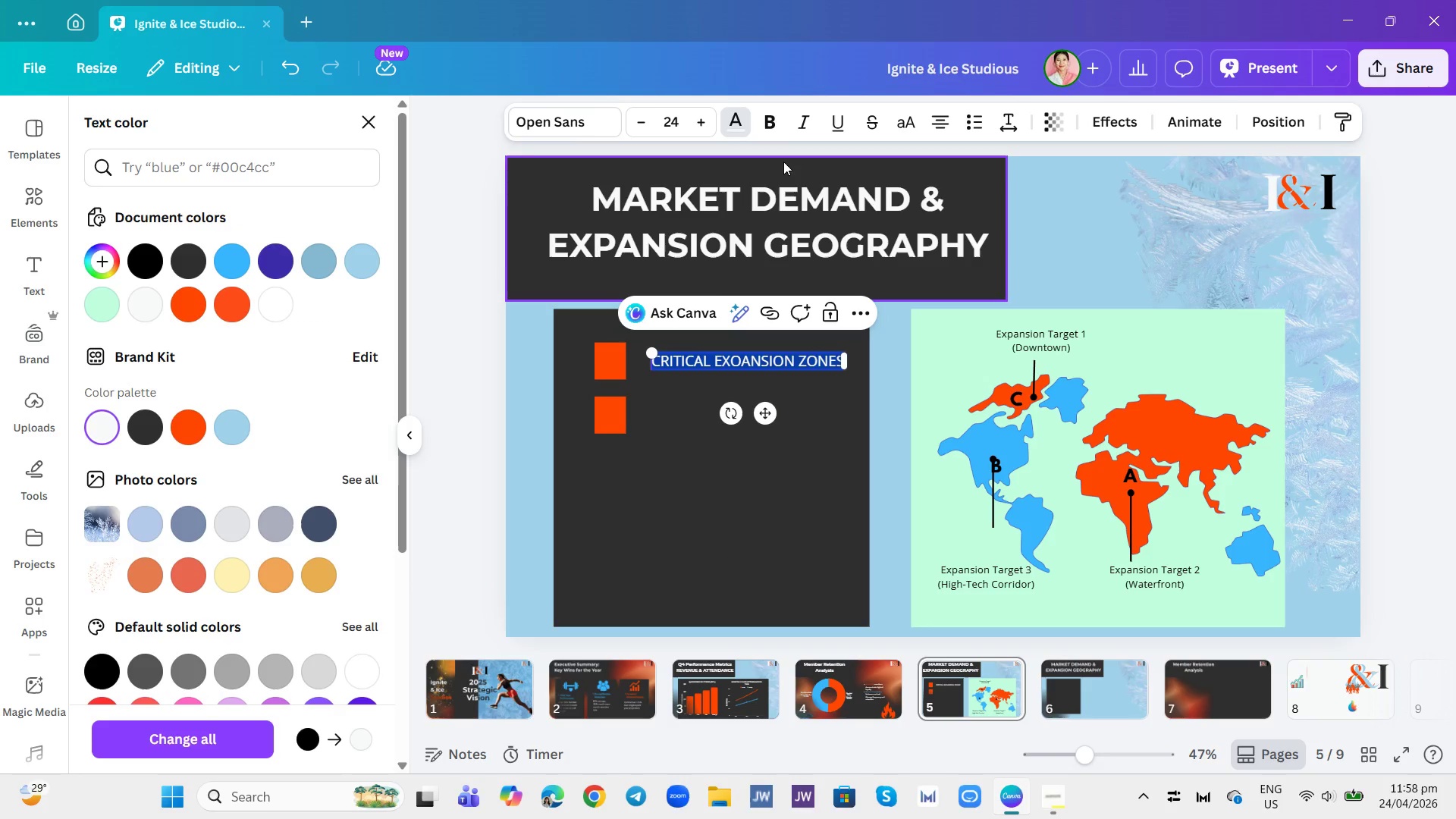 
left_click([734, 486])
 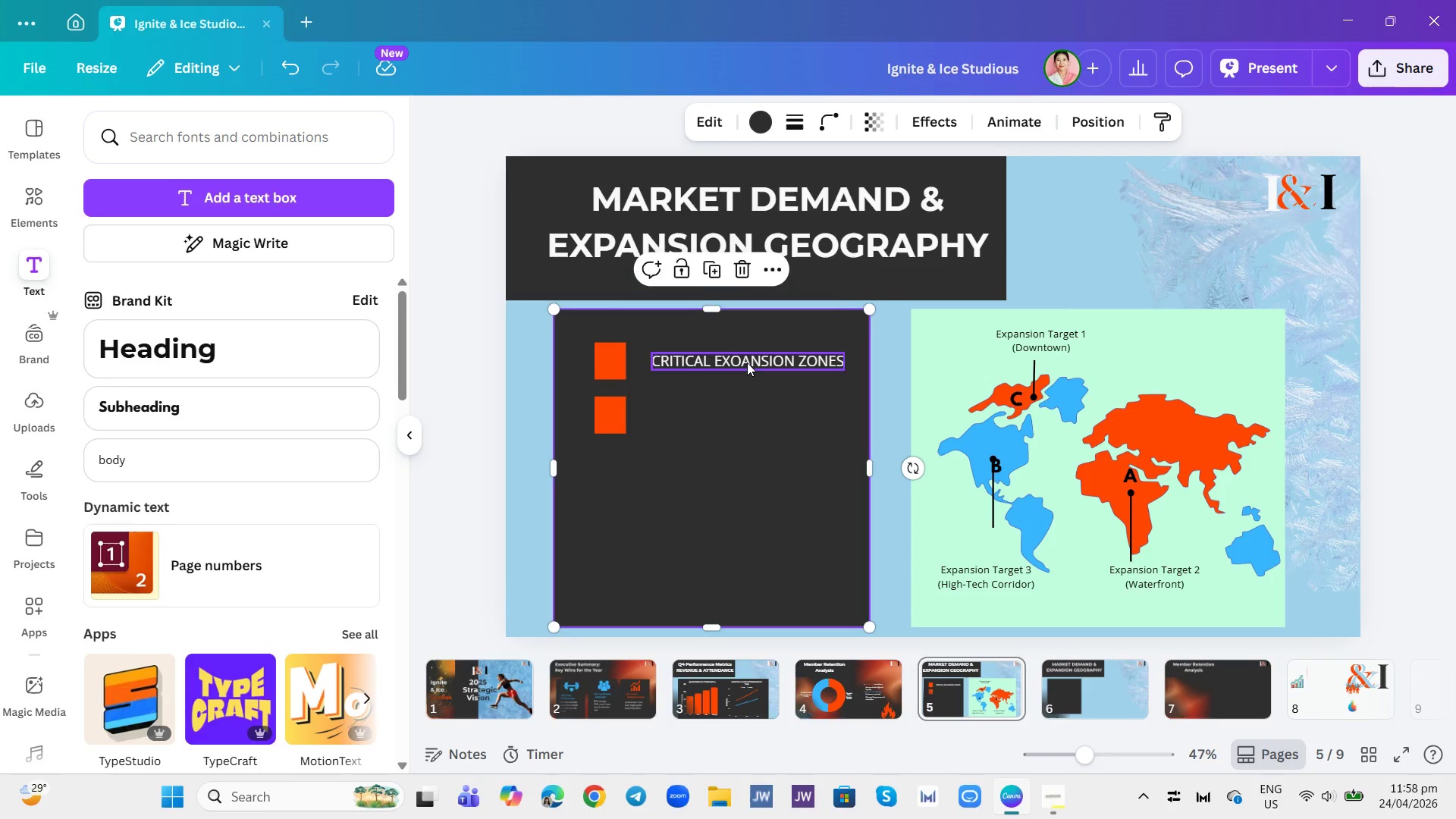 
left_click([747, 362])
 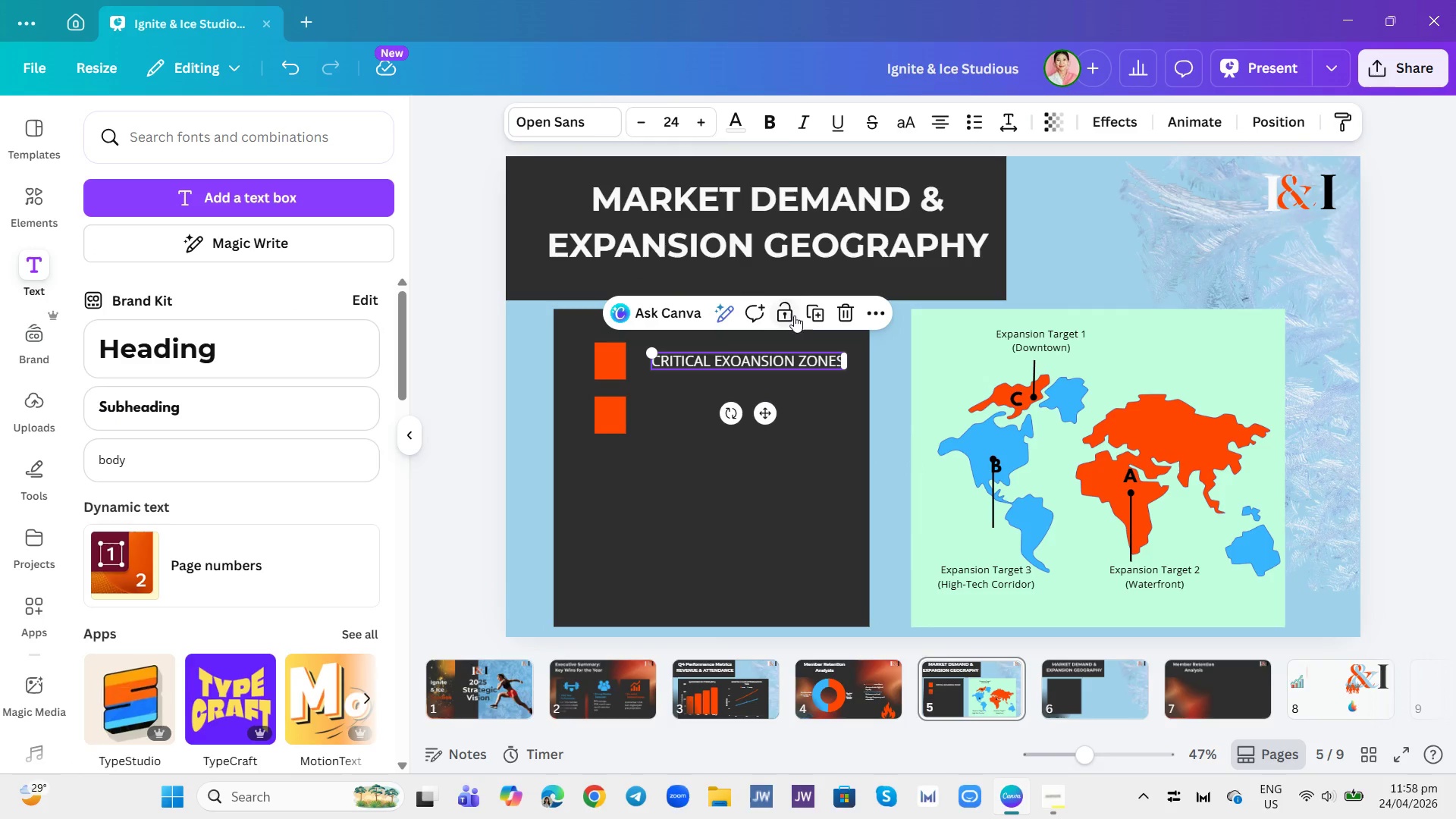 
left_click([809, 309])
 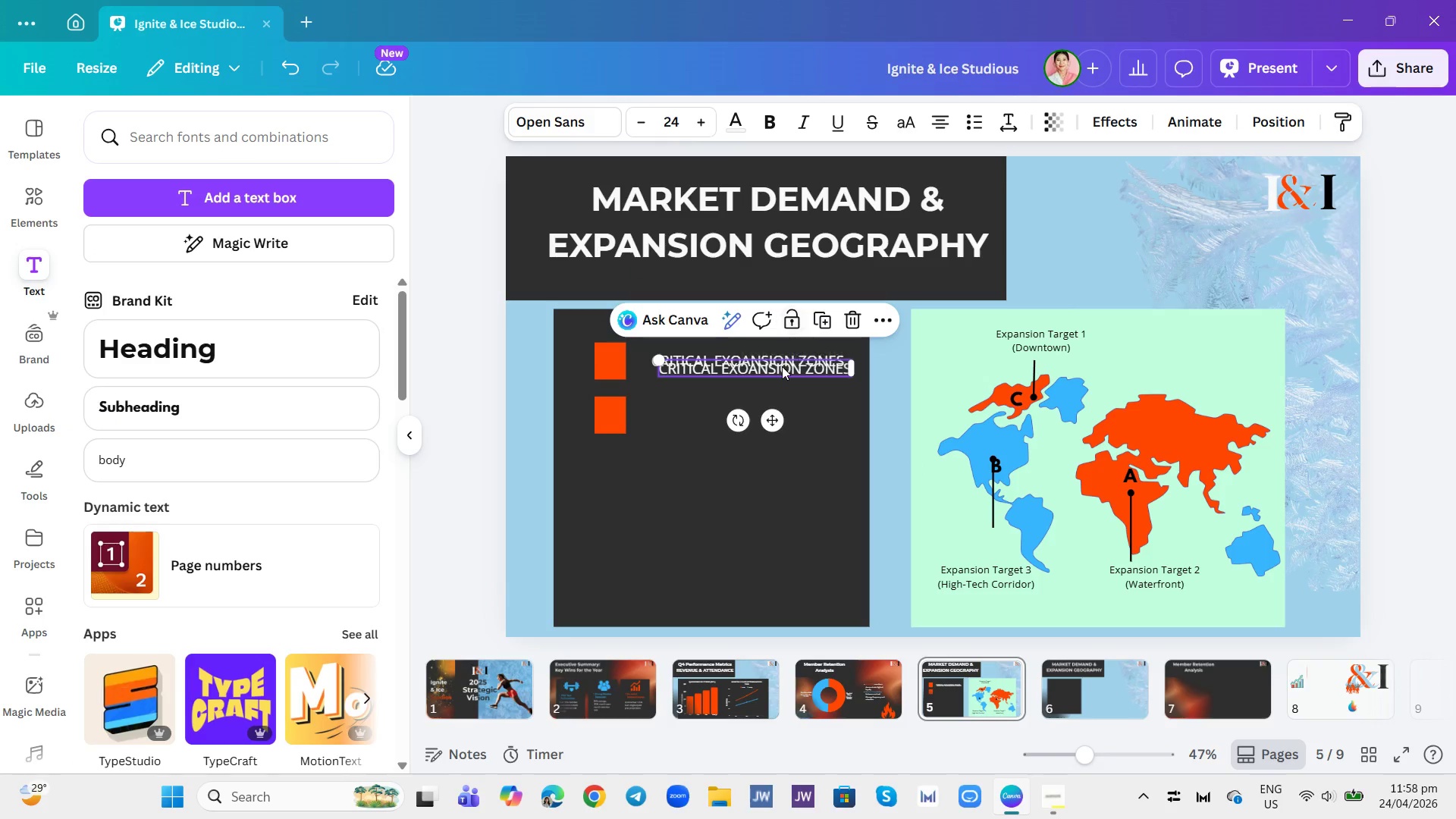 
left_click([782, 367])
 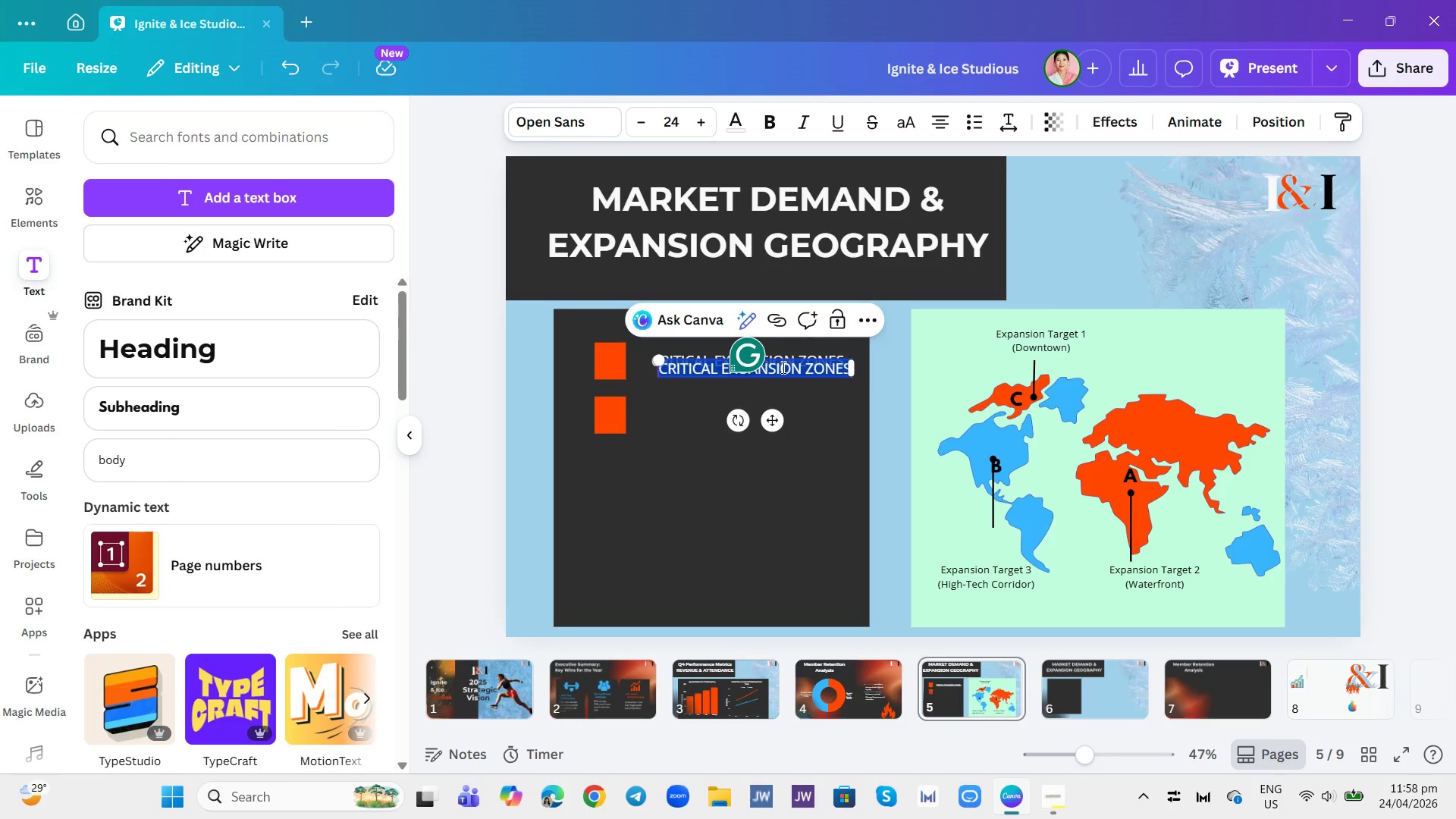 
type(HIGH END )
key(Backspace)
key(Backspace)
key(Backspace)
key(Backspace)
type(DEMAND ZONES)
 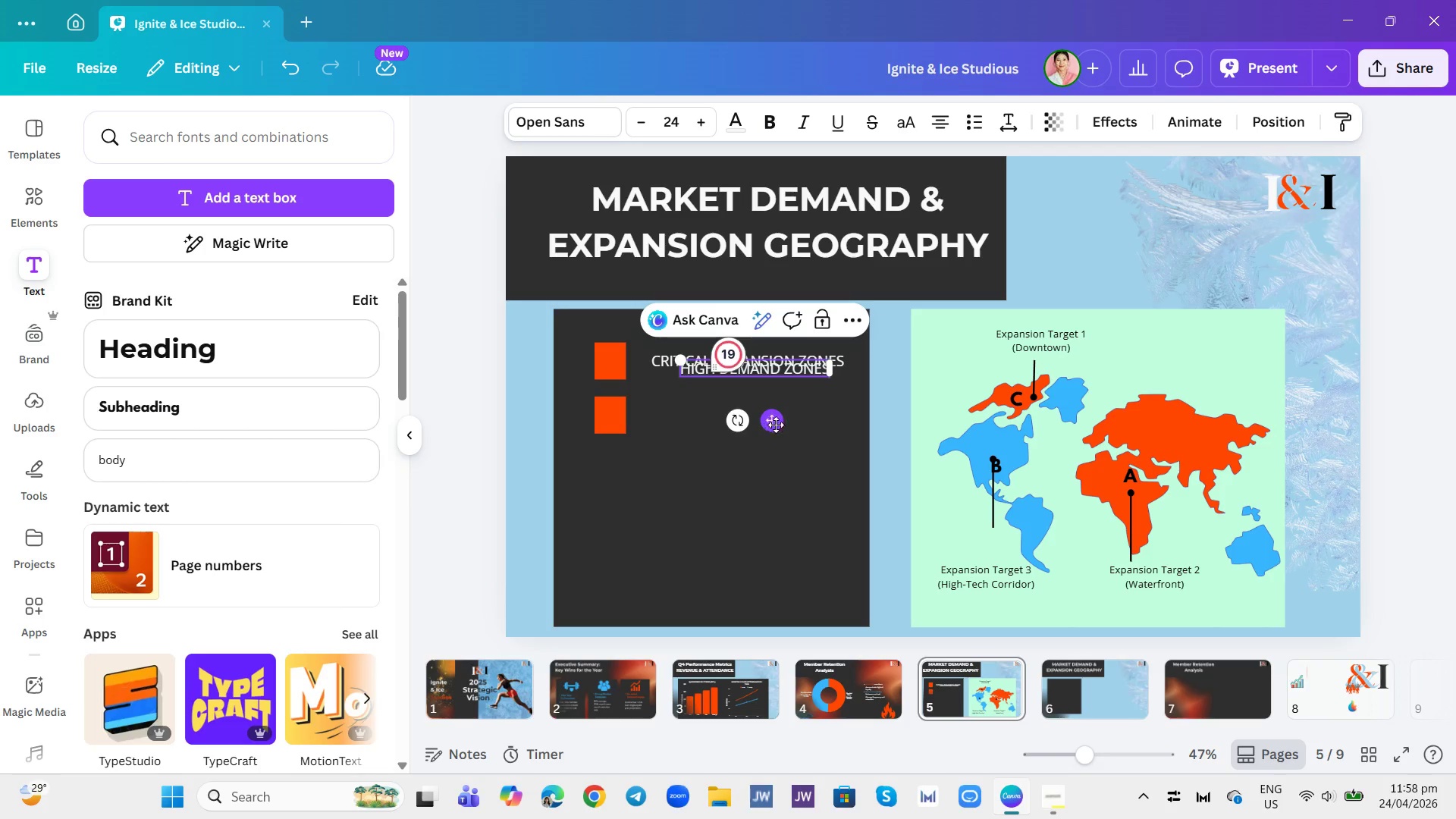 
left_click_drag(start_coordinate=[778, 425], to_coordinate=[748, 475])
 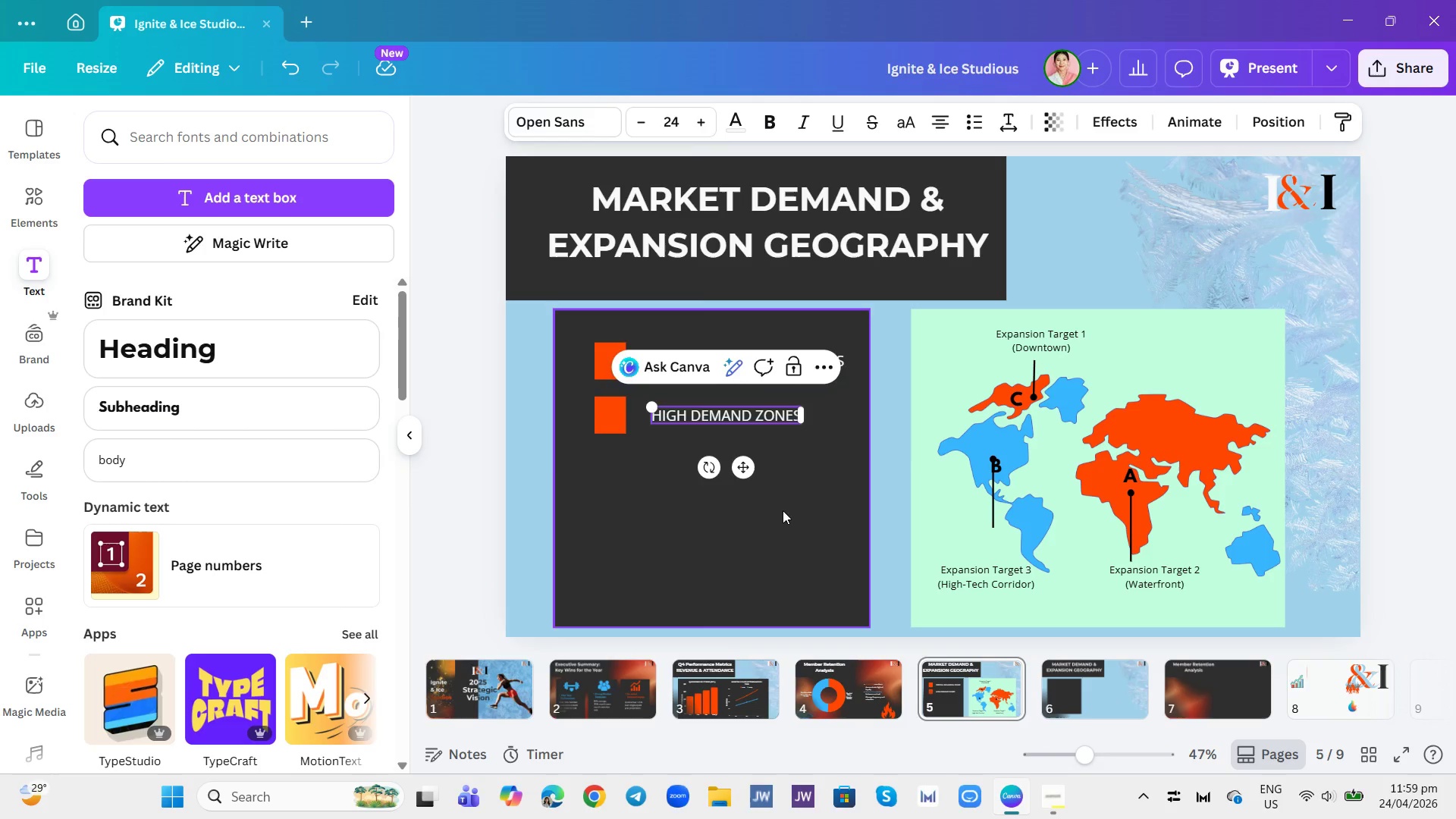 
left_click([788, 522])
 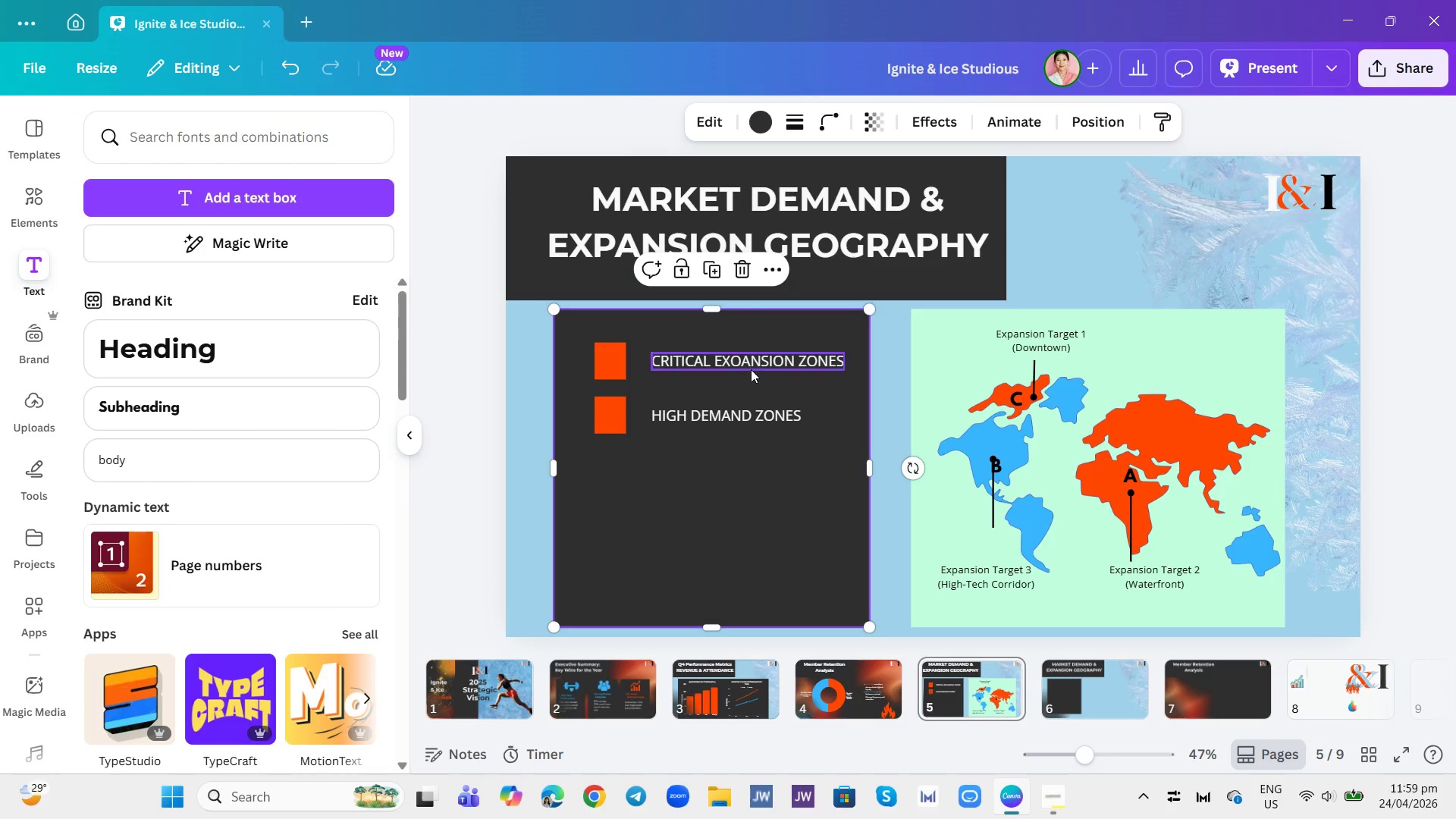 
double_click([745, 359])
 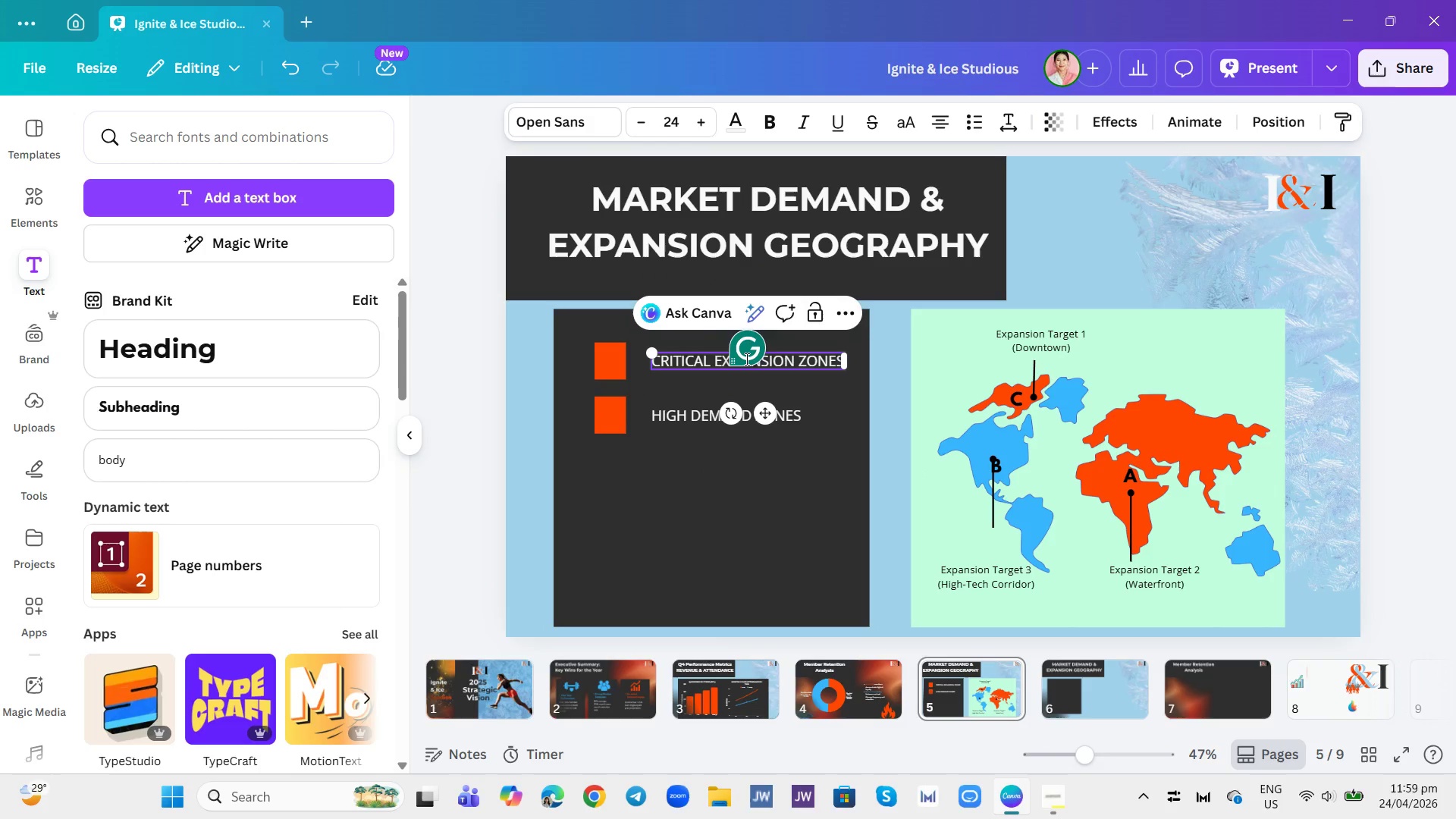 
key(Backspace)
 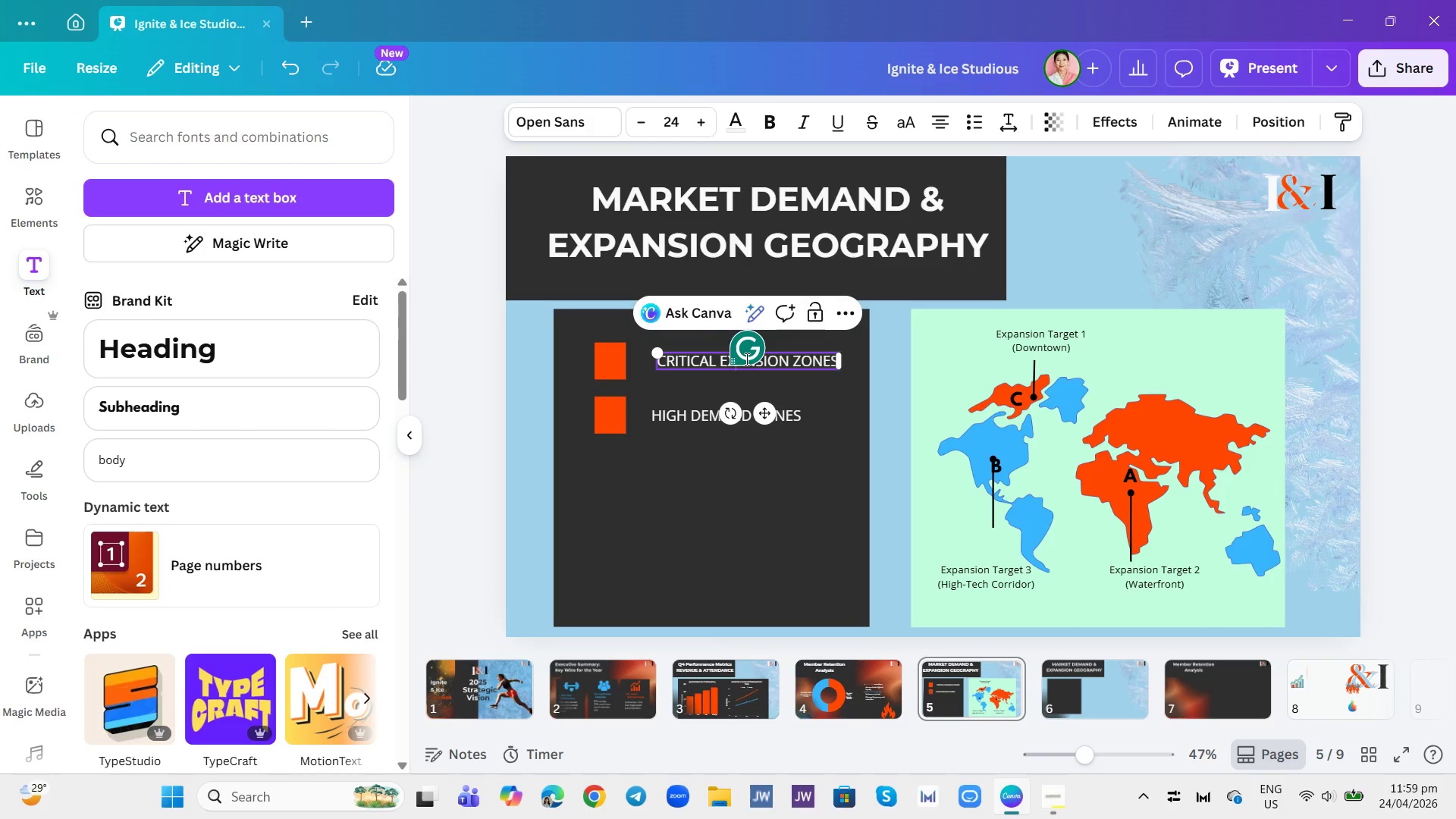 
key(P)
 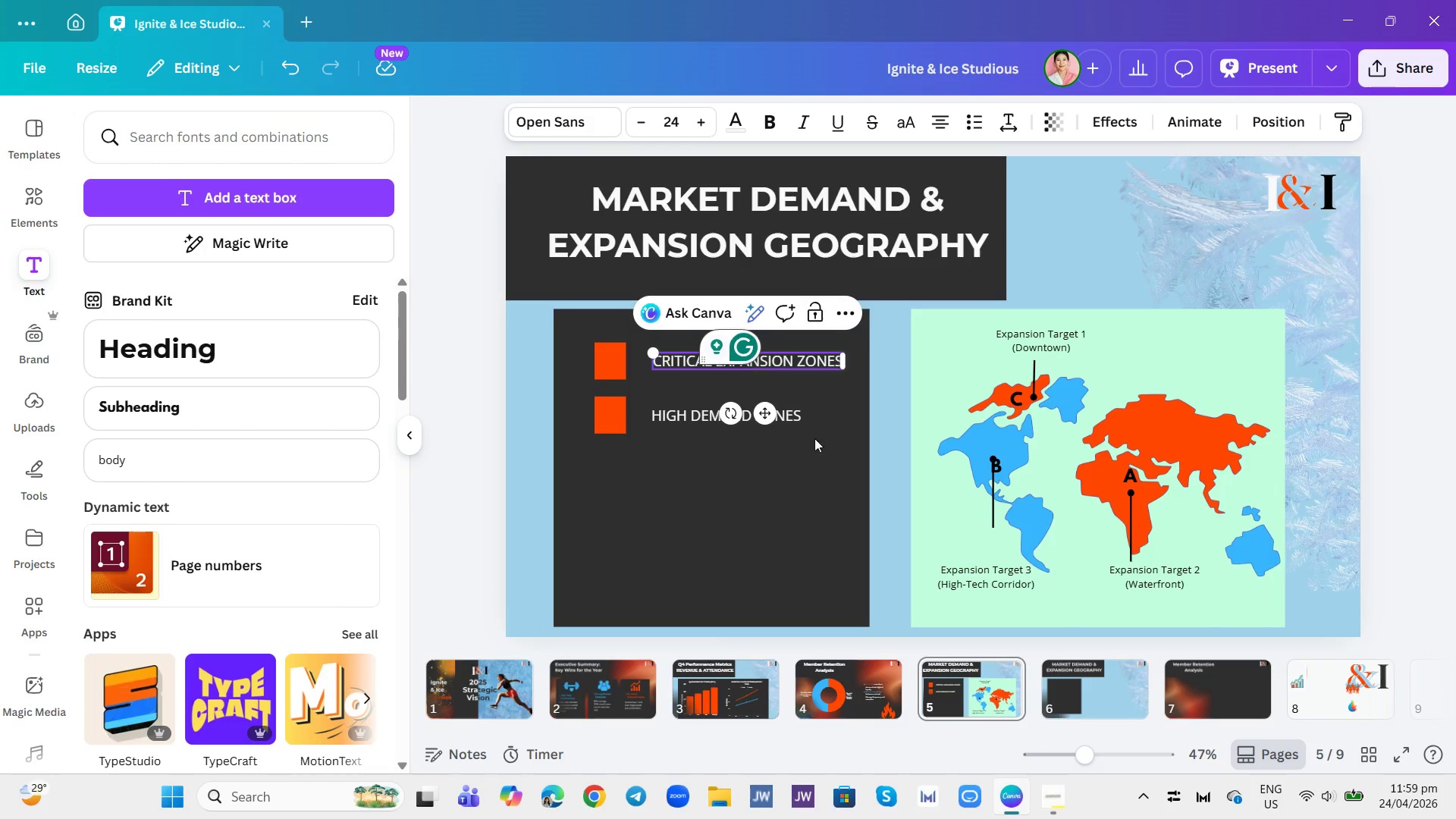 
left_click([828, 455])
 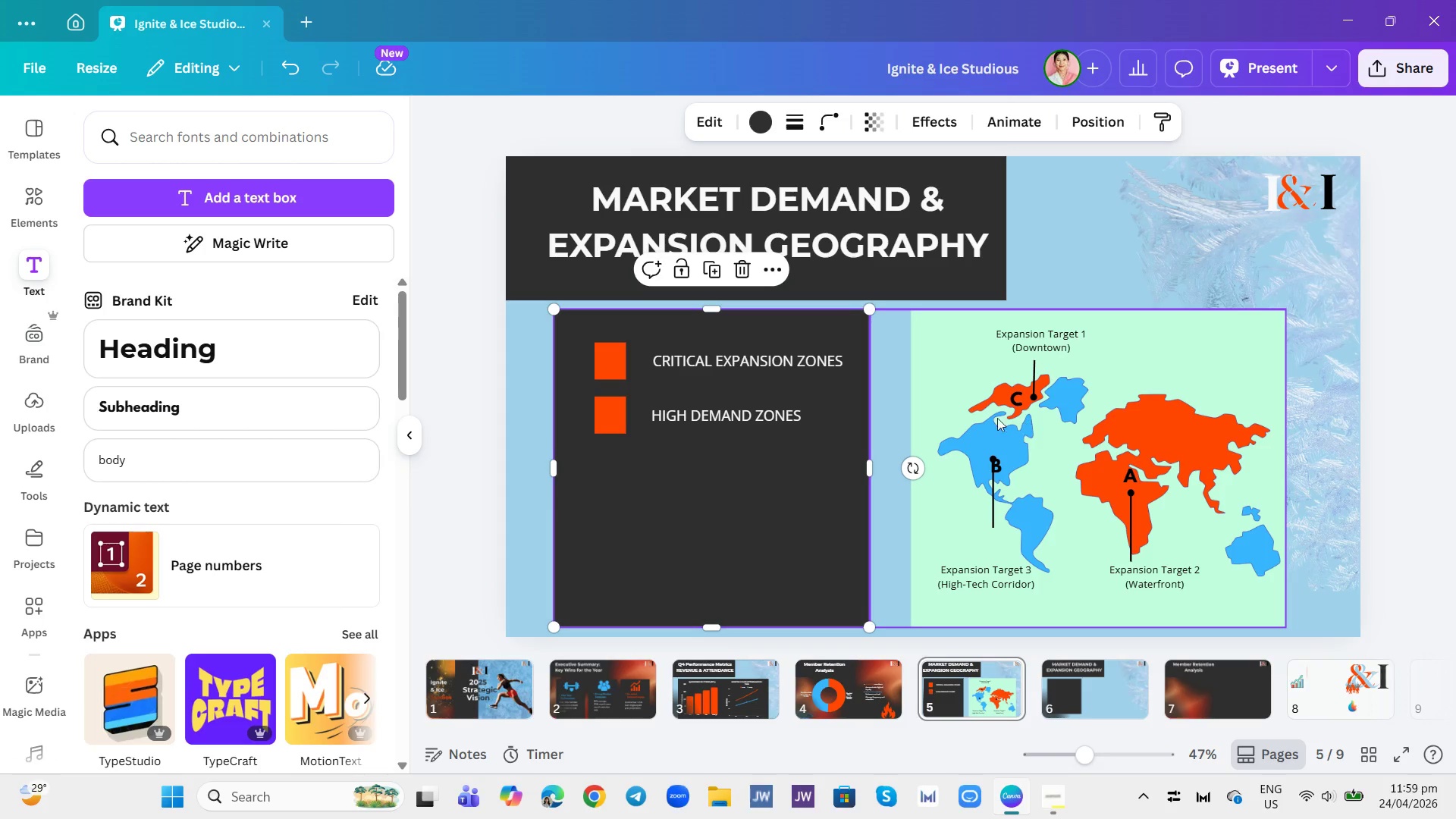 
wait(14.19)
 